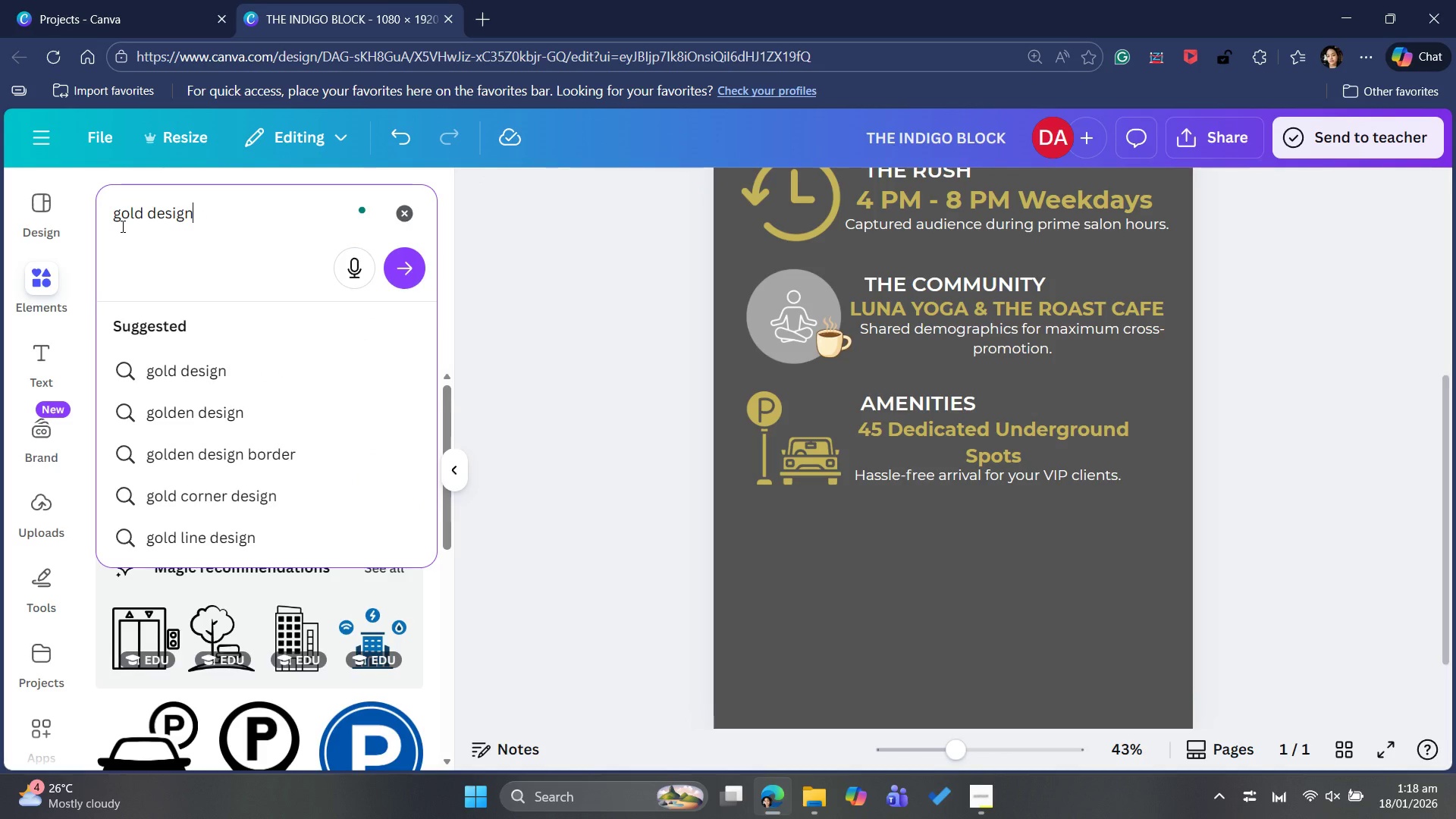 
key(Enter)
 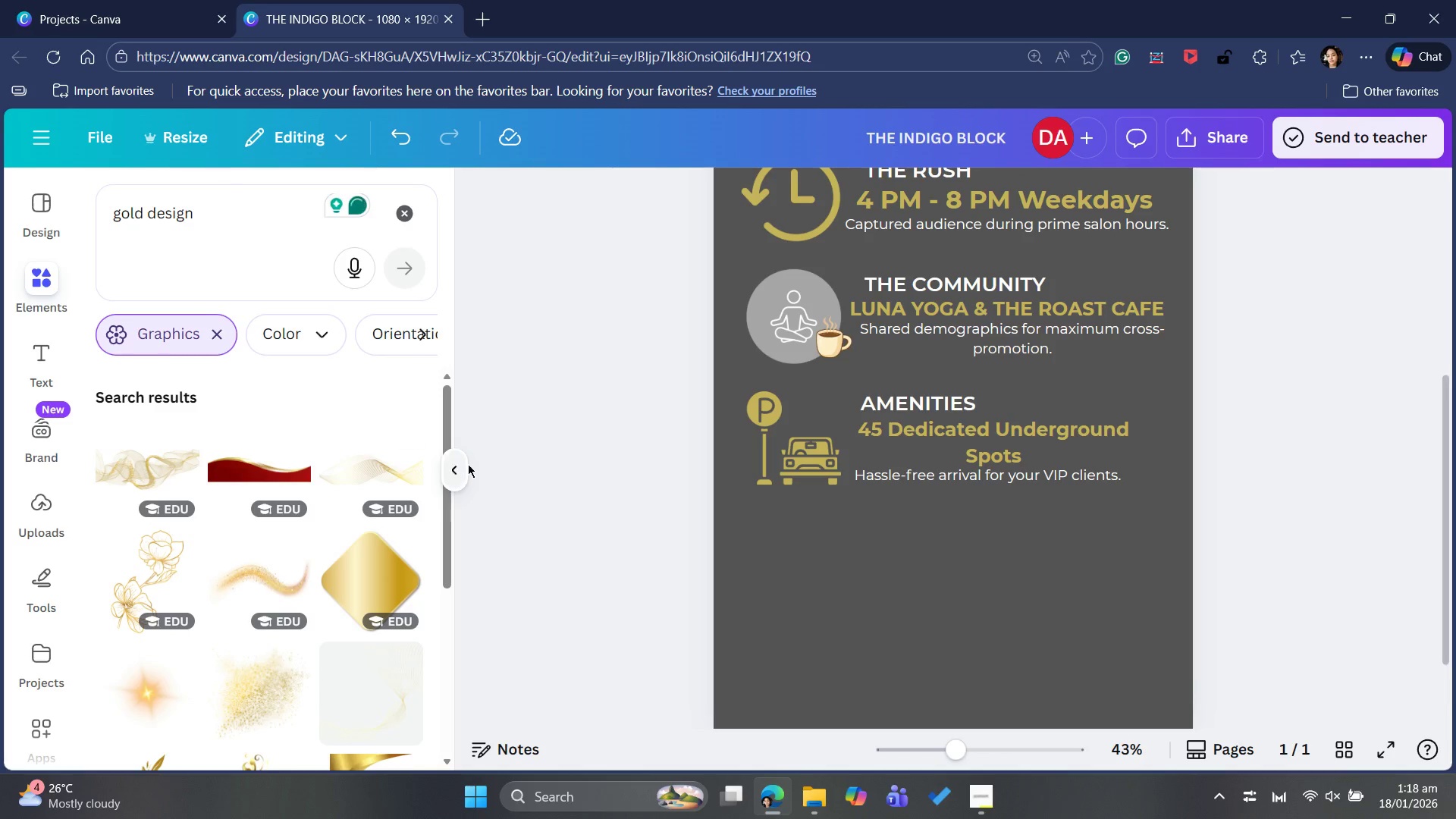 
scroll: coordinate [626, 430], scroll_direction: down, amount: 3.0
 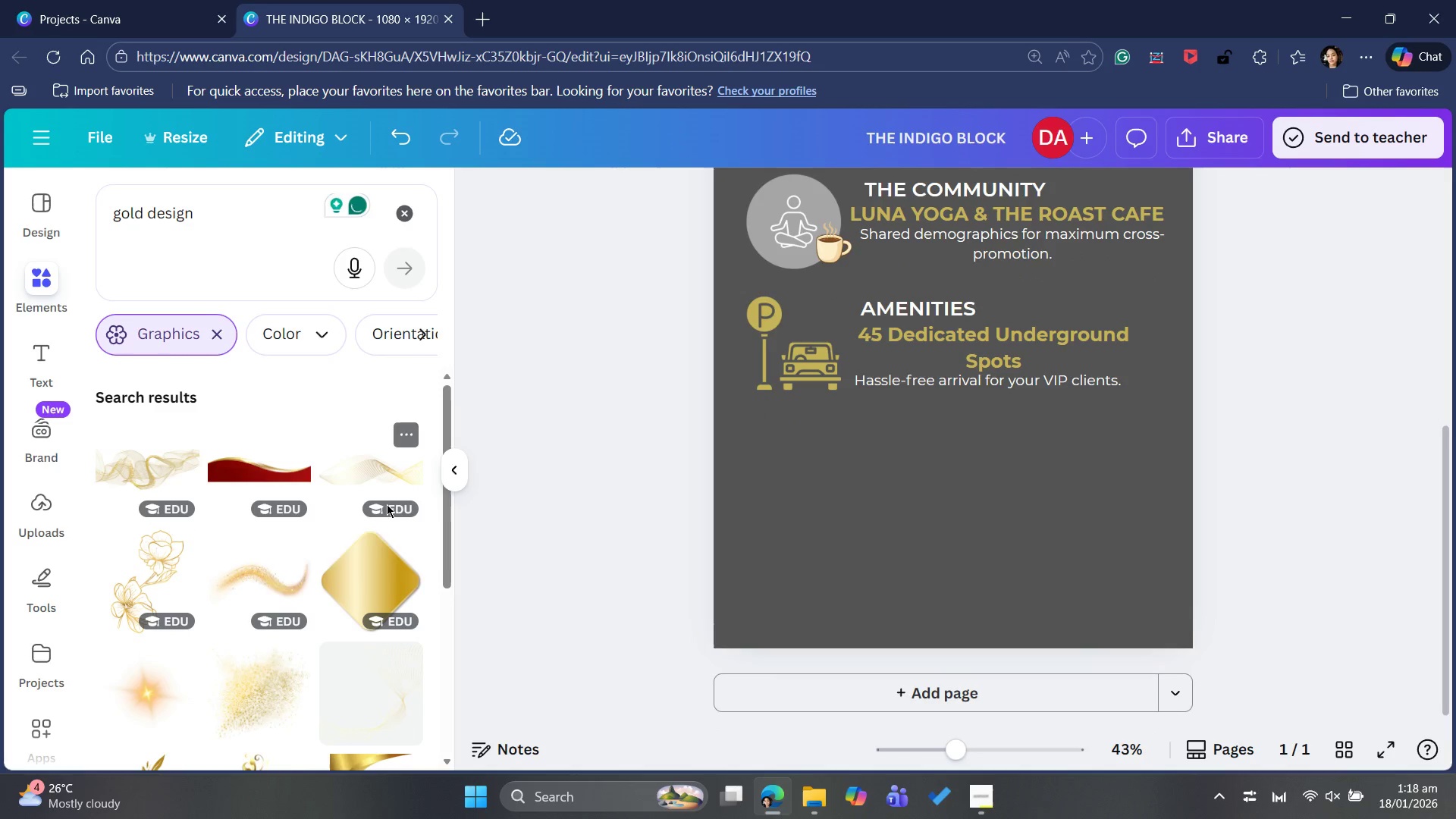 
scroll: coordinate [659, 414], scroll_direction: up, amount: 7.0
 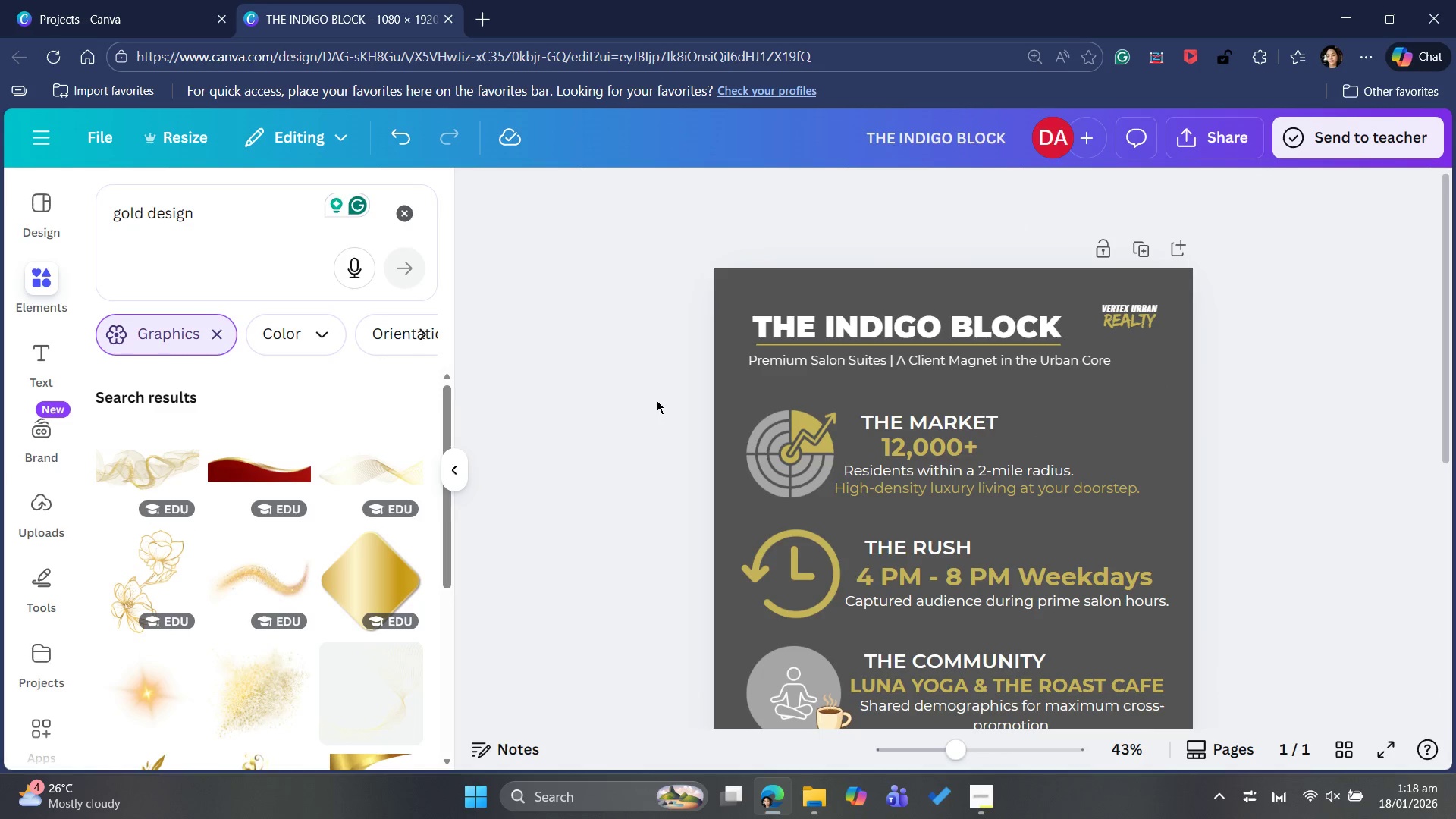 
scroll: coordinate [231, 550], scroll_direction: down, amount: 4.0
 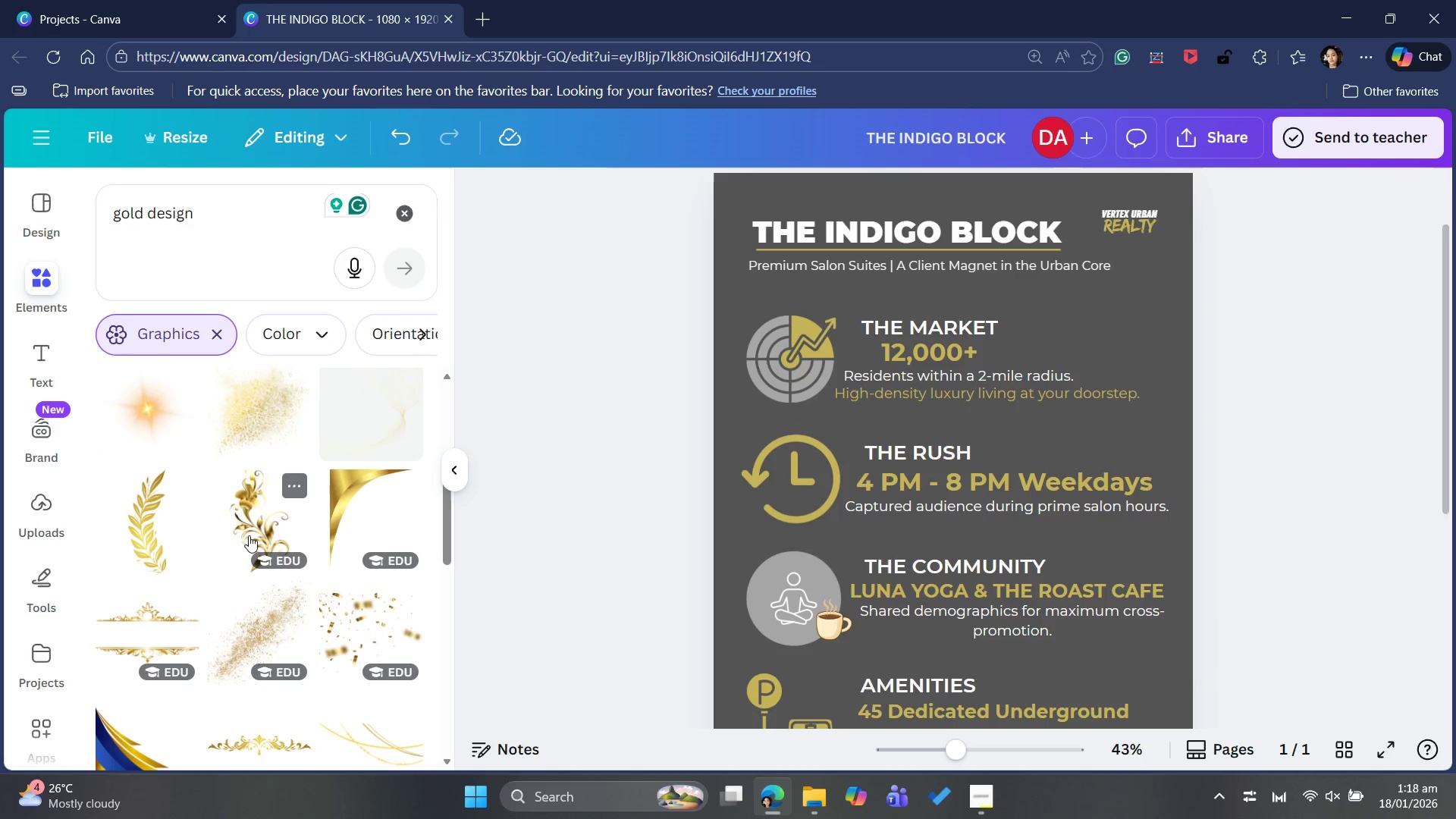 
scroll: coordinate [257, 519], scroll_direction: up, amount: 2.0
 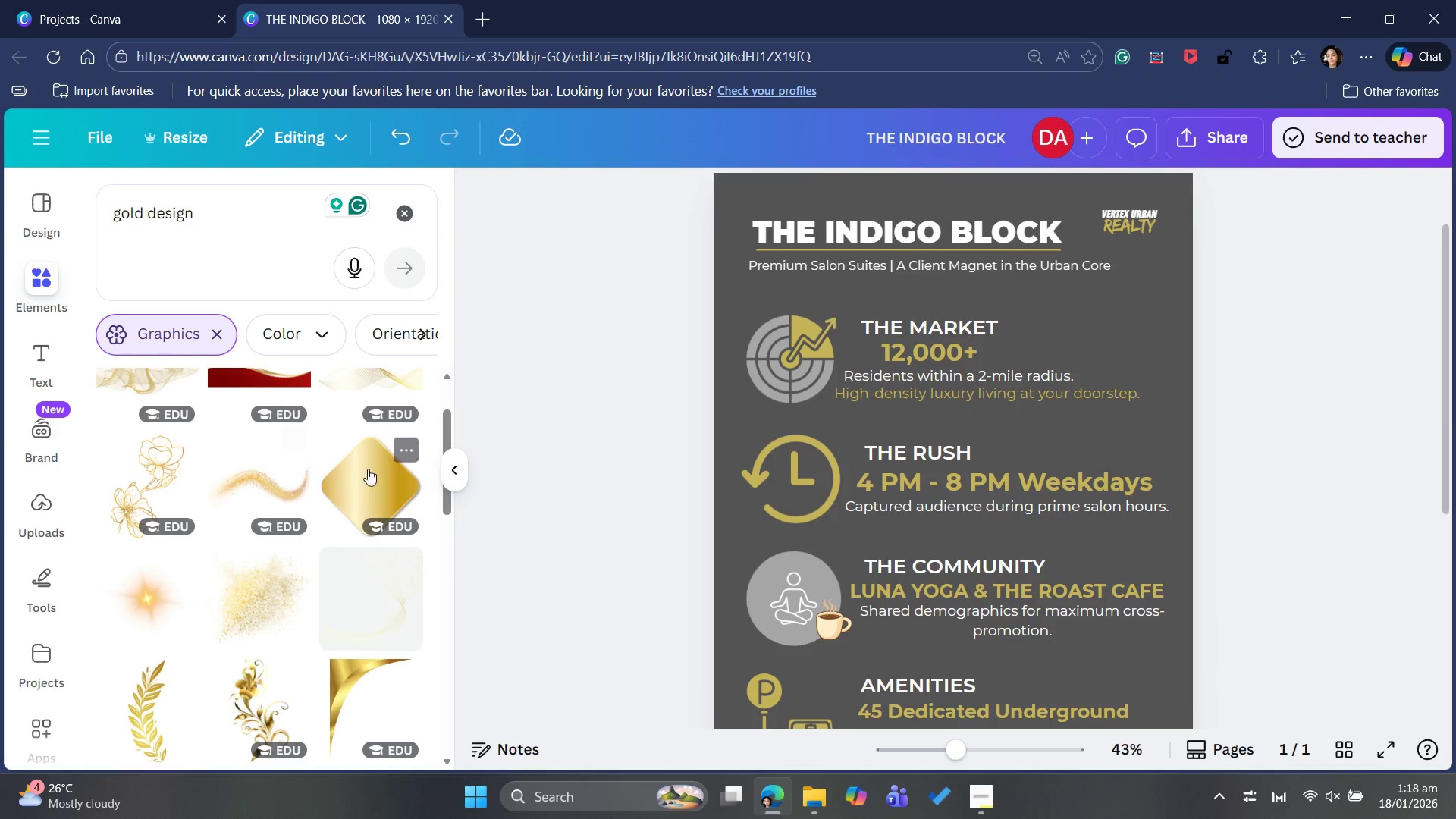 
scroll: coordinate [554, 465], scroll_direction: down, amount: 12.0
 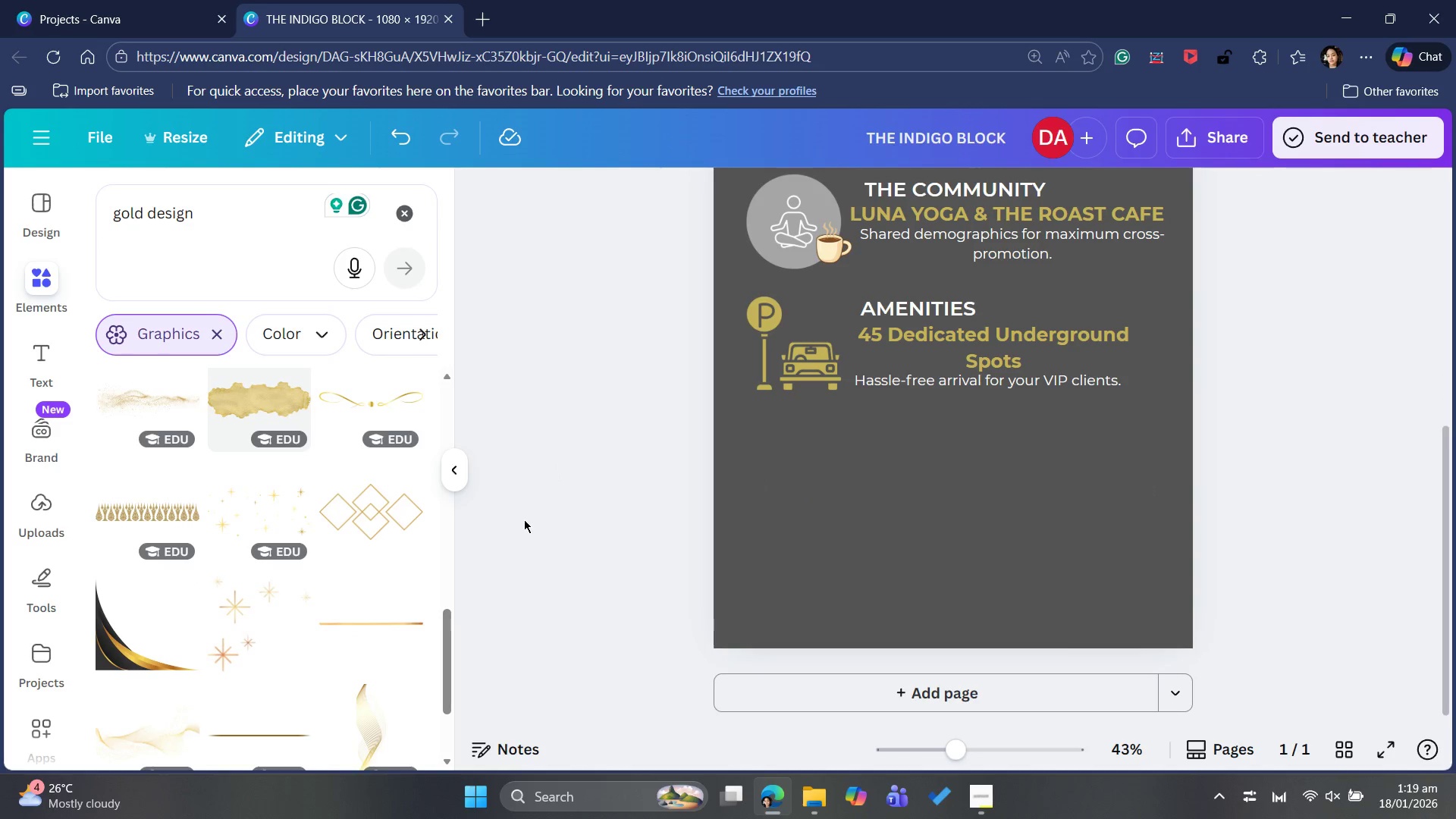 
wait(6.17)
 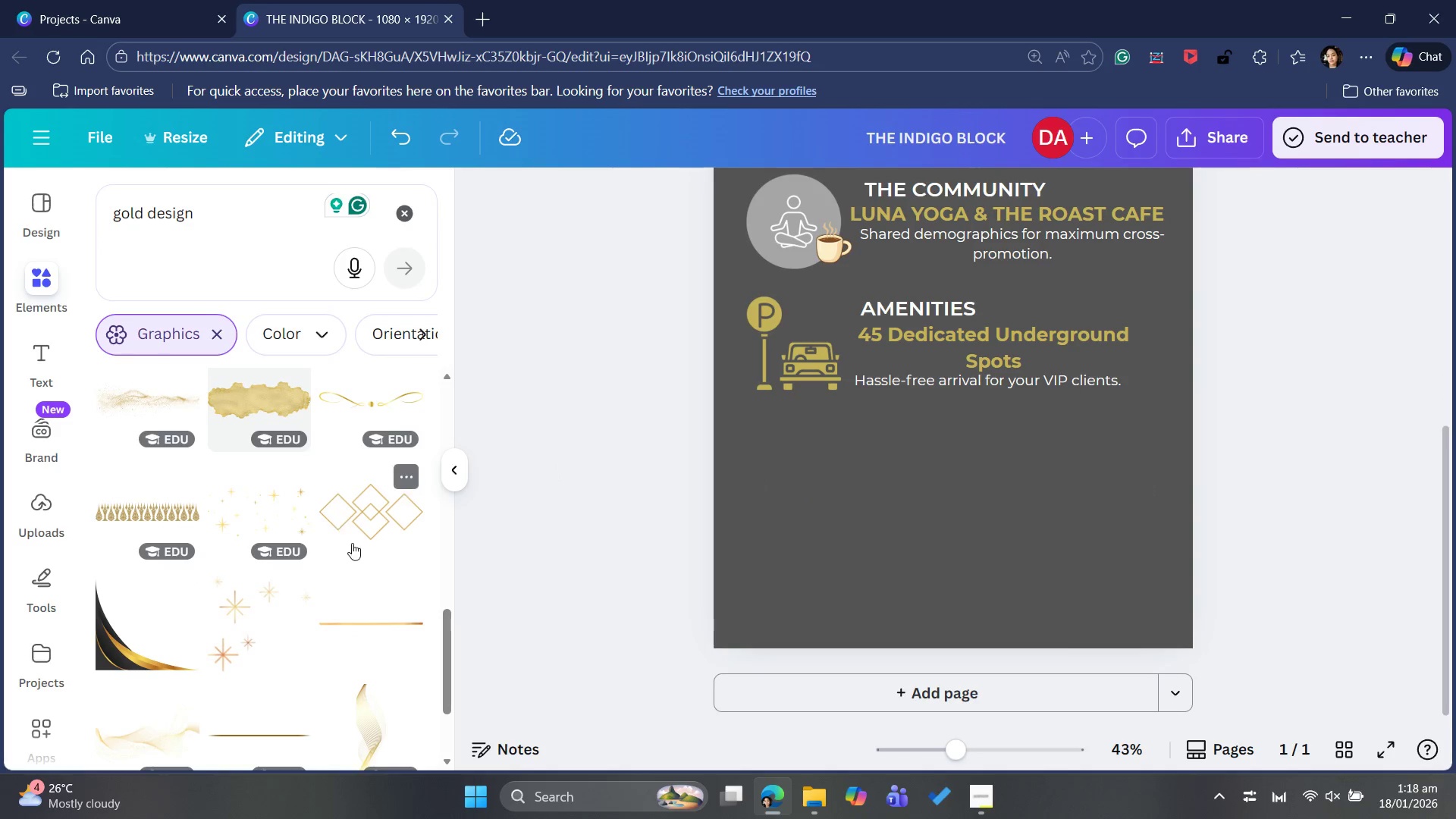 
mouse_move([348, 523])
 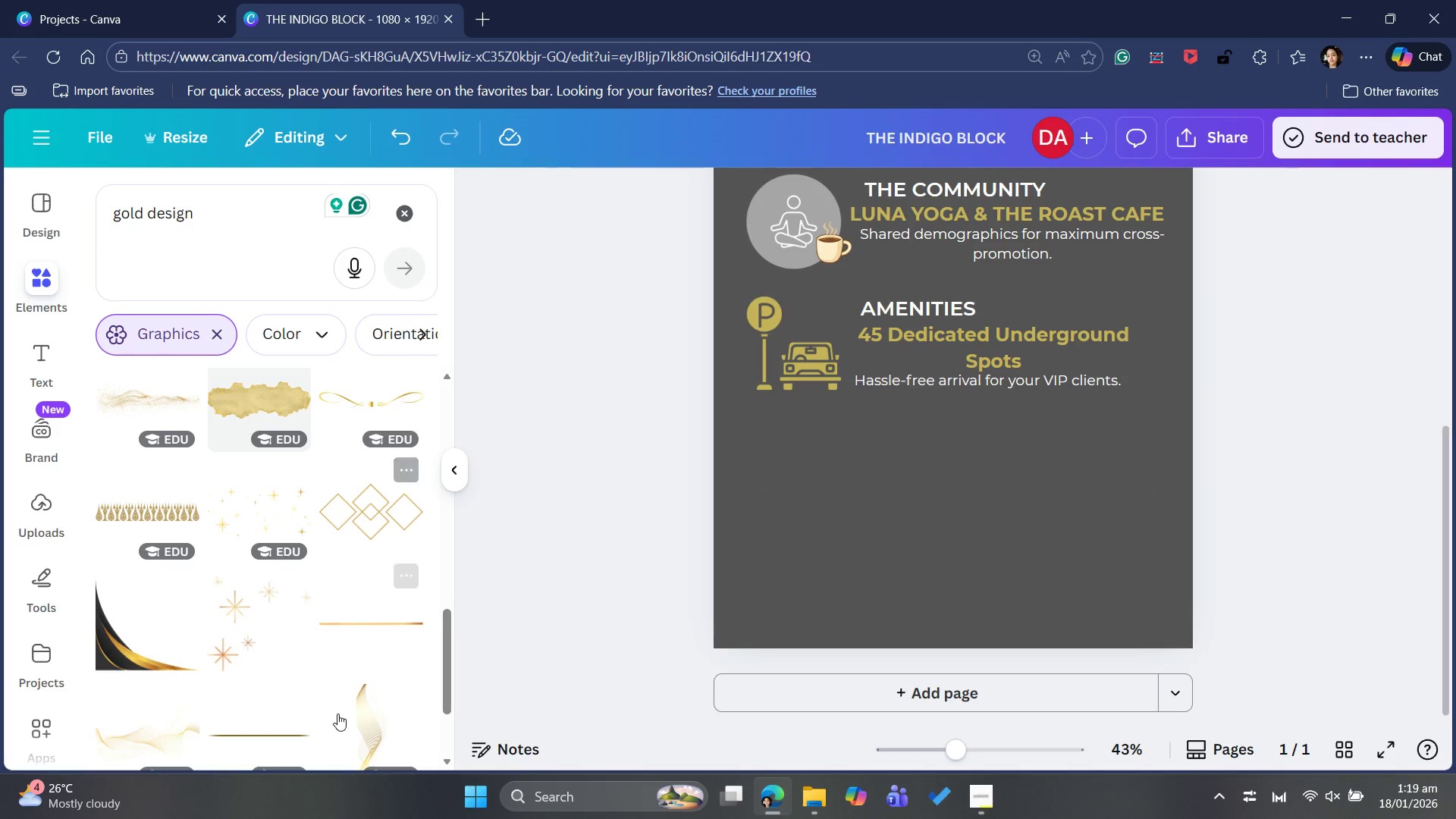 
scroll: coordinate [326, 640], scroll_direction: down, amount: 14.0
 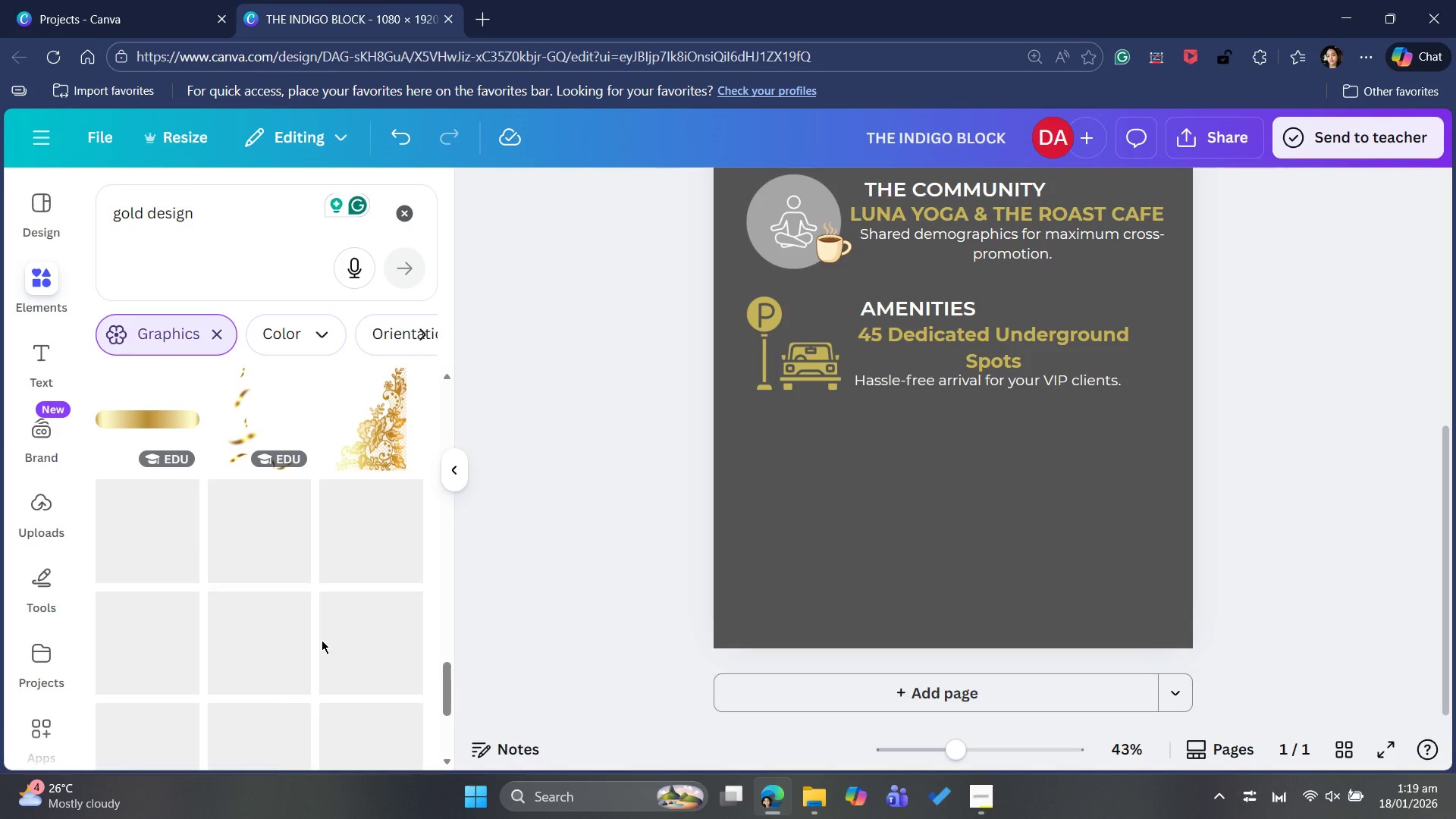 
scroll: coordinate [322, 640], scroll_direction: up, amount: 2.0
 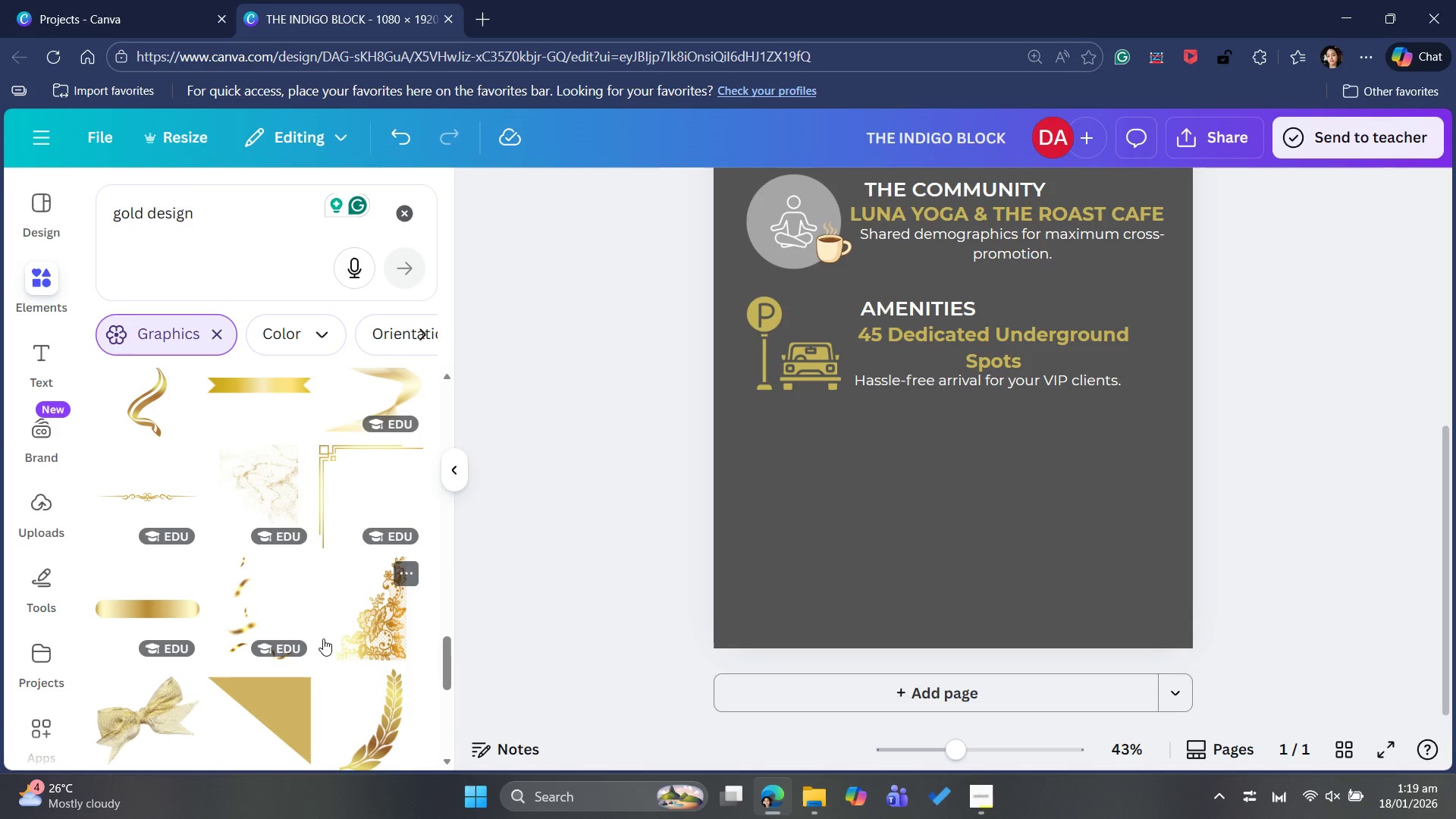 
wait(5.99)
 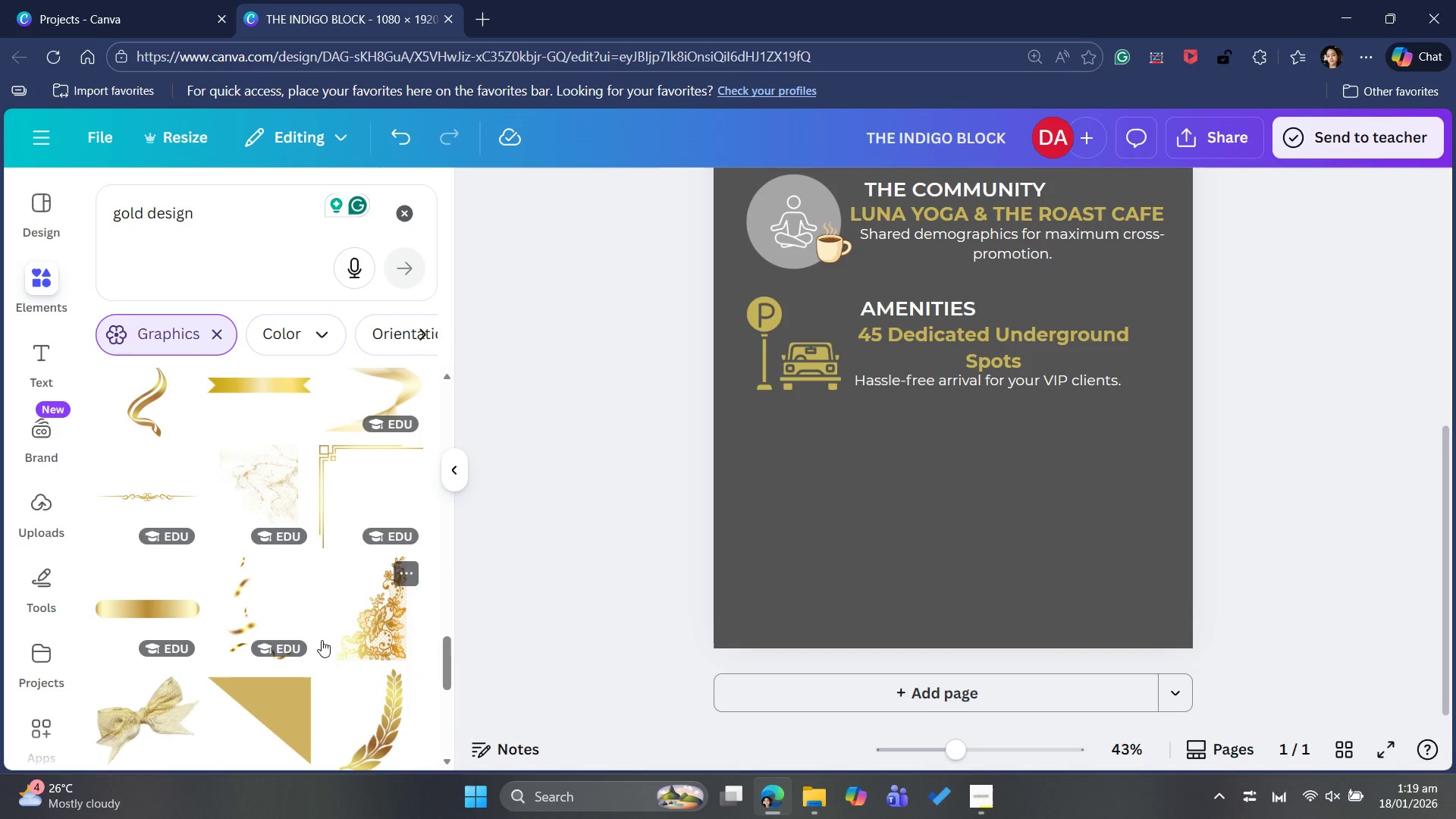 
scroll: coordinate [522, 456], scroll_direction: up, amount: 4.0
 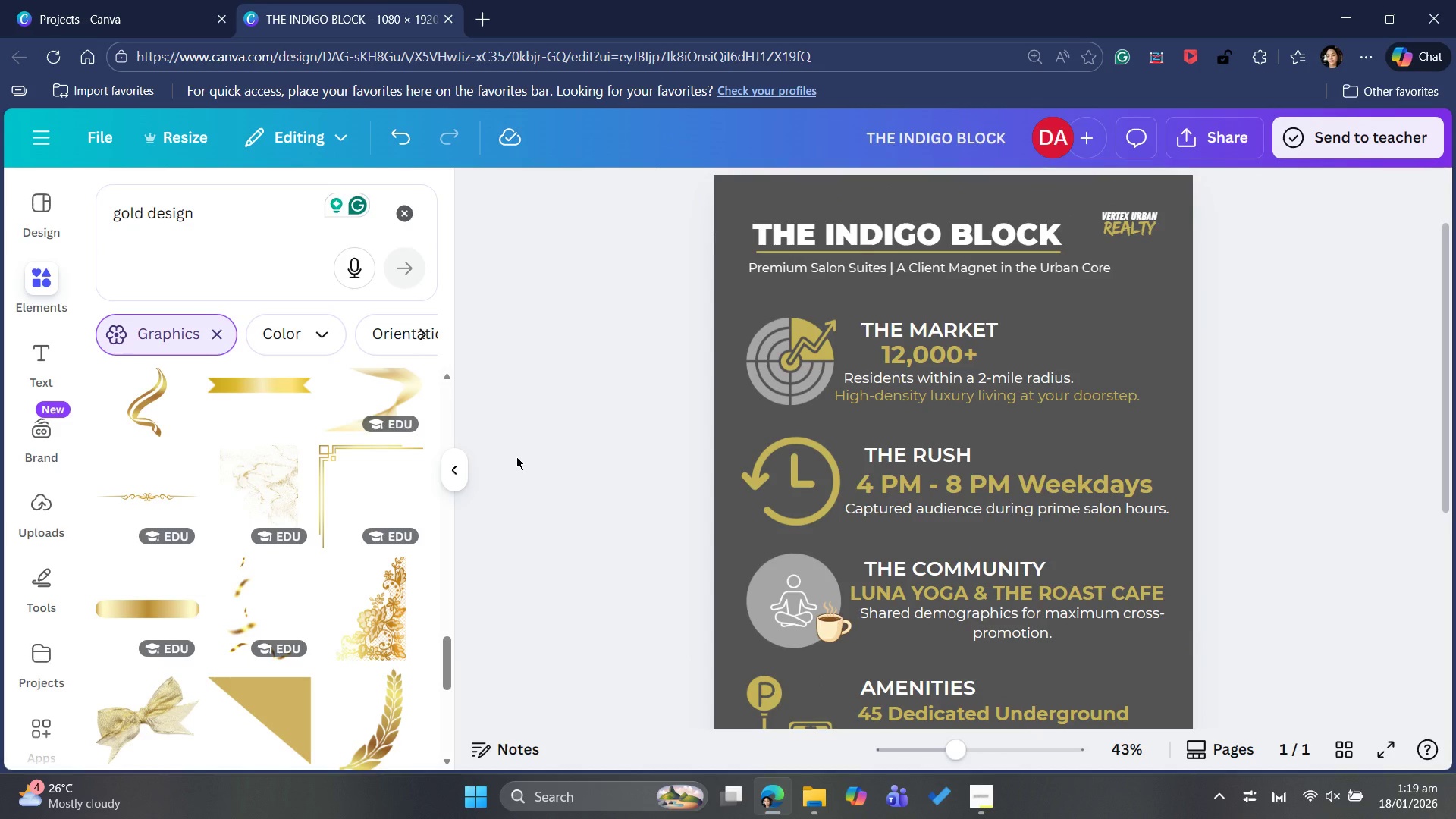 
scroll: coordinate [267, 530], scroll_direction: down, amount: 7.0
 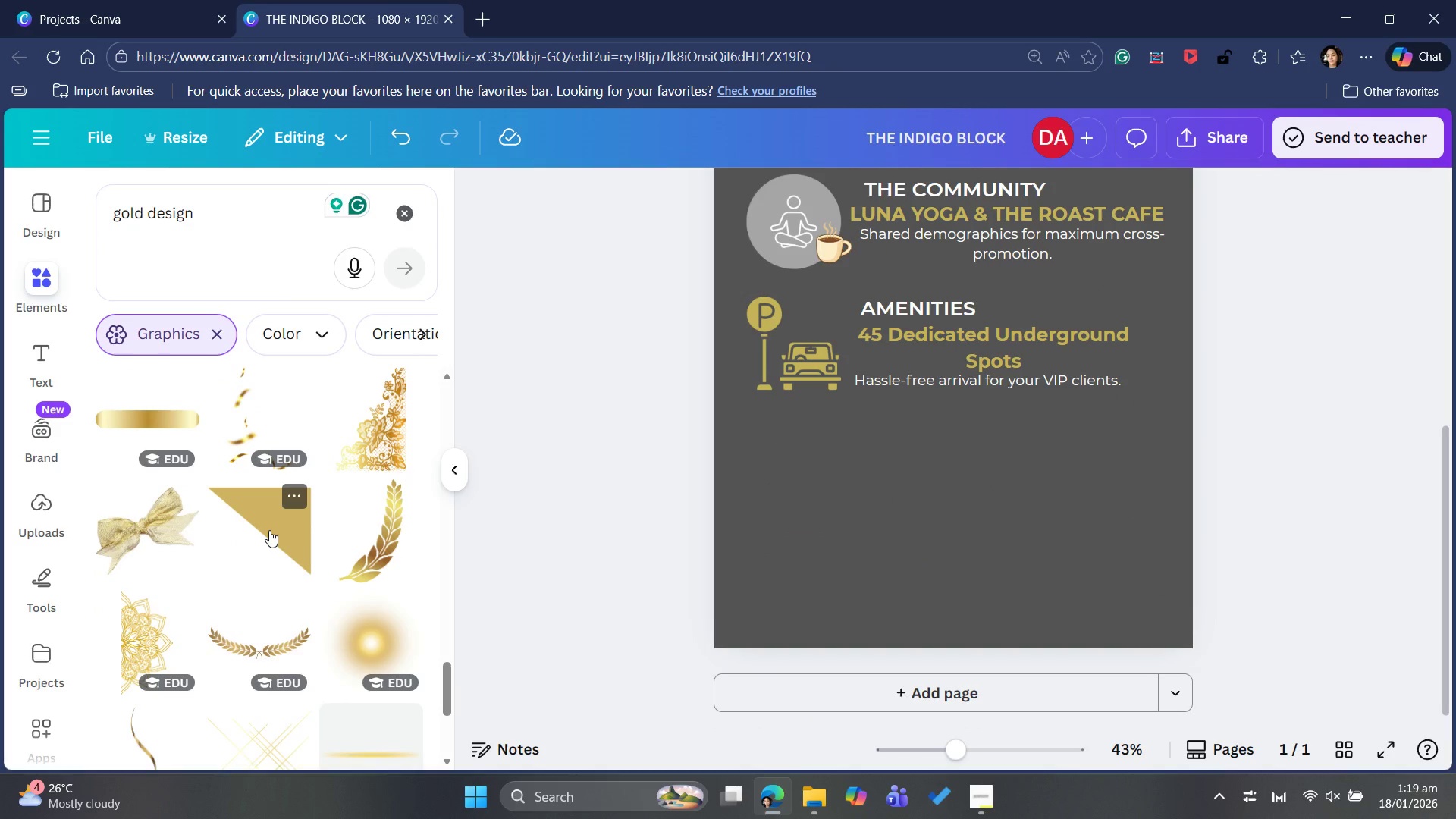 
scroll: coordinate [269, 530], scroll_direction: up, amount: 5.0
 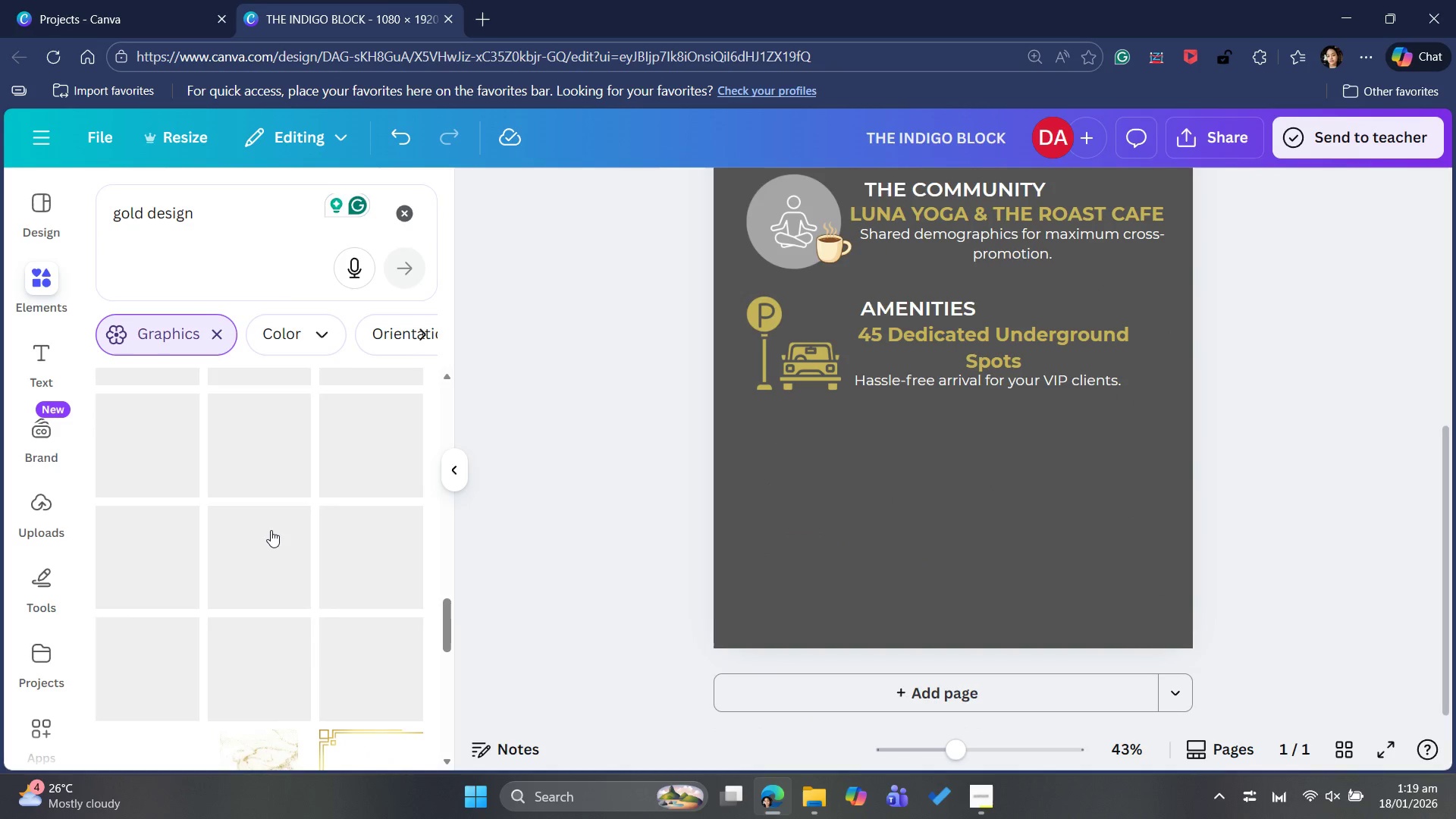 
scroll: coordinate [273, 588], scroll_direction: down, amount: 3.0
 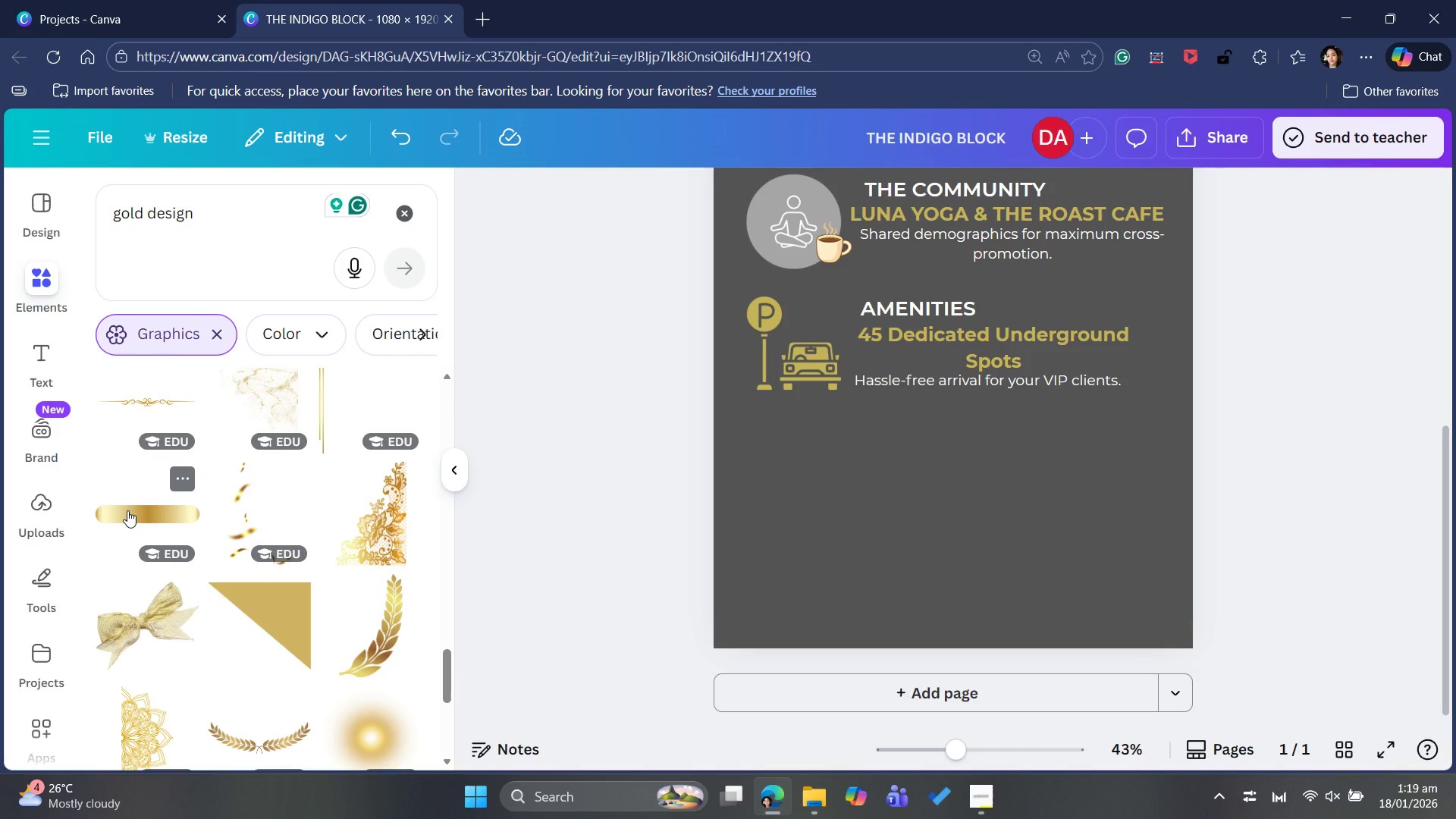 
wait(5.6)
 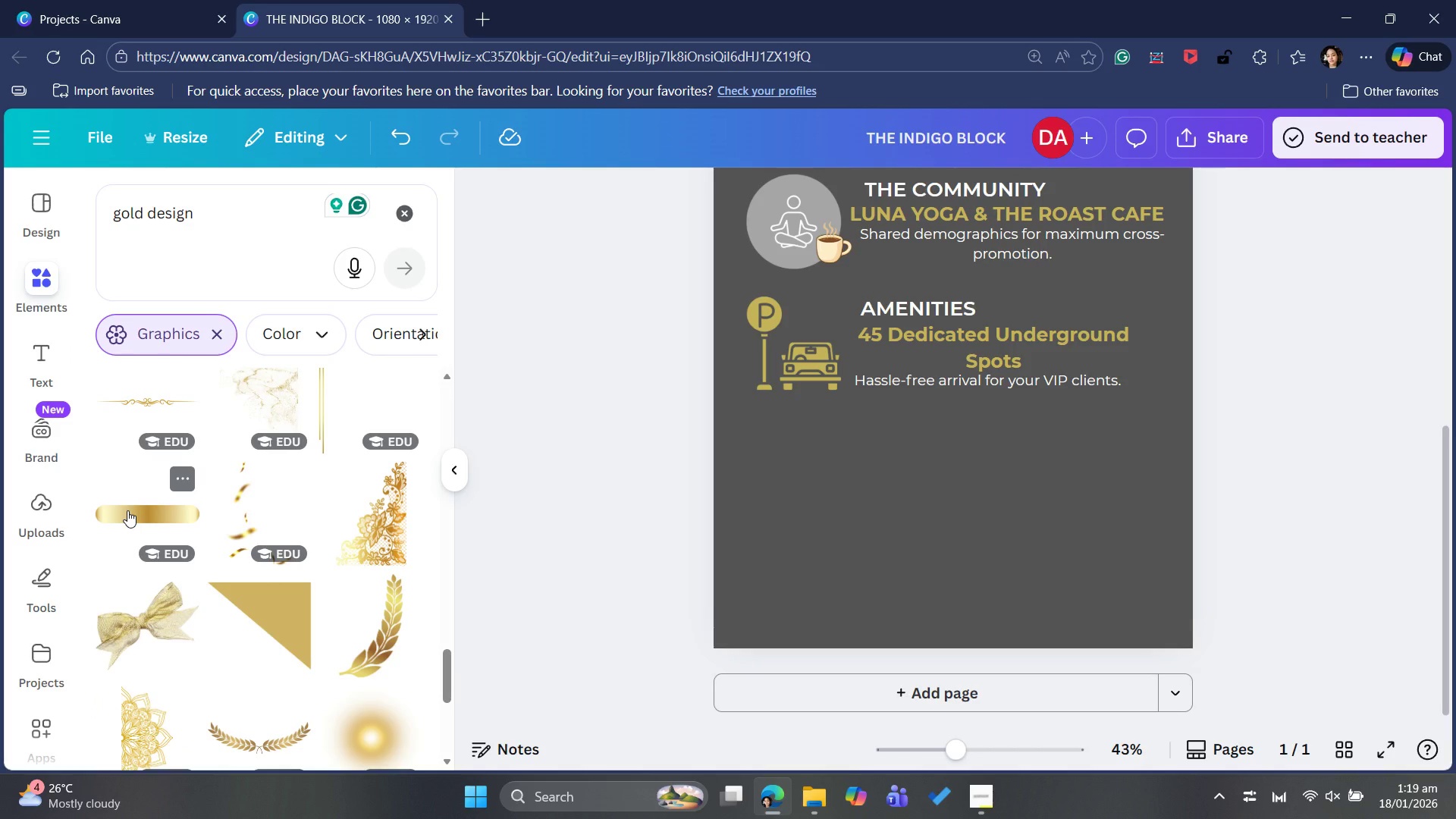 
scroll: coordinate [265, 571], scroll_direction: down, amount: 13.0
 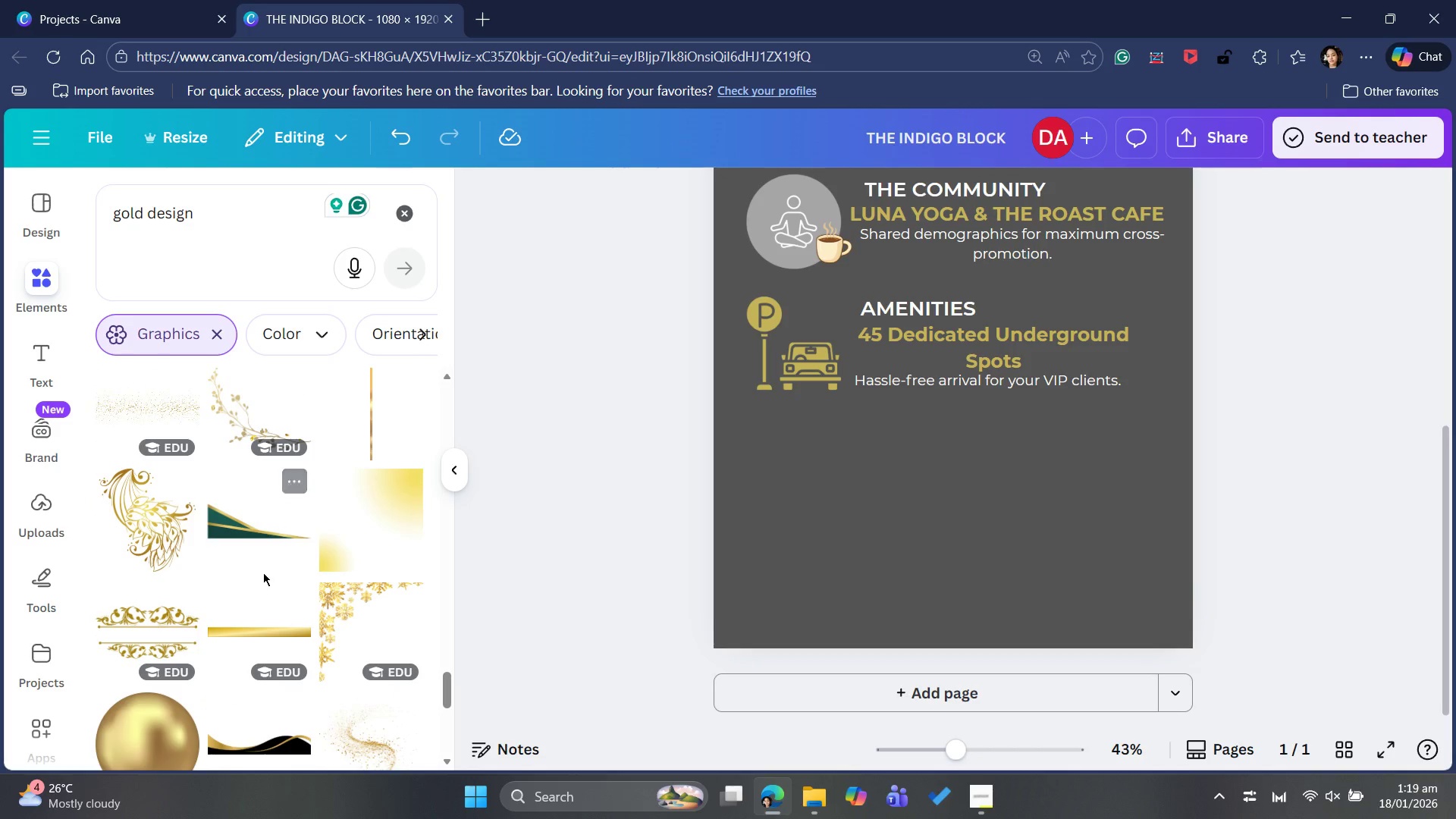 
scroll: coordinate [262, 573], scroll_direction: down, amount: 1.0
 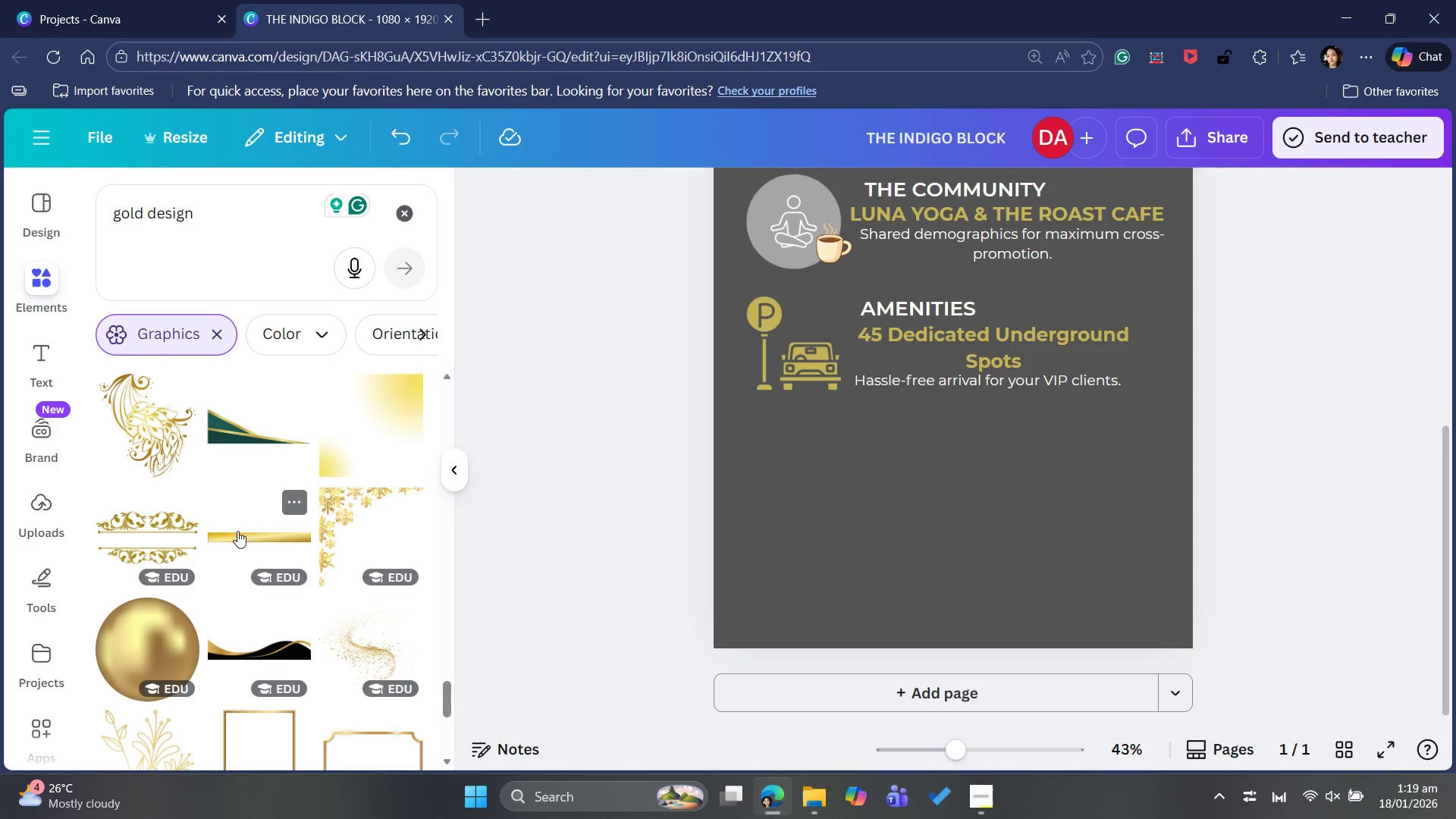 
left_click([239, 529])
 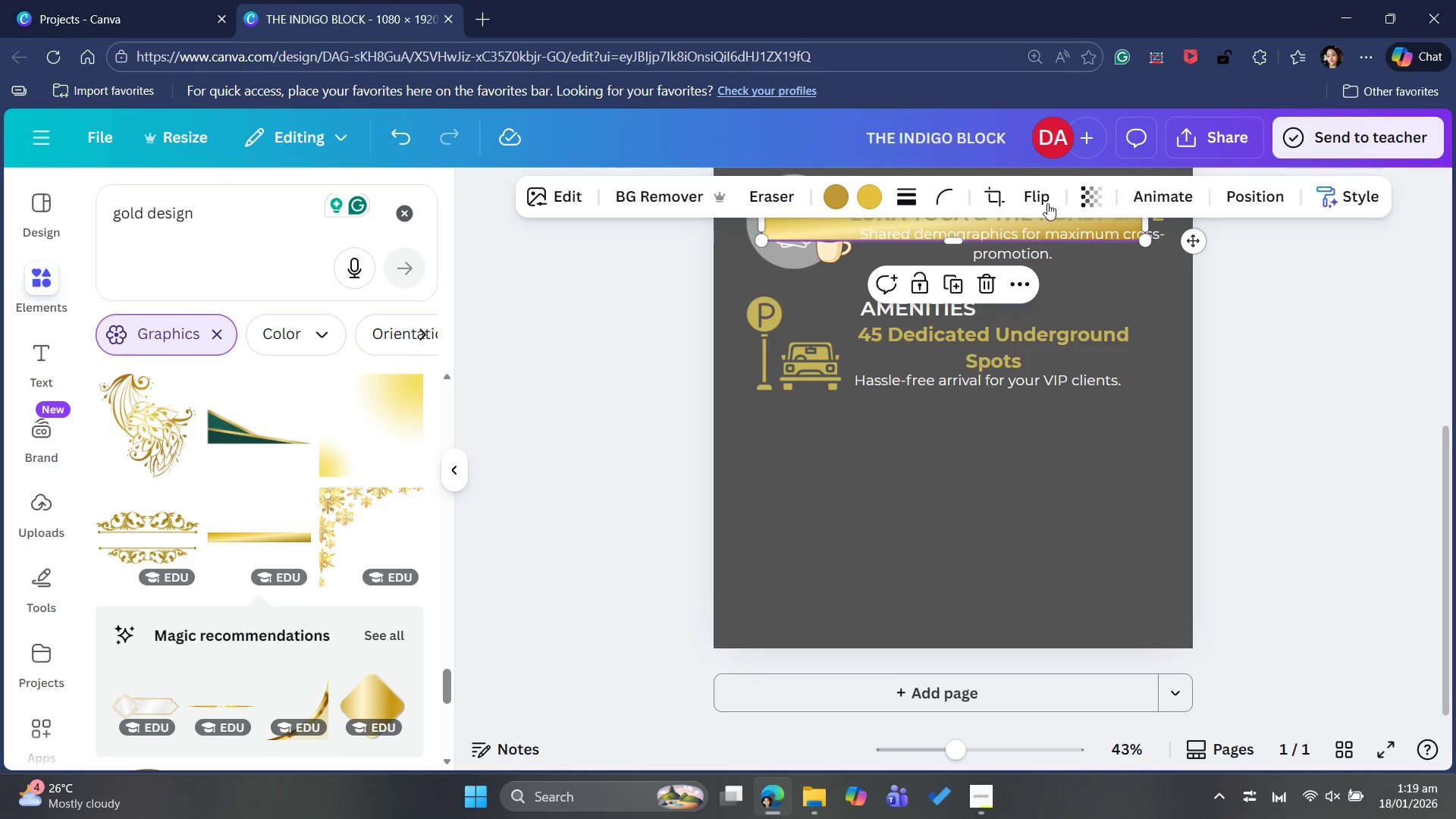 
scroll: coordinate [996, 454], scroll_direction: up, amount: 1.0
 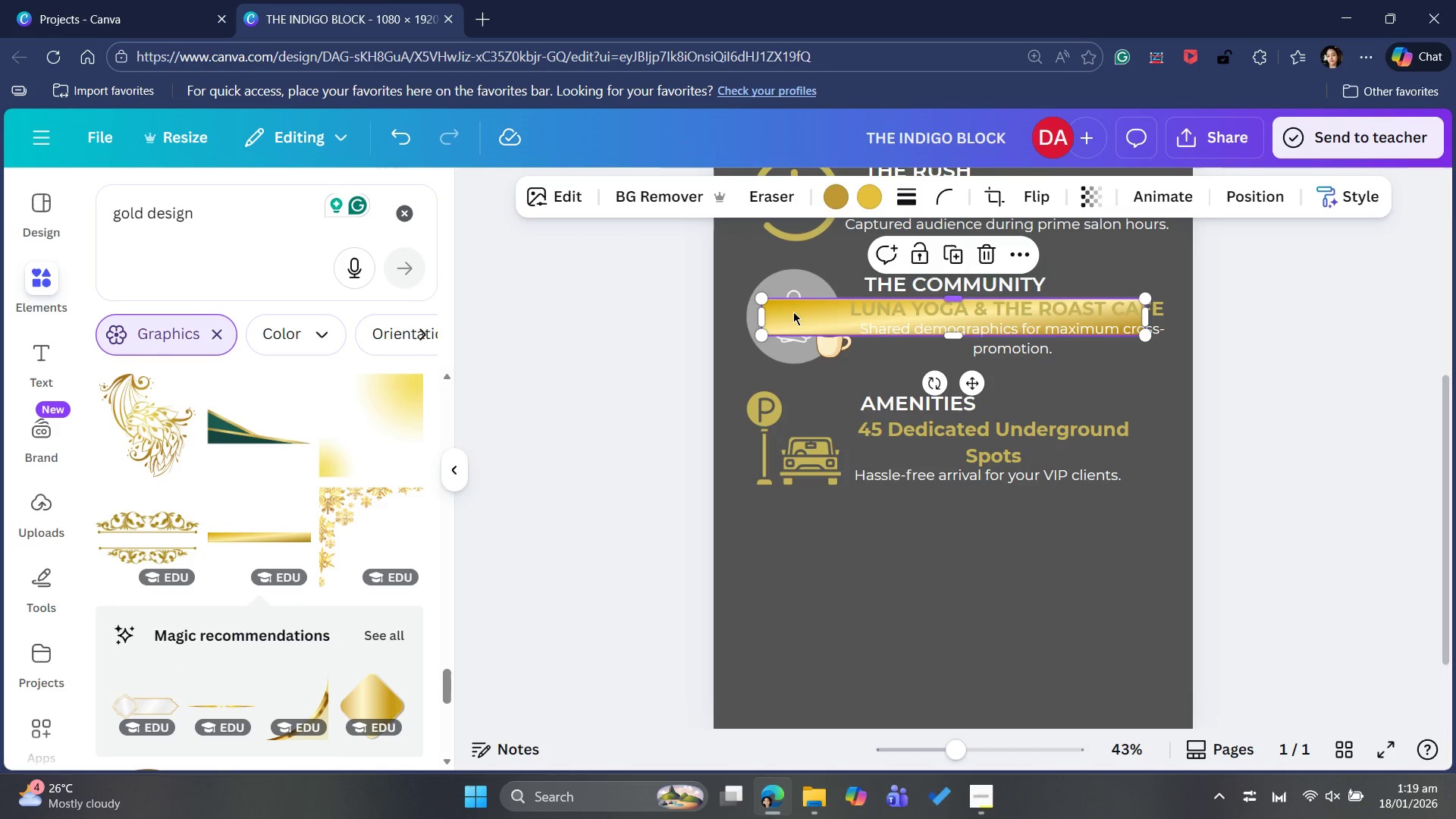 
left_click_drag(start_coordinate=[802, 318], to_coordinate=[804, 554])
 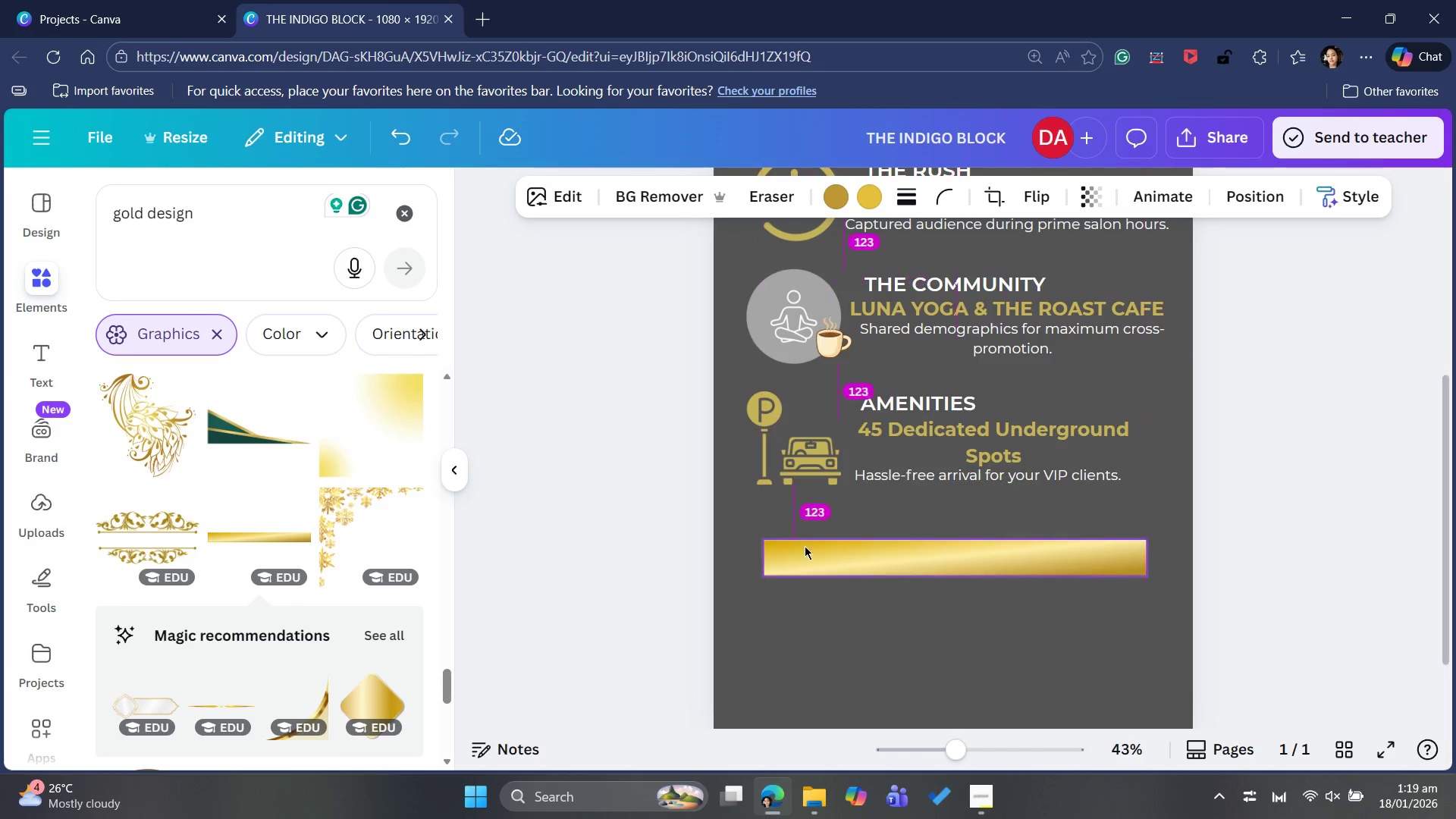 
left_click_drag(start_coordinate=[805, 550], to_coordinate=[795, 522])
 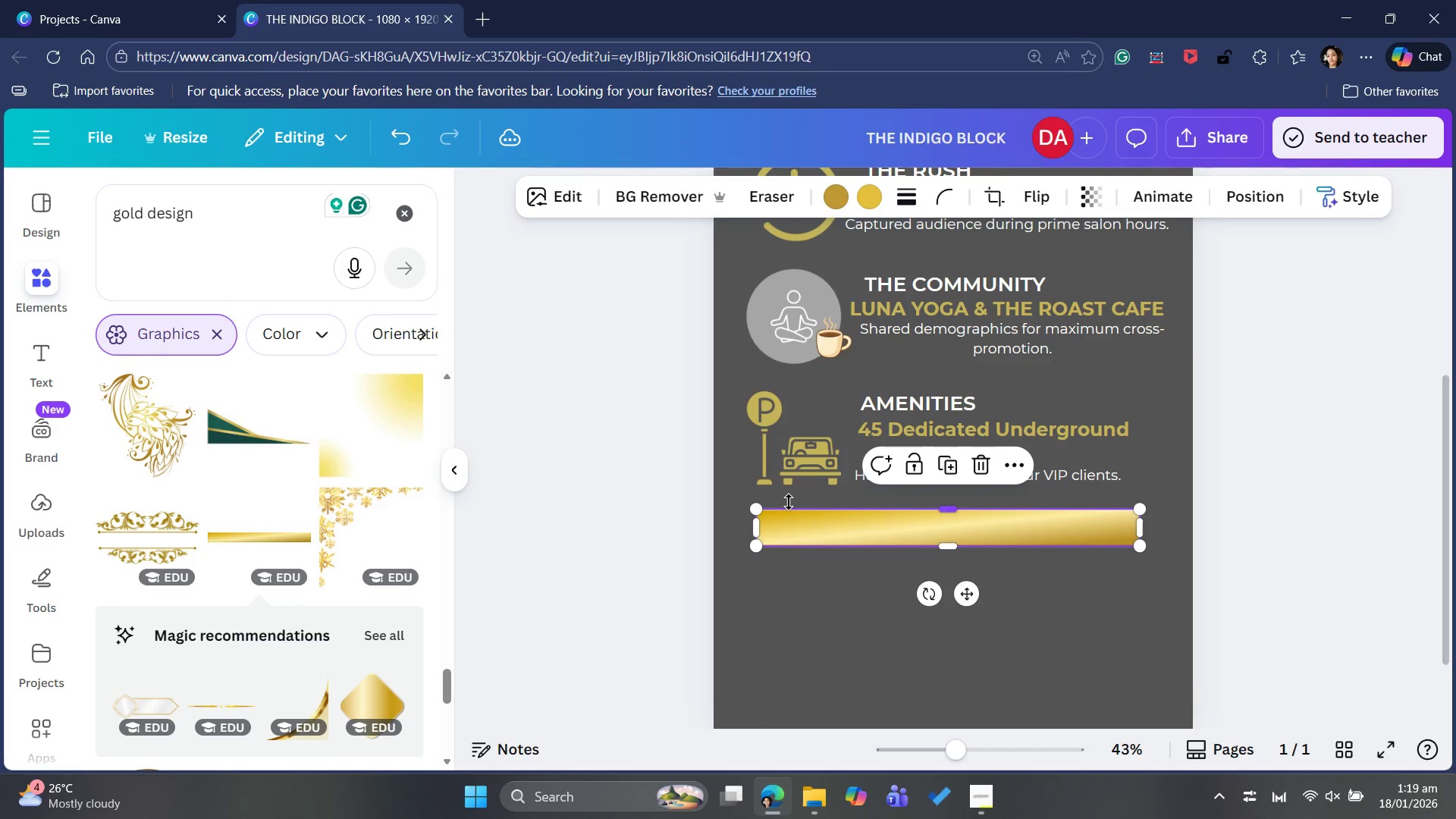 
left_click_drag(start_coordinate=[789, 502], to_coordinate=[792, 494])
 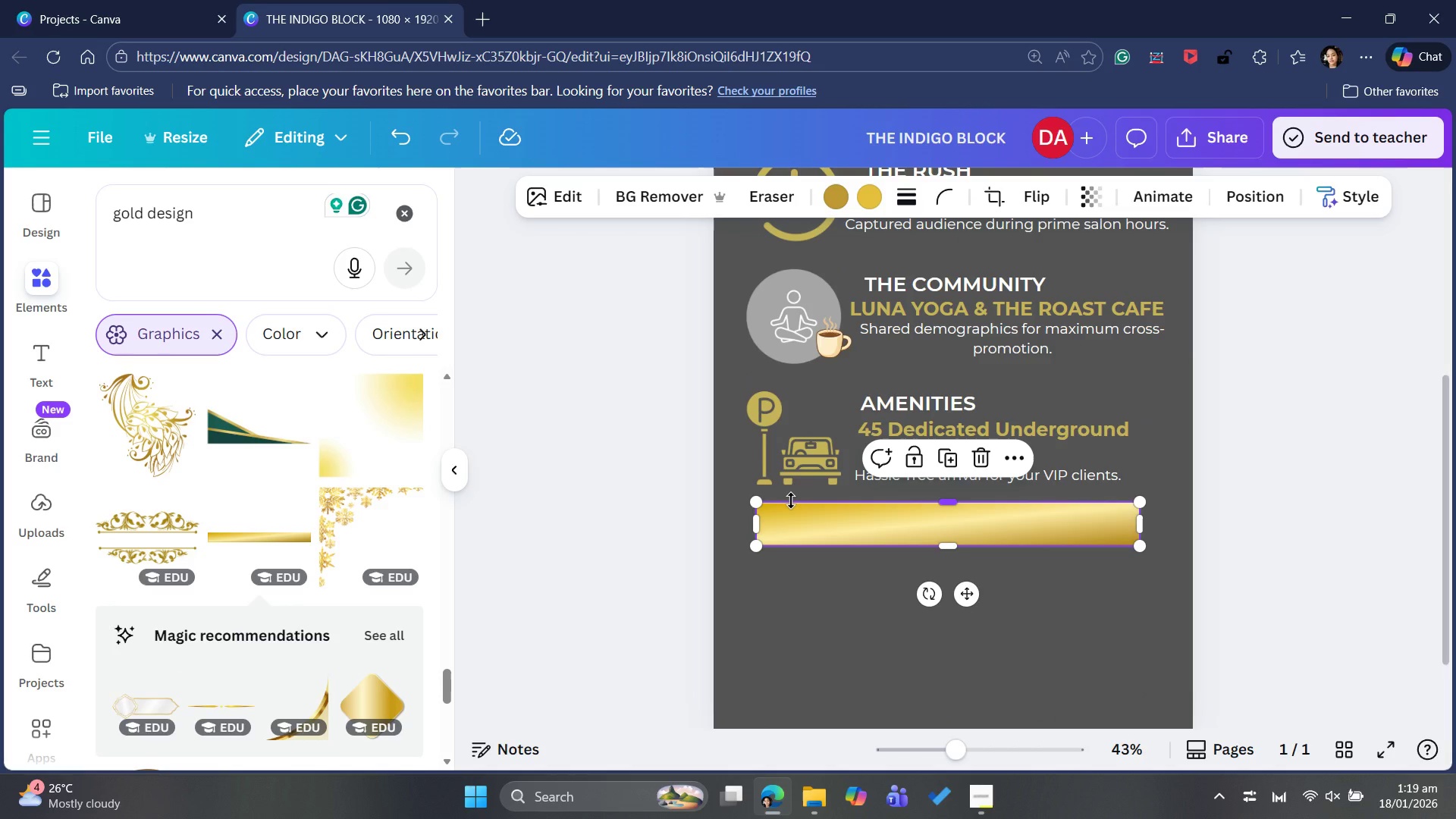 
key(Delete)
 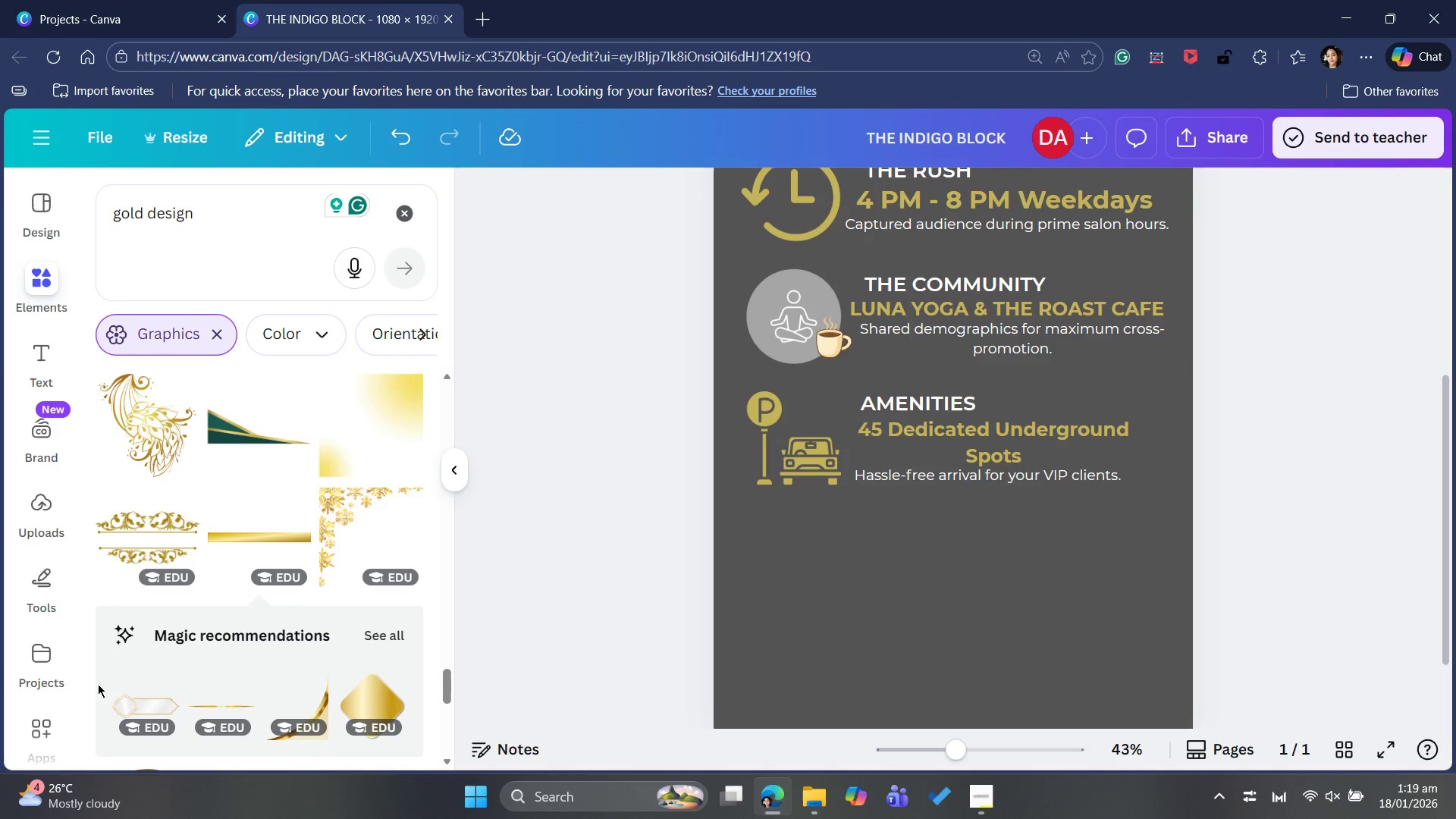 
scroll: coordinate [154, 606], scroll_direction: down, amount: 8.0
 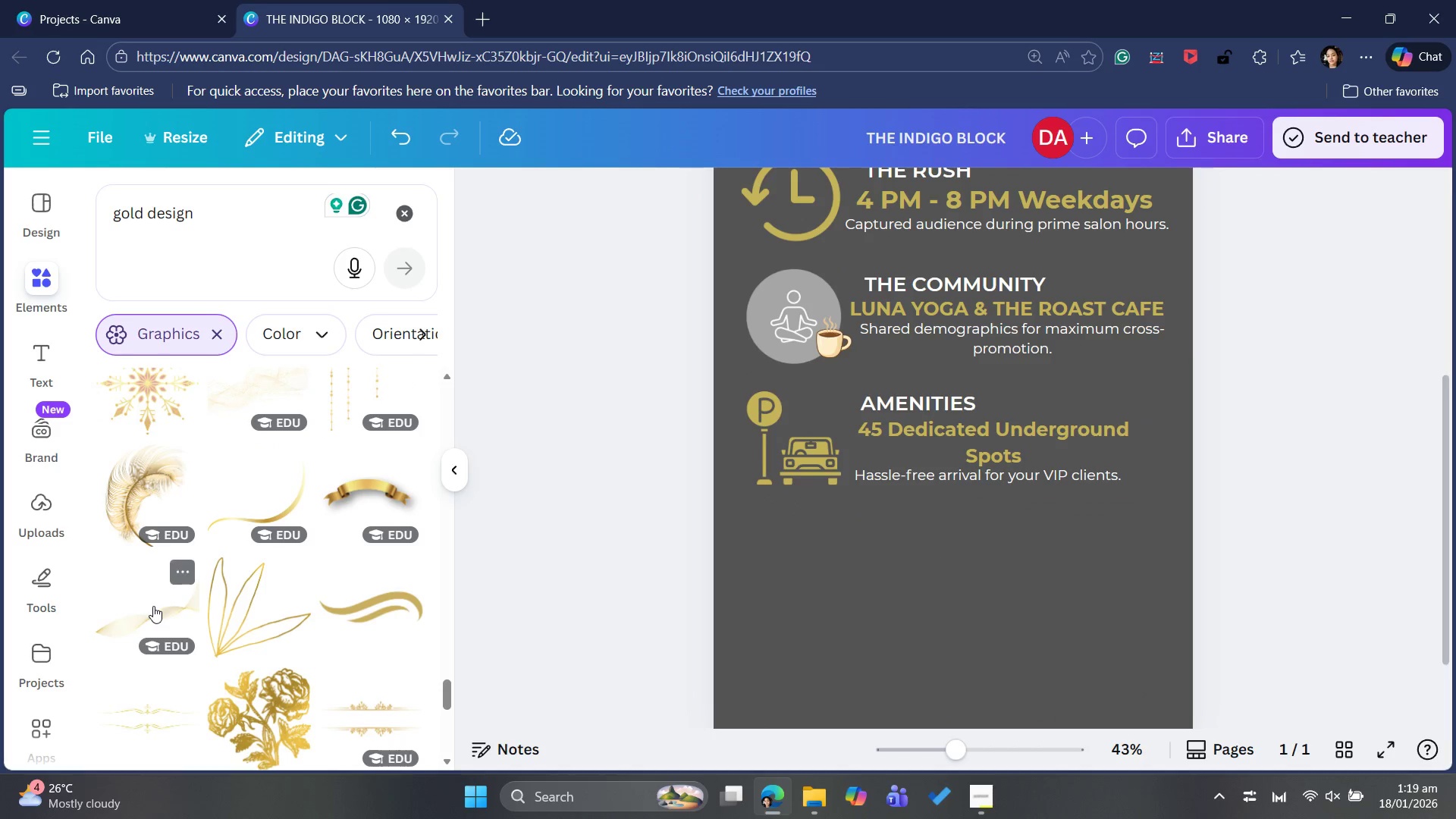 
scroll: coordinate [153, 604], scroll_direction: up, amount: 2.0
 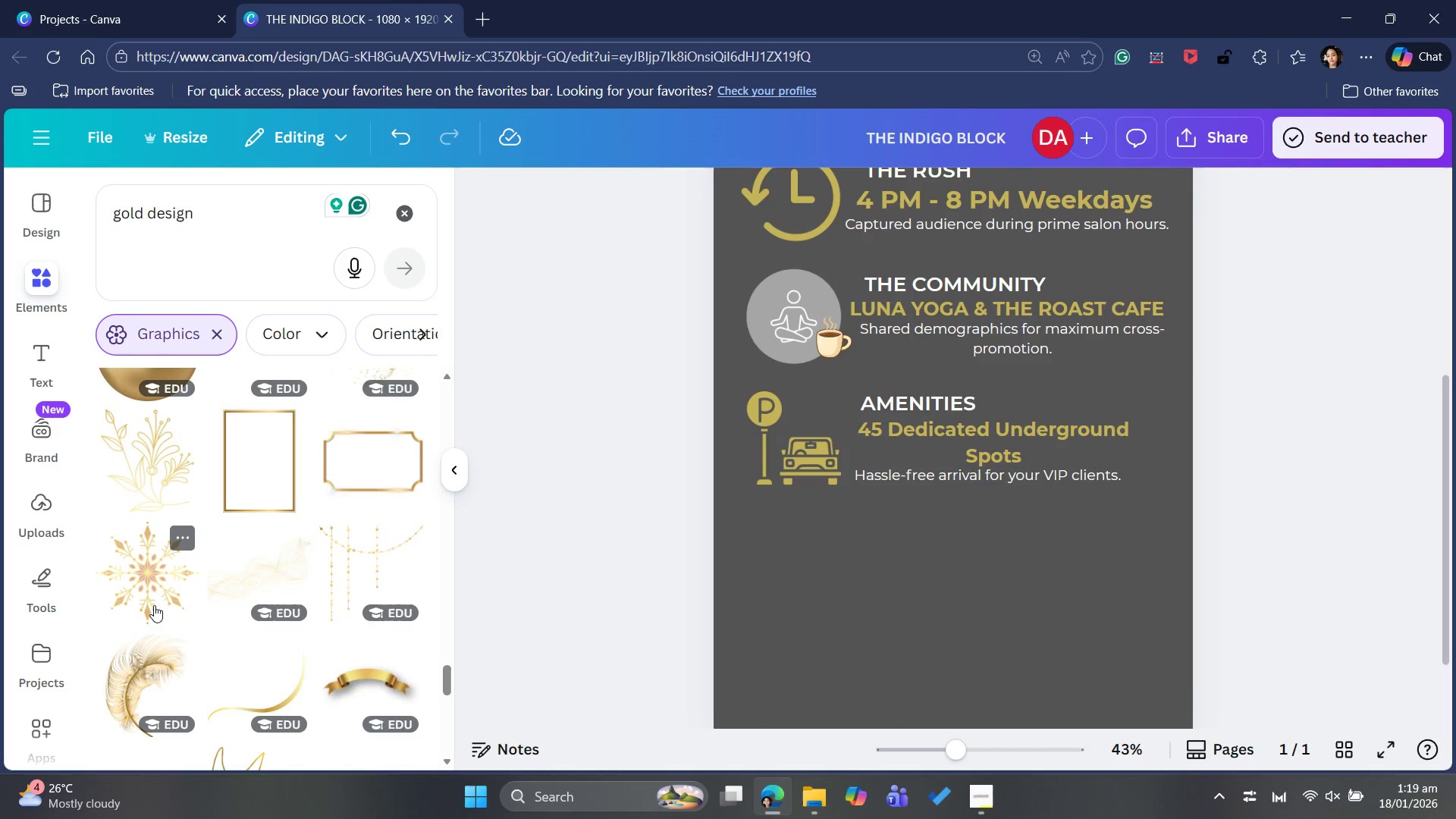 
scroll: coordinate [154, 604], scroll_direction: down, amount: 5.0
 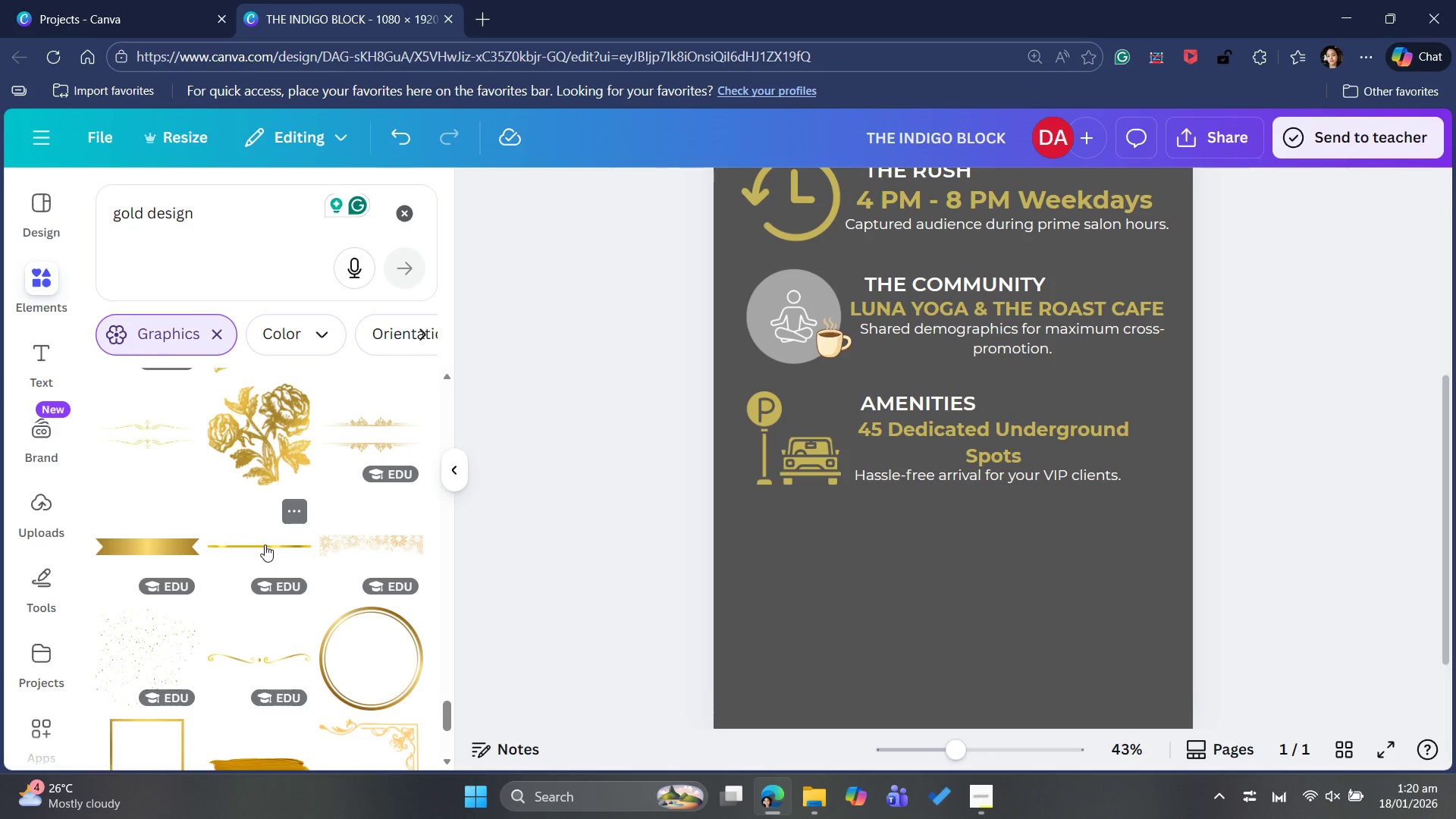 
left_click([265, 544])
 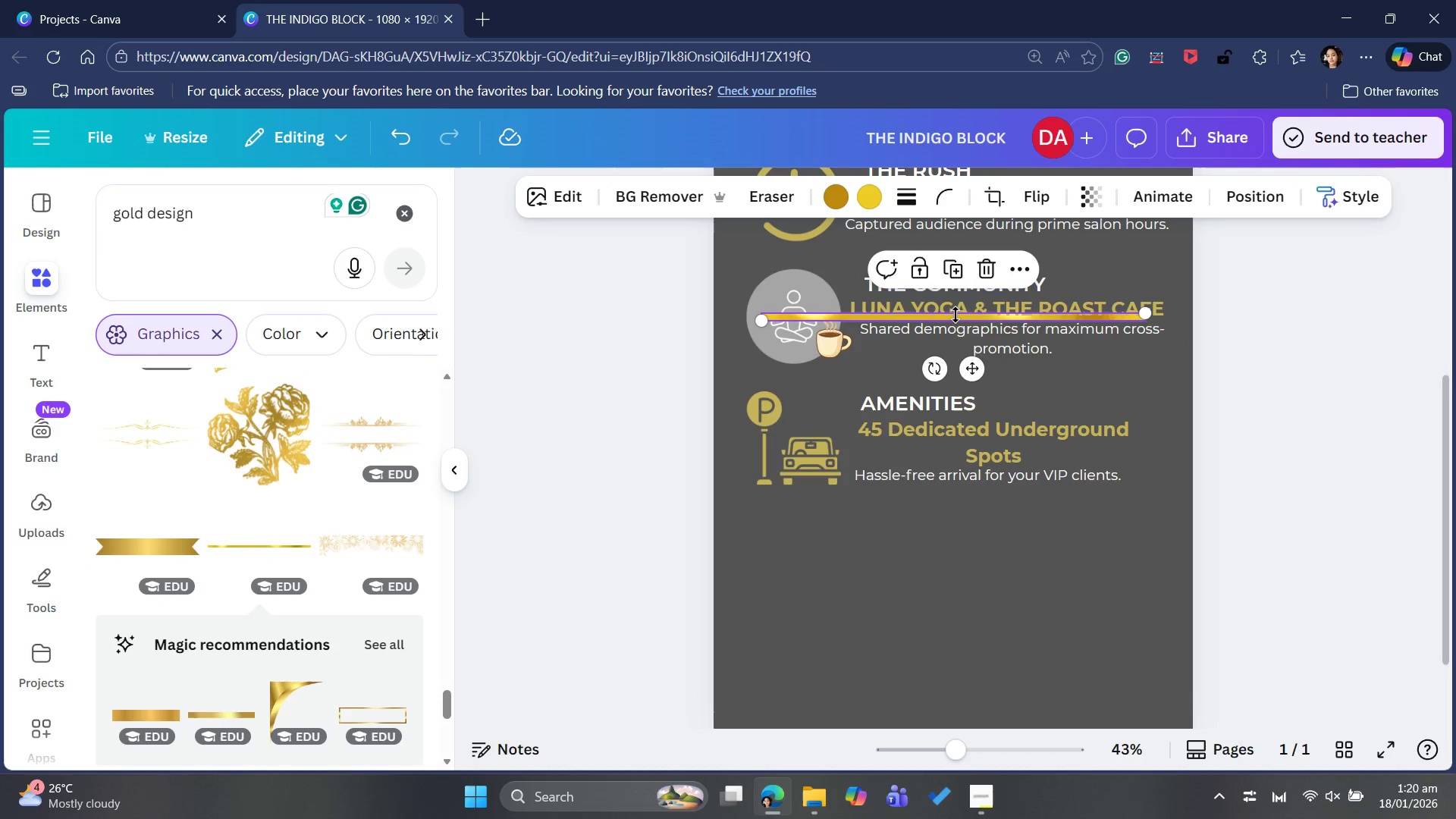 
key(Delete)
 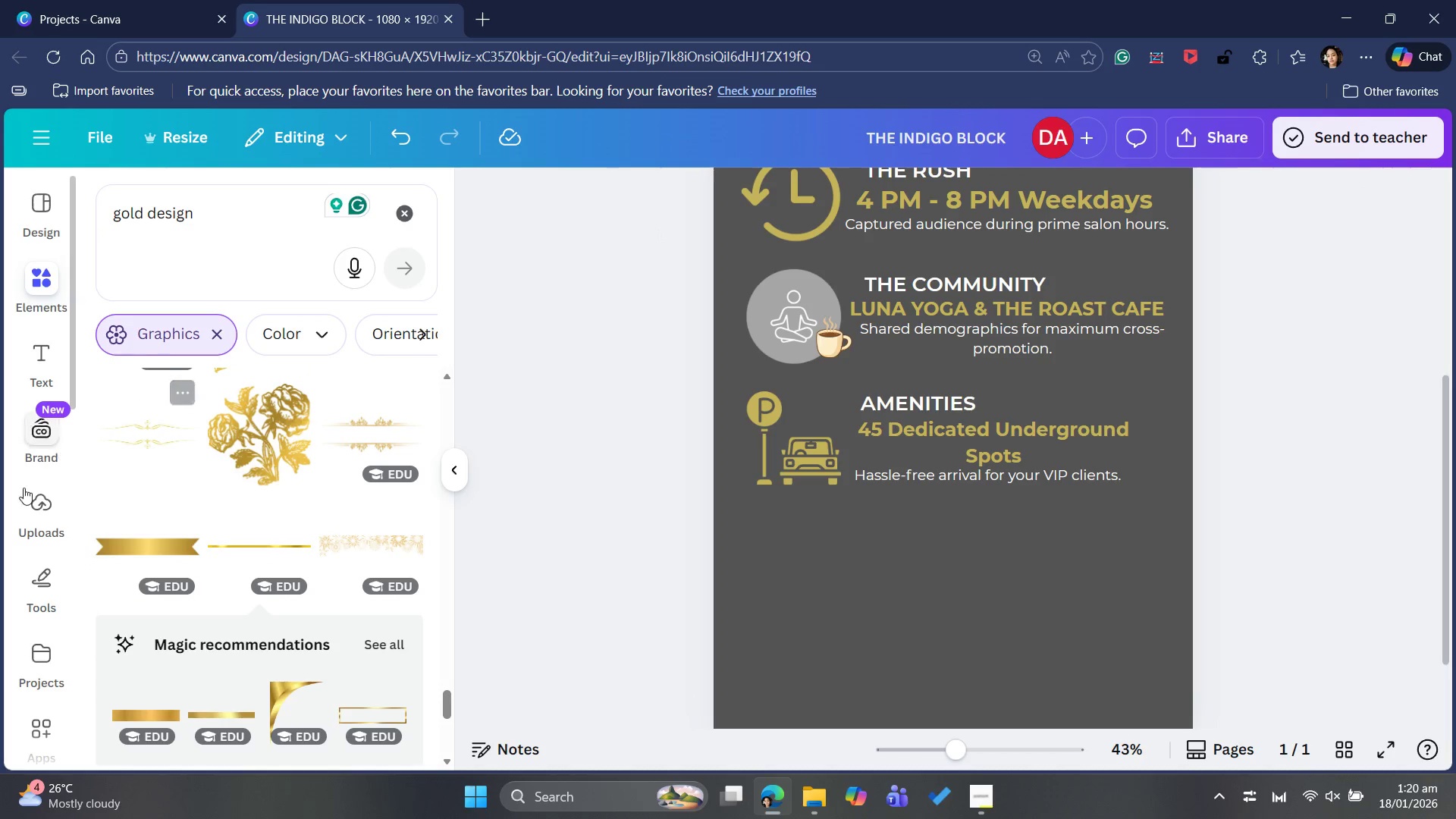 
scroll: coordinate [330, 583], scroll_direction: down, amount: 4.0
 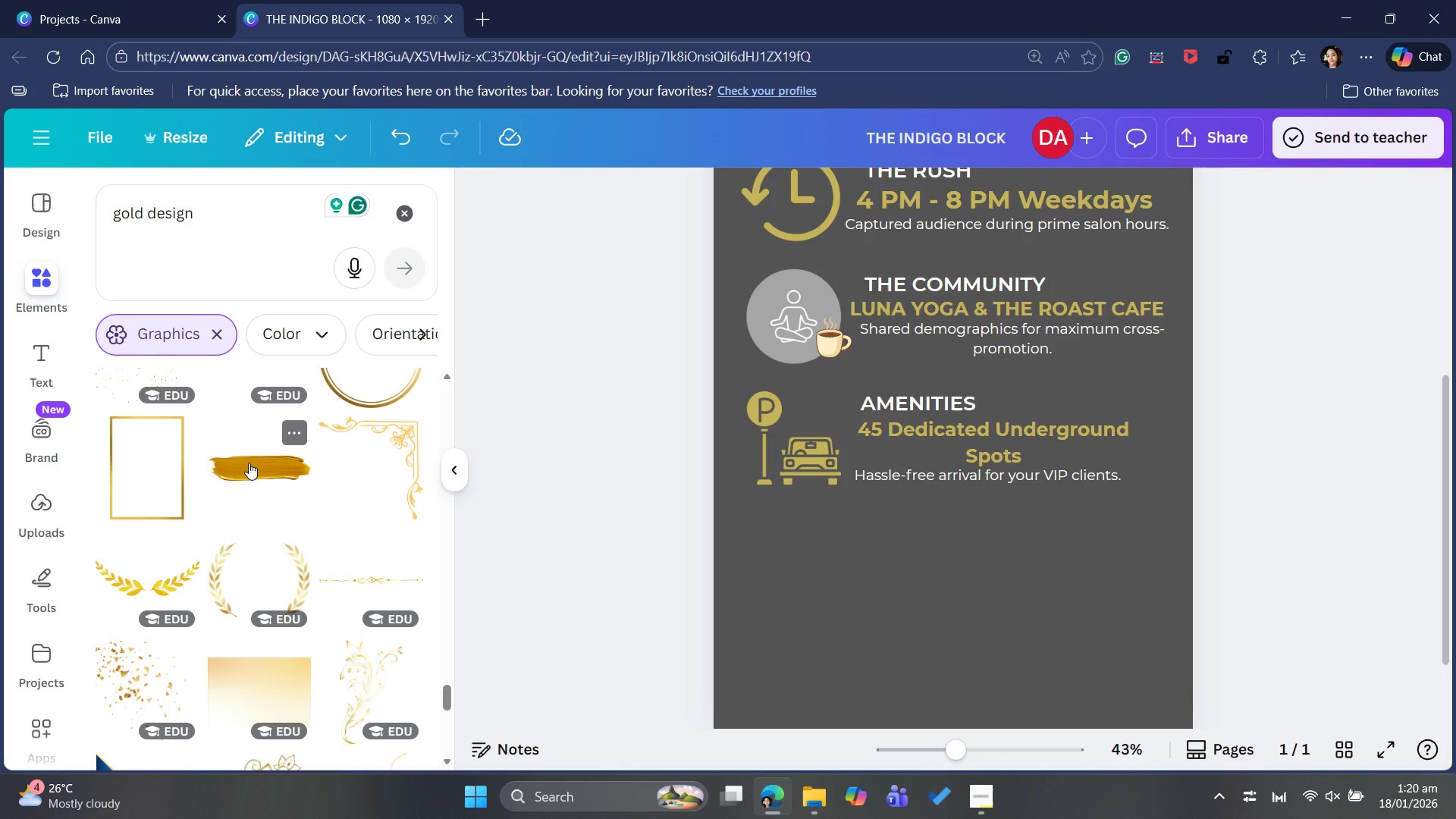 
wait(6.58)
 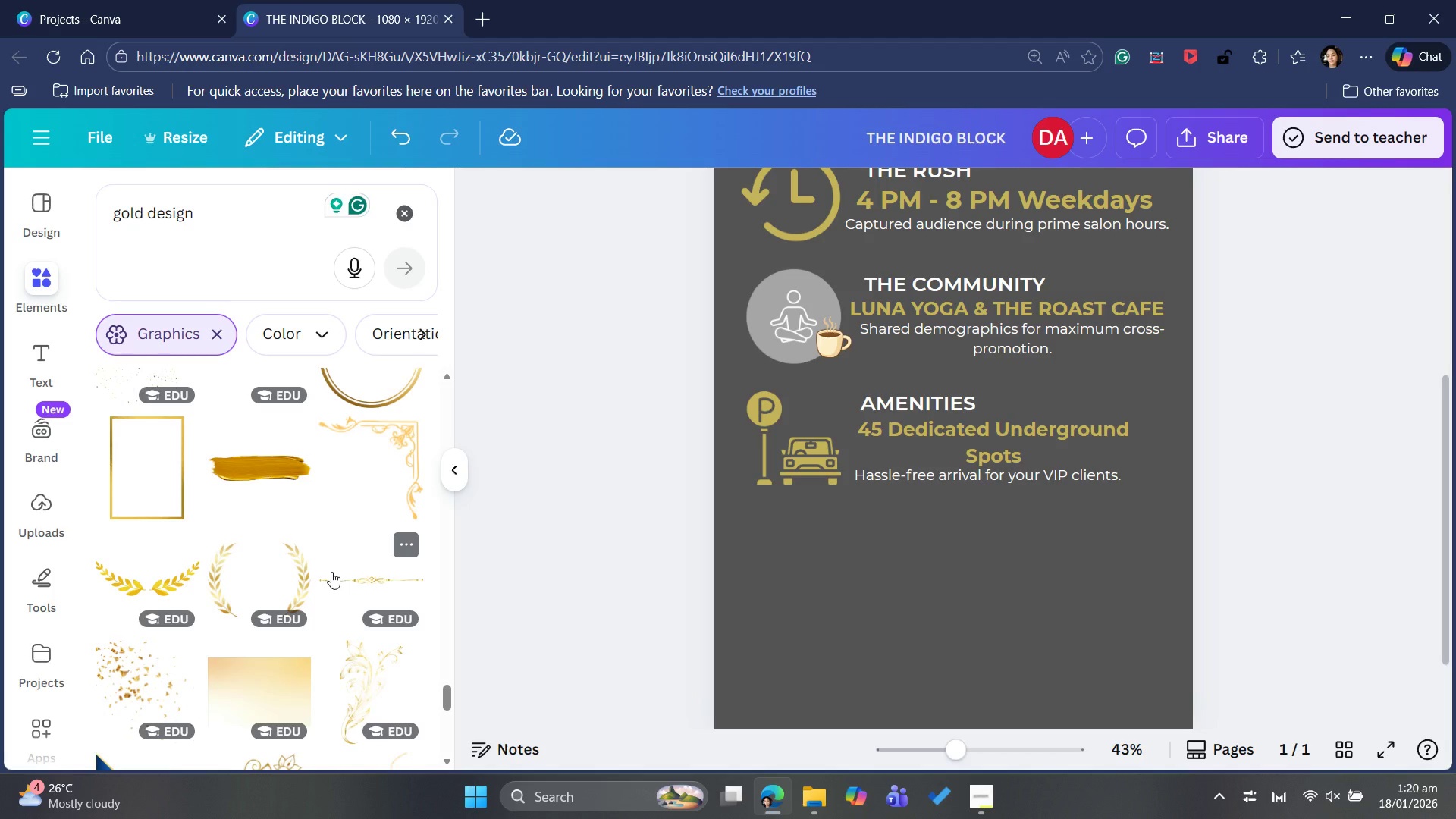 
left_click([249, 476])
 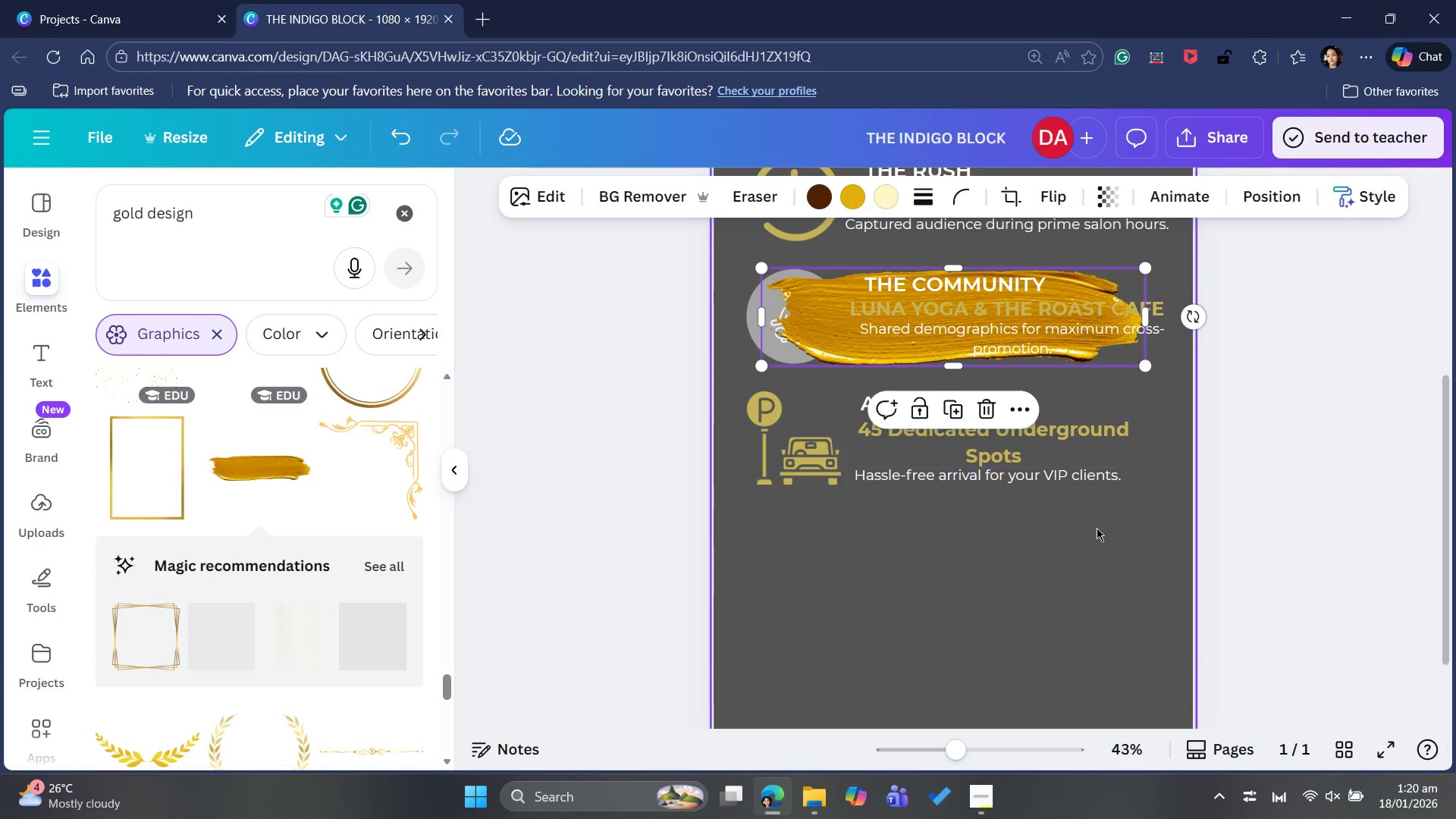 
scroll: coordinate [974, 570], scroll_direction: up, amount: 1.0
 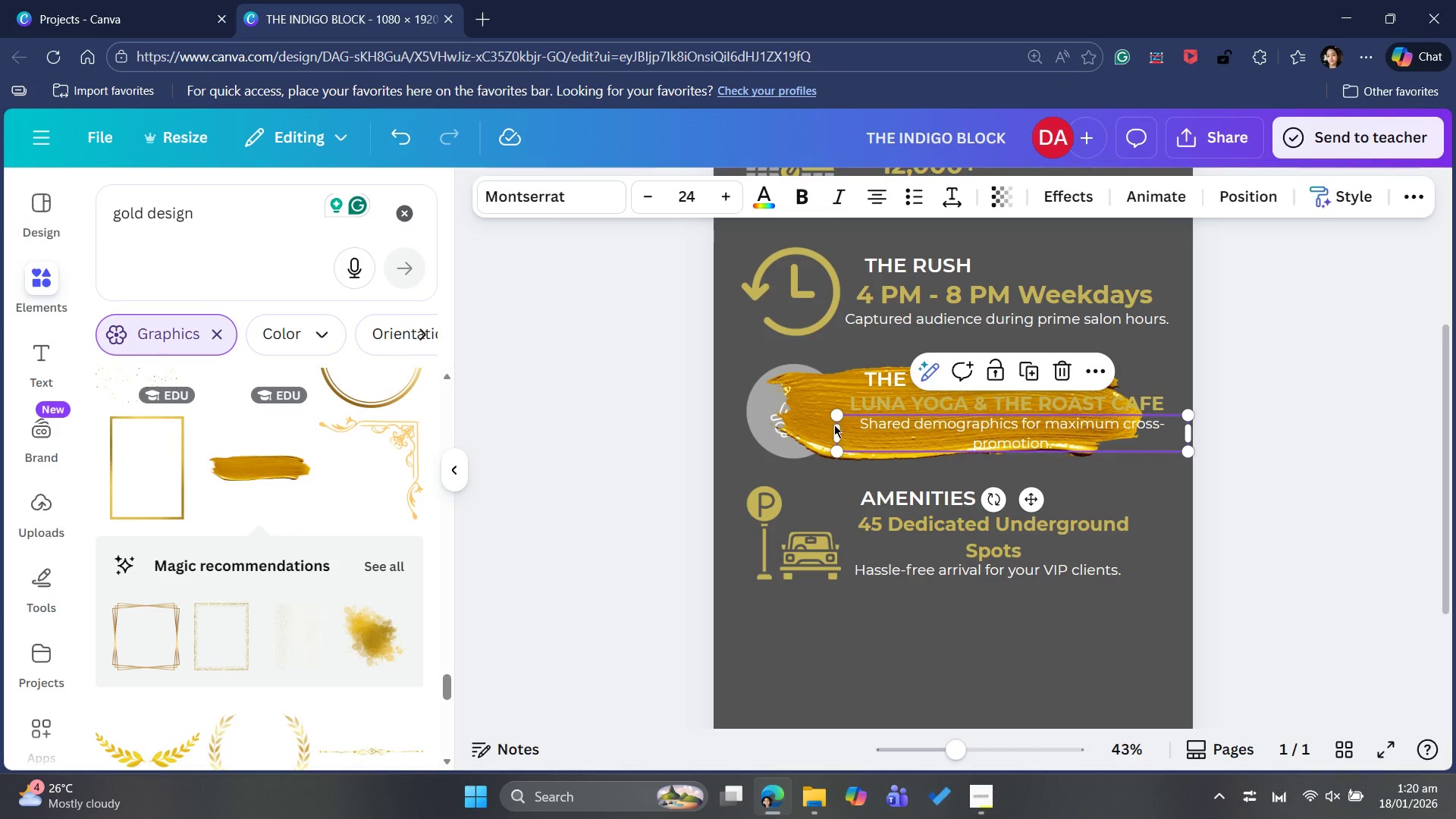 
left_click([796, 399])
 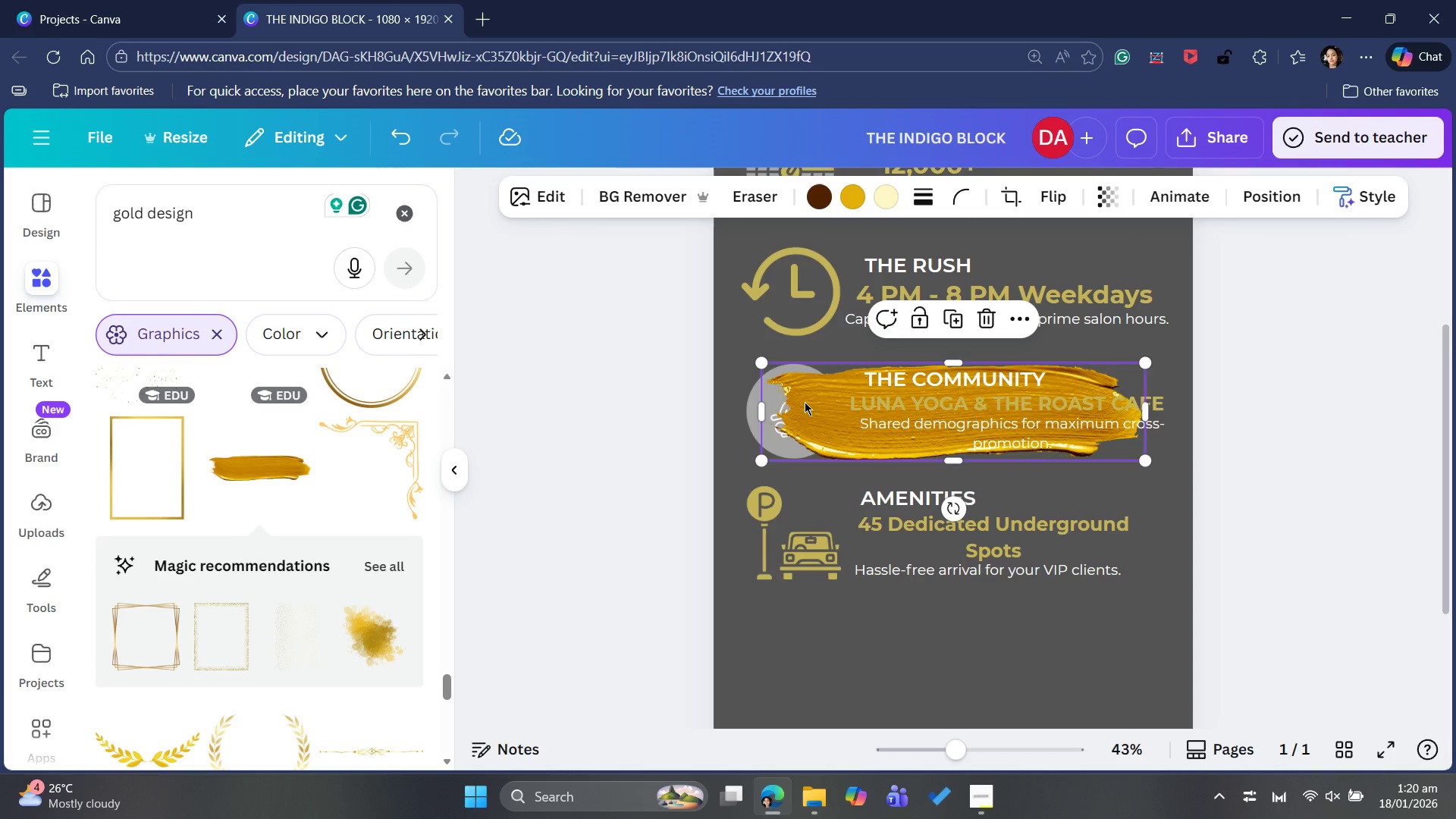 
left_click_drag(start_coordinate=[805, 402], to_coordinate=[699, 543])
 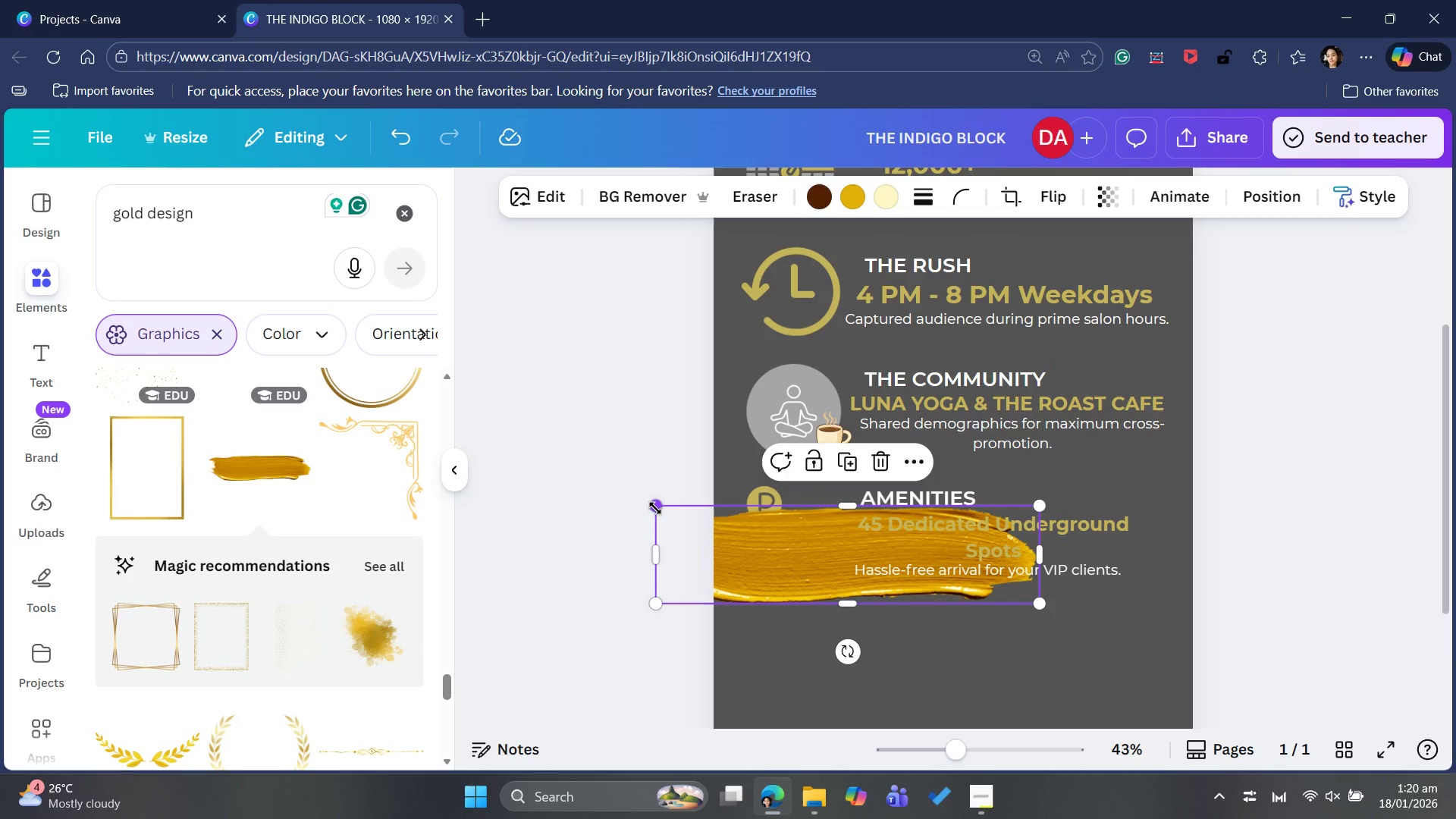 
left_click_drag(start_coordinate=[655, 506], to_coordinate=[807, 539])
 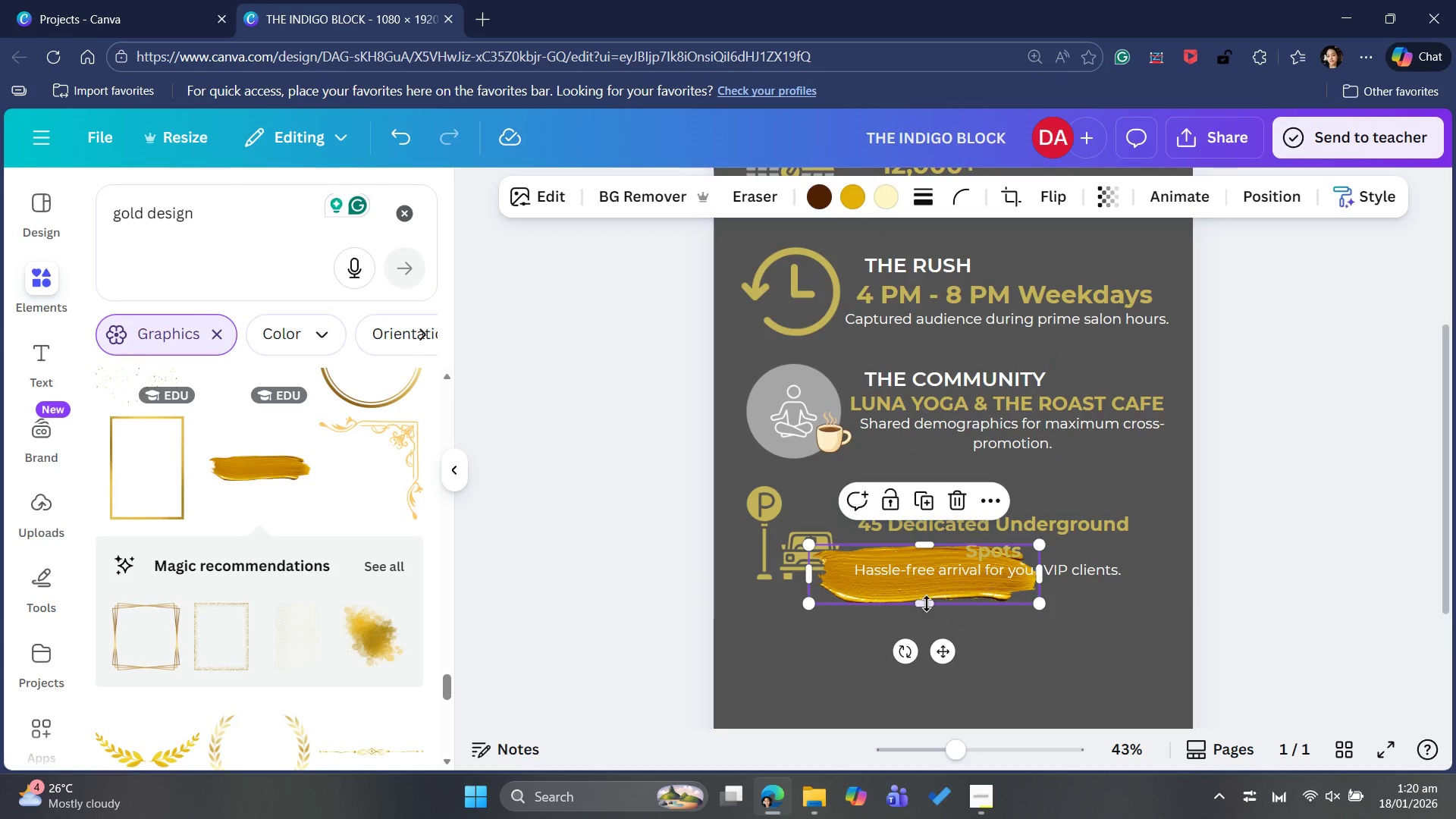 
left_click_drag(start_coordinate=[924, 601], to_coordinate=[884, 676])
 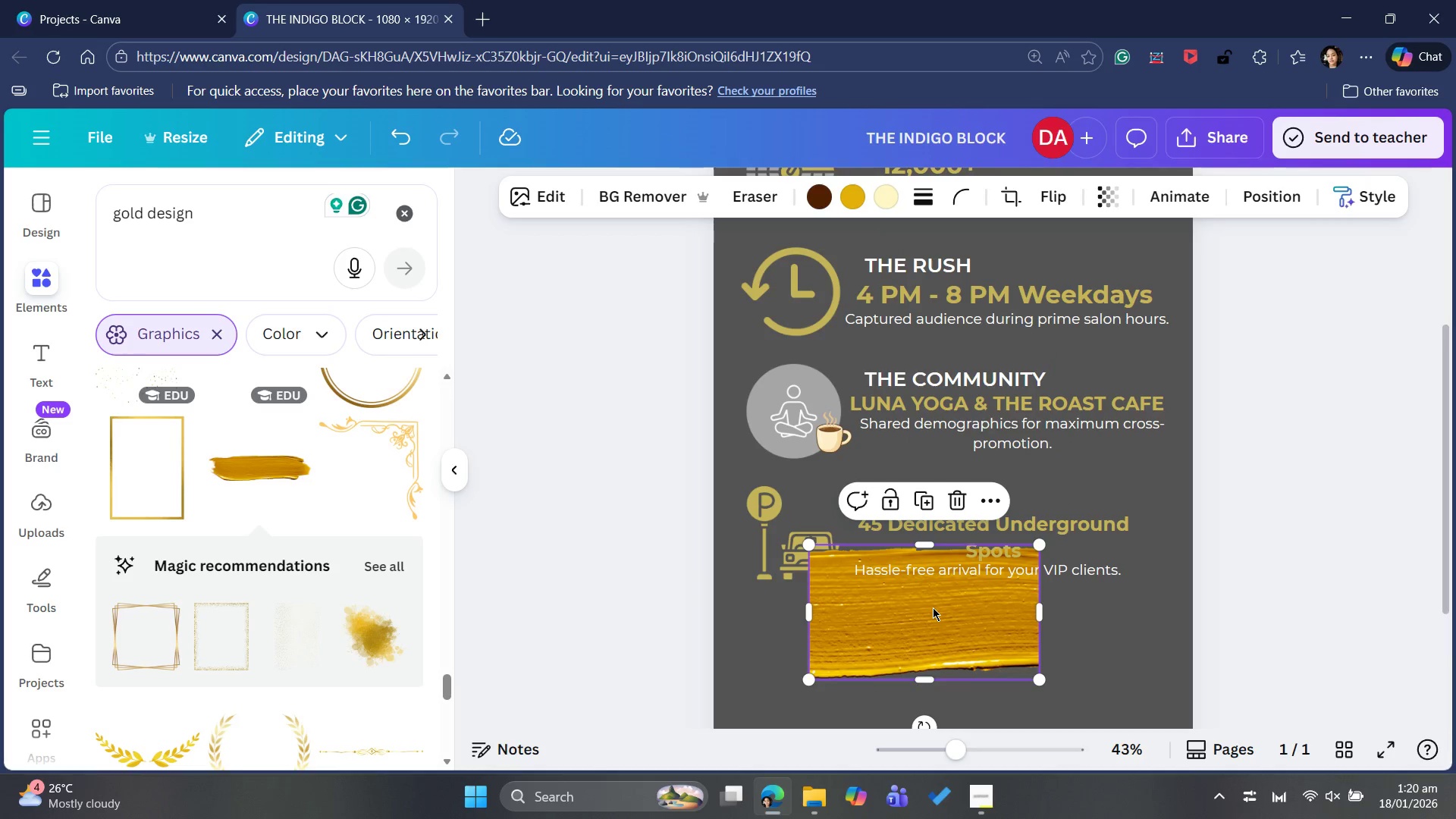 
left_click_drag(start_coordinate=[933, 607], to_coordinate=[939, 539])
 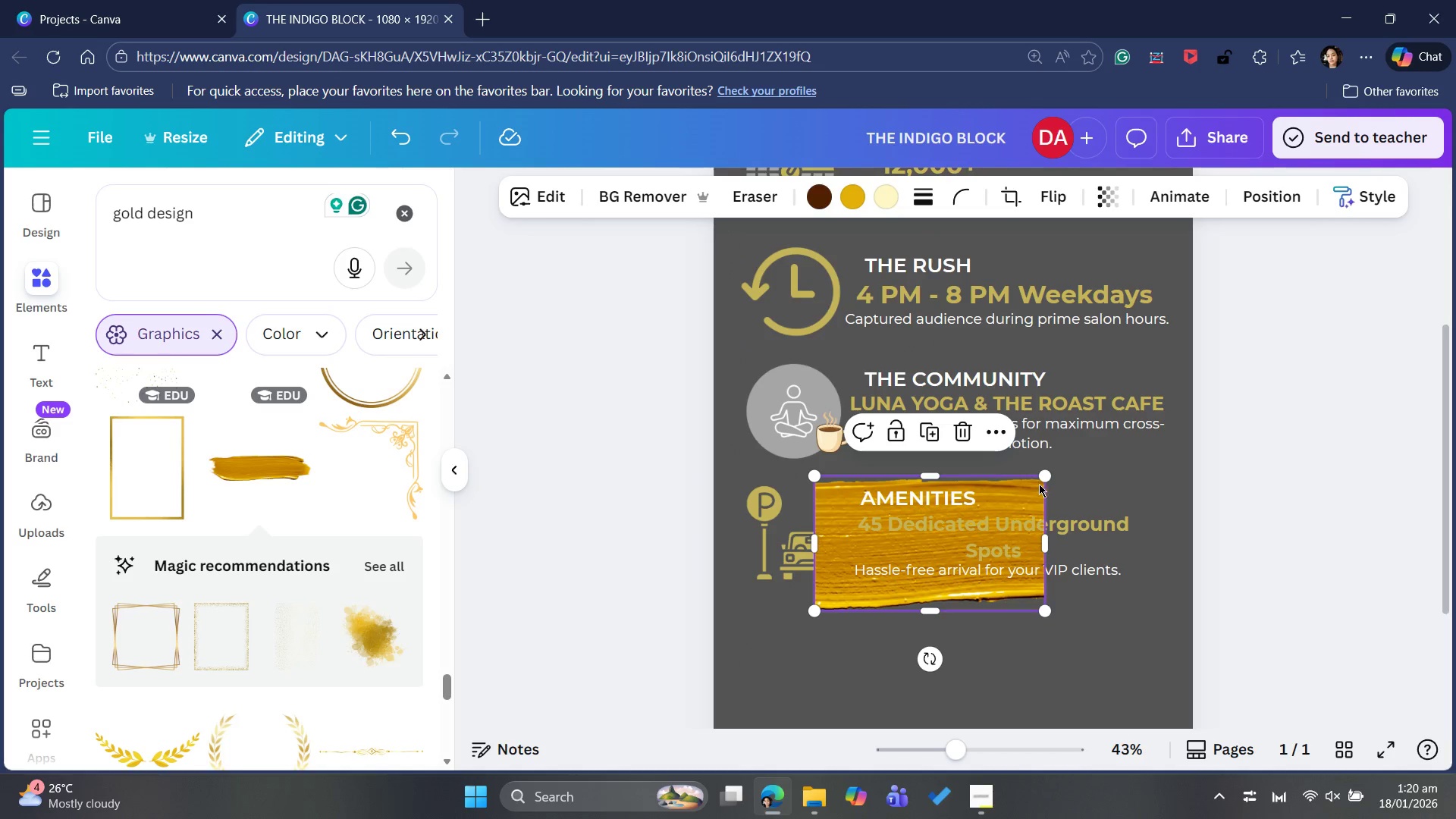 
left_click_drag(start_coordinate=[1044, 481], to_coordinate=[1000, 492])
 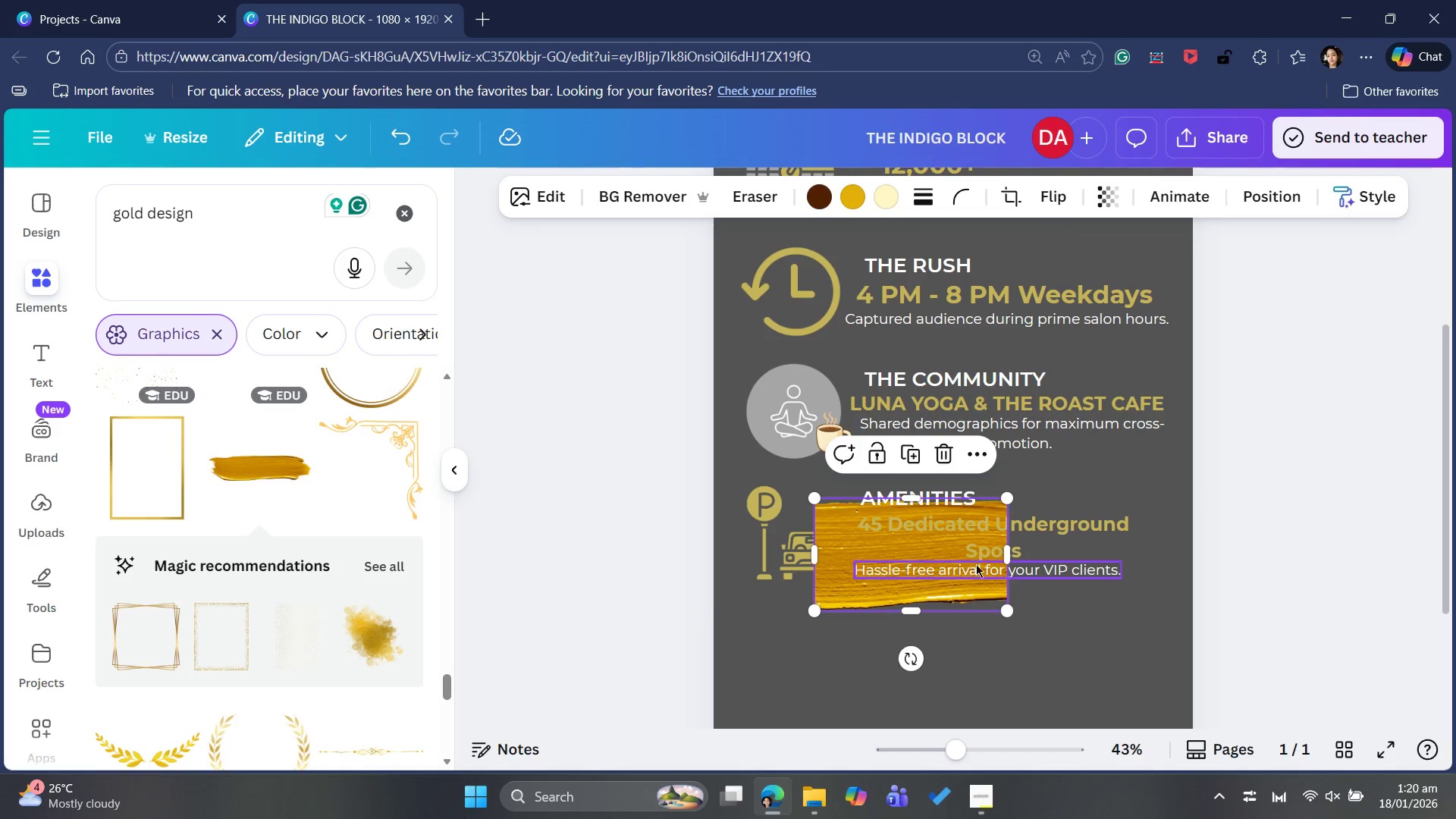 
left_click_drag(start_coordinate=[1010, 549], to_coordinate=[1145, 532])
 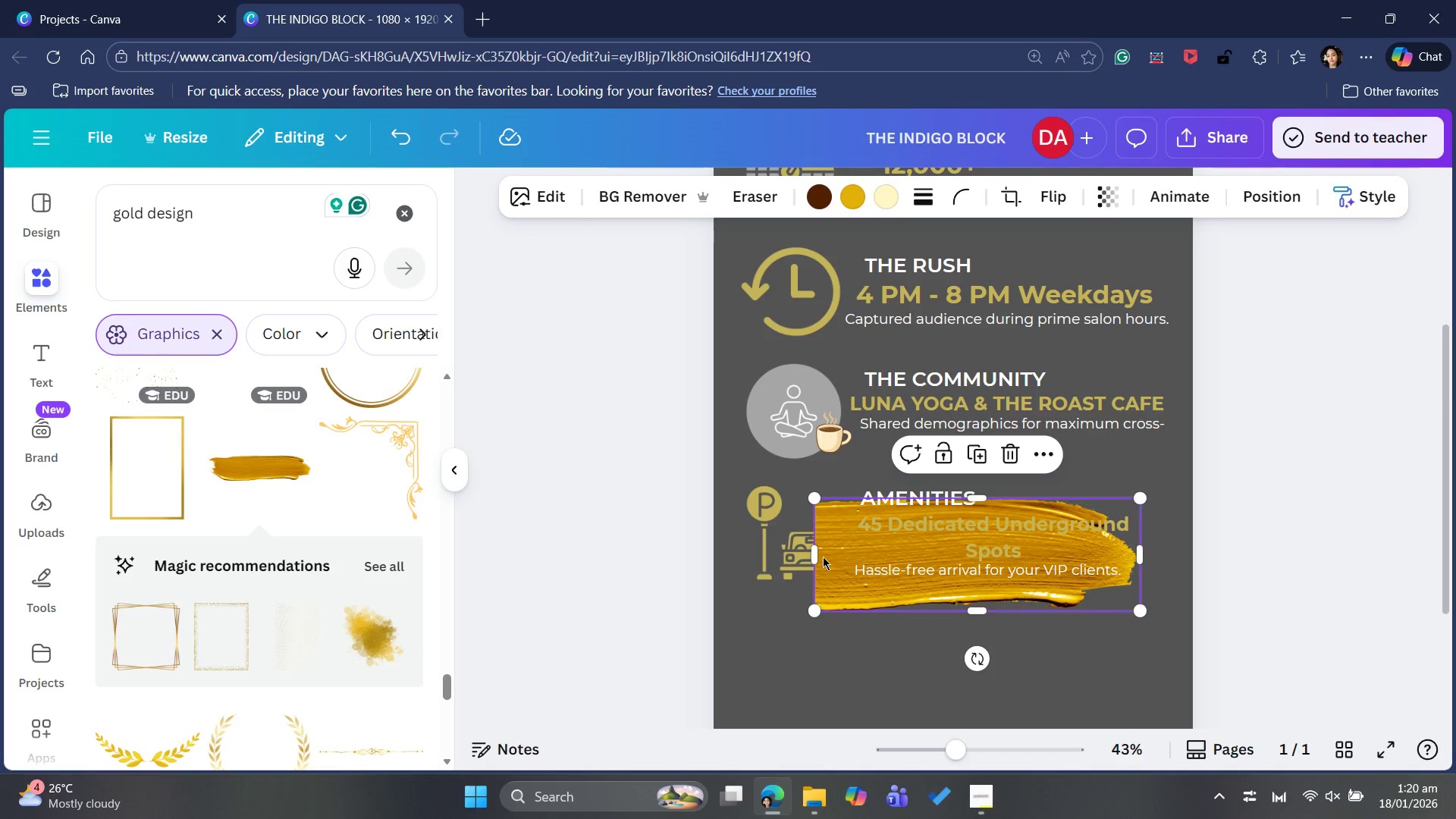 
left_click_drag(start_coordinate=[808, 557], to_coordinate=[662, 547])
 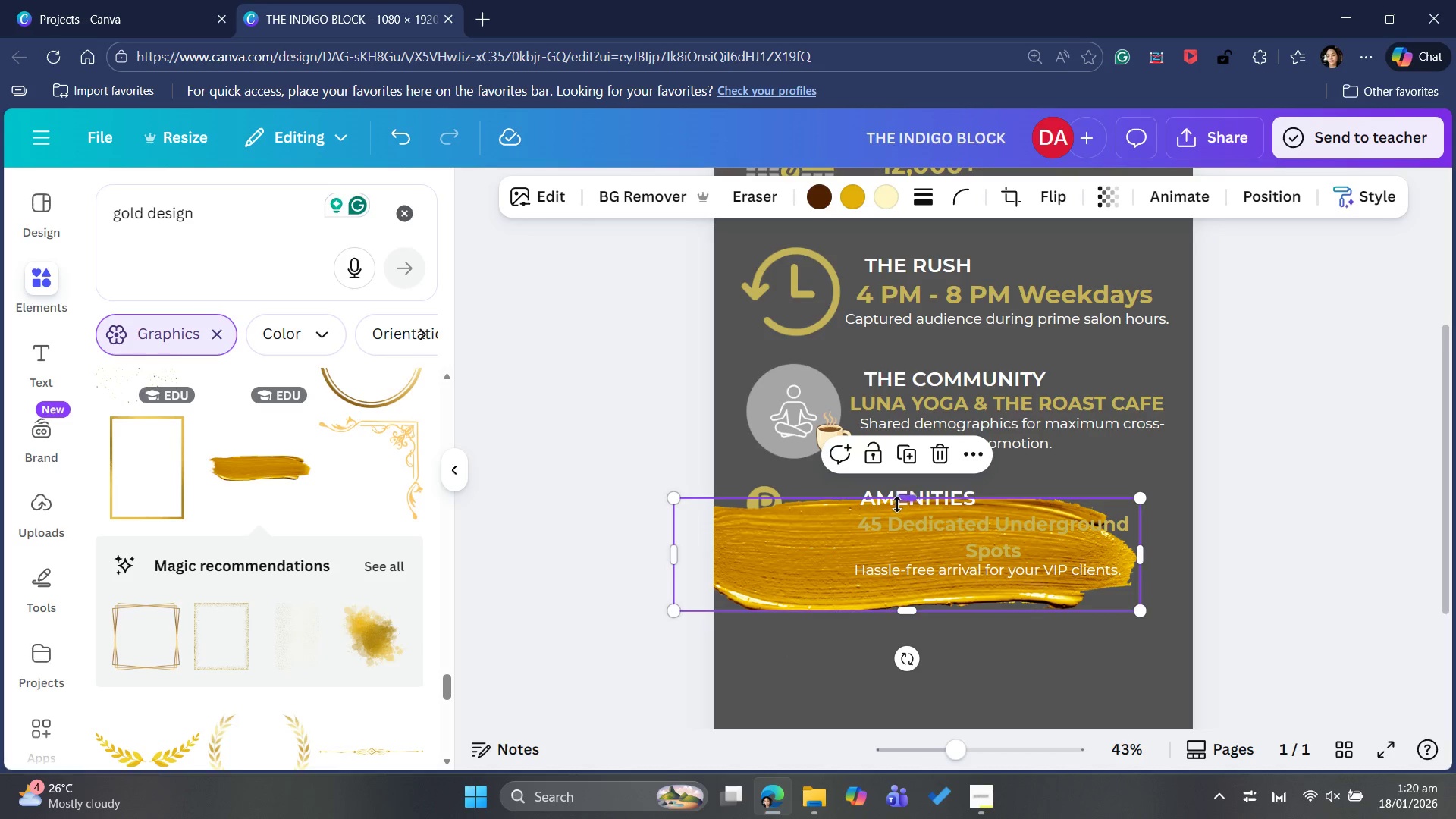 
left_click_drag(start_coordinate=[900, 507], to_coordinate=[951, 494])
 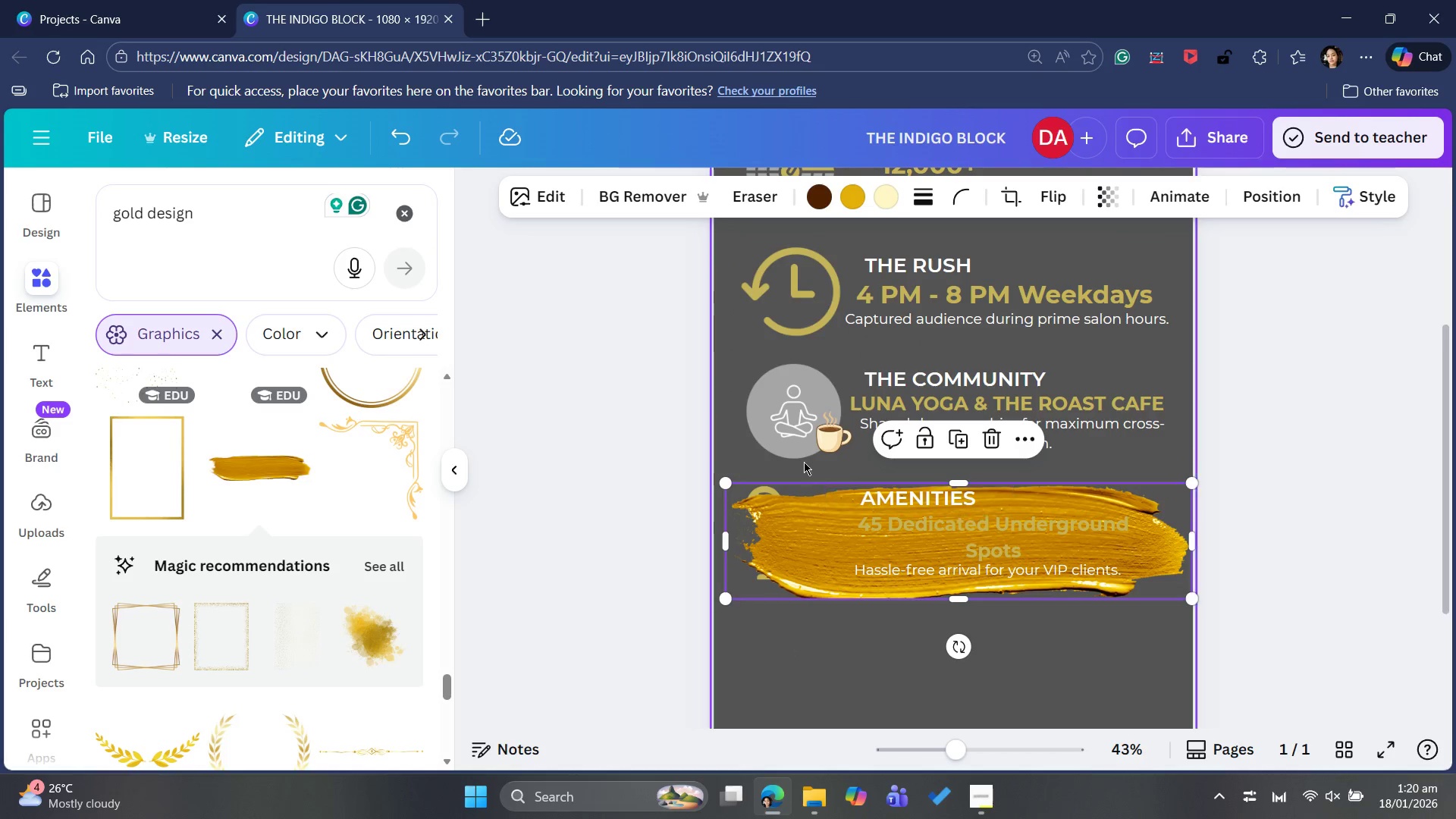 
wait(5.44)
 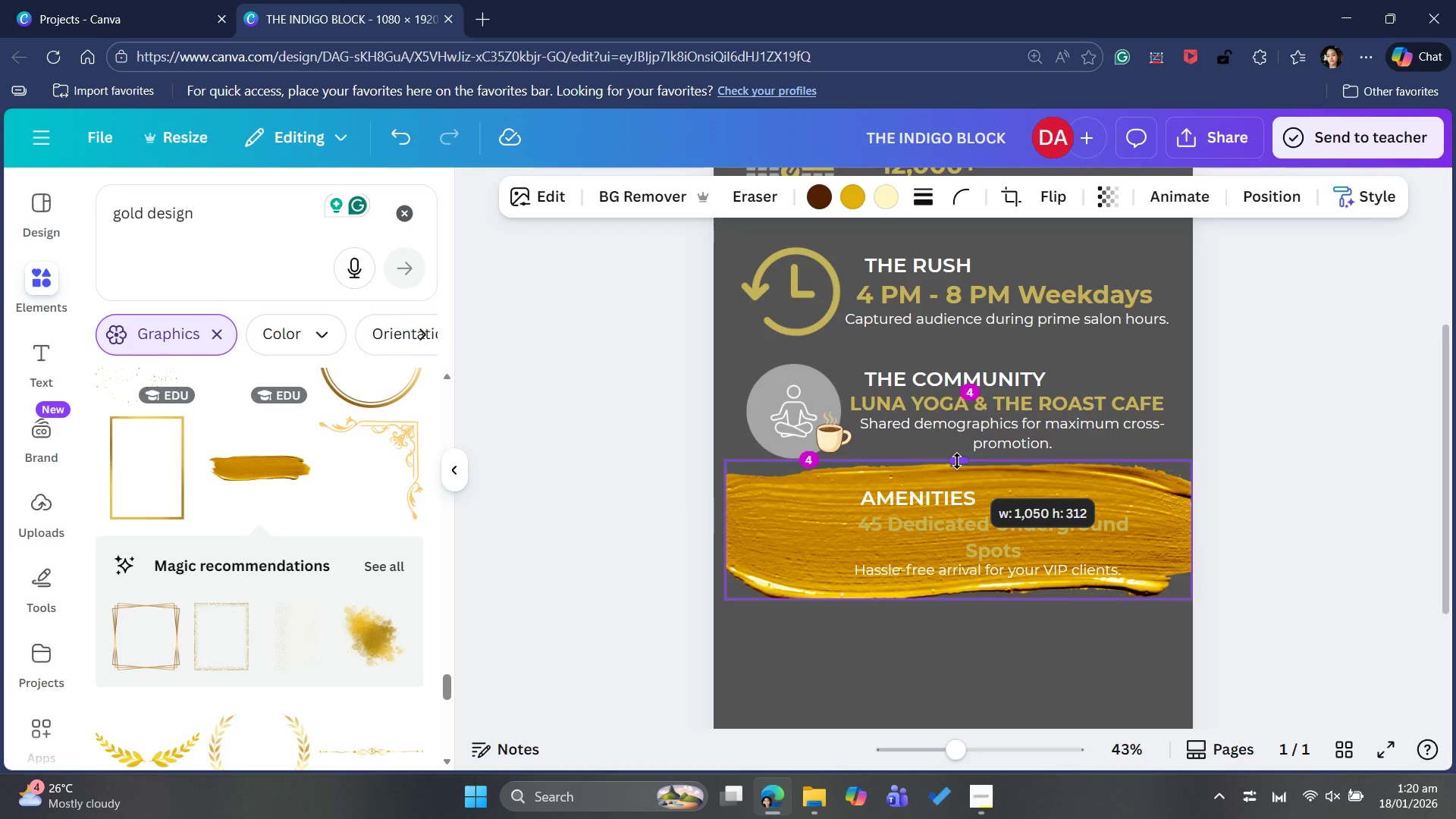 
left_click_drag(start_coordinate=[723, 479], to_coordinate=[802, 489])
 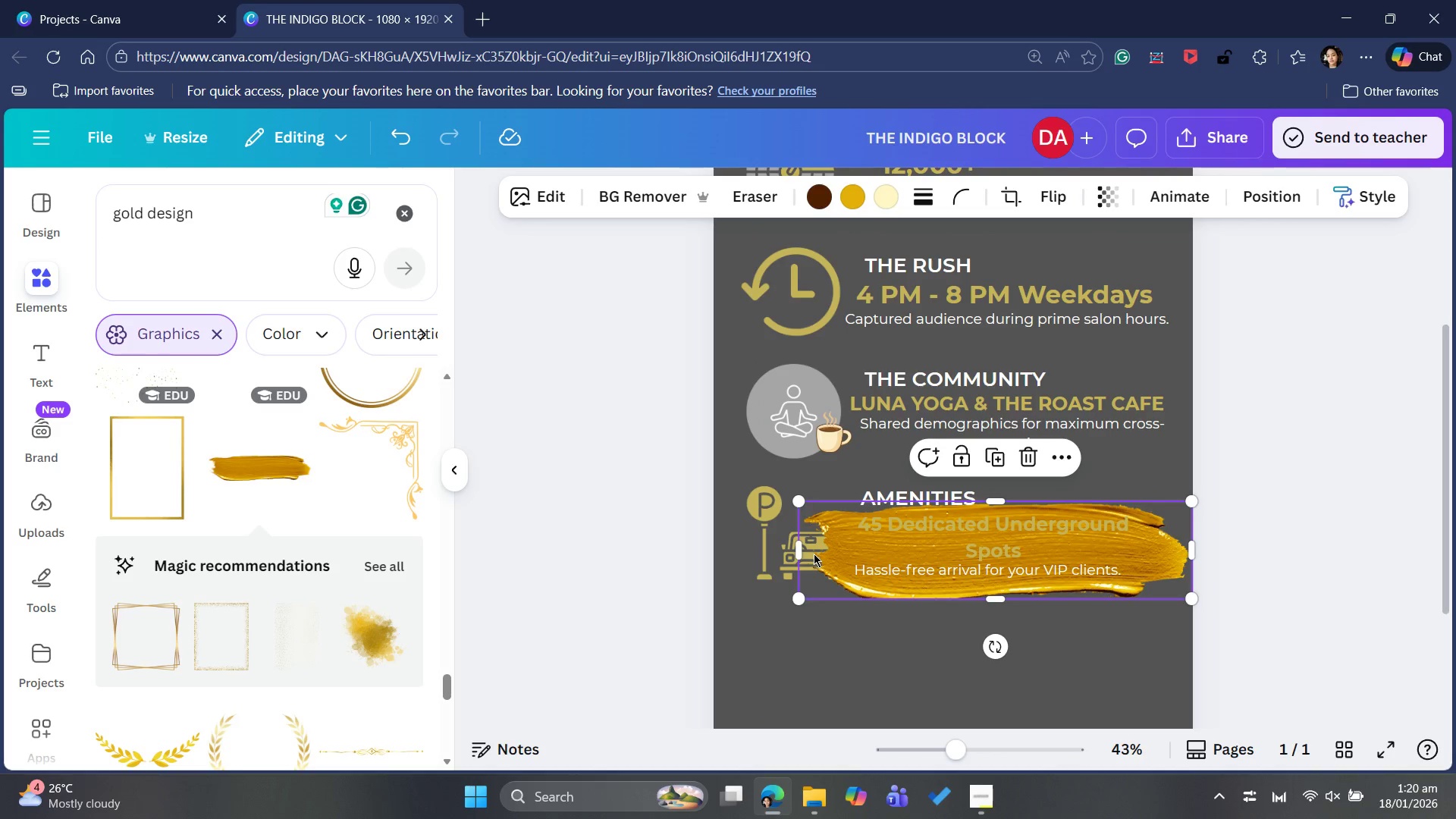 
left_click_drag(start_coordinate=[814, 554], to_coordinate=[810, 533])
 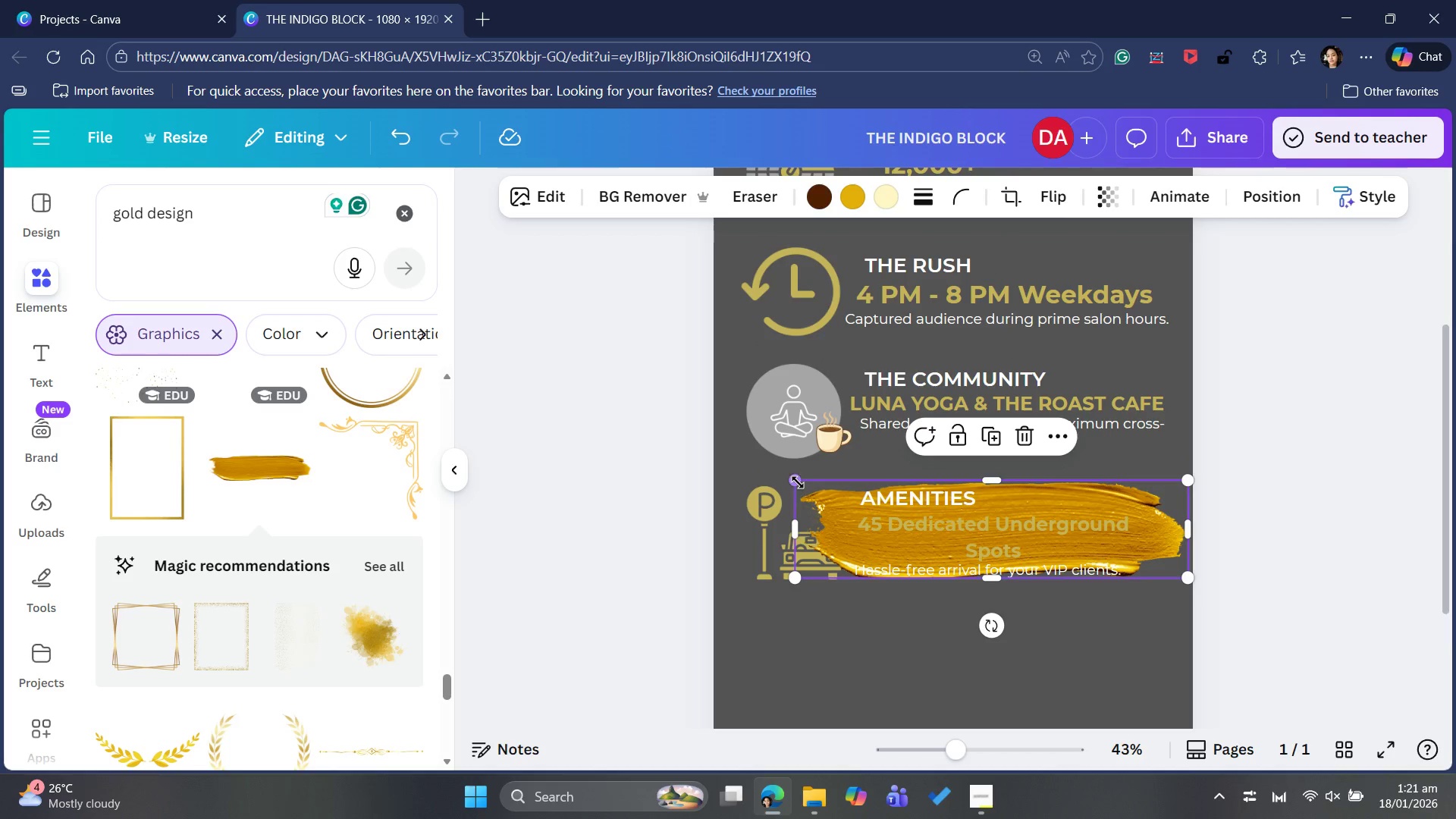 
left_click_drag(start_coordinate=[794, 479], to_coordinate=[811, 483])
 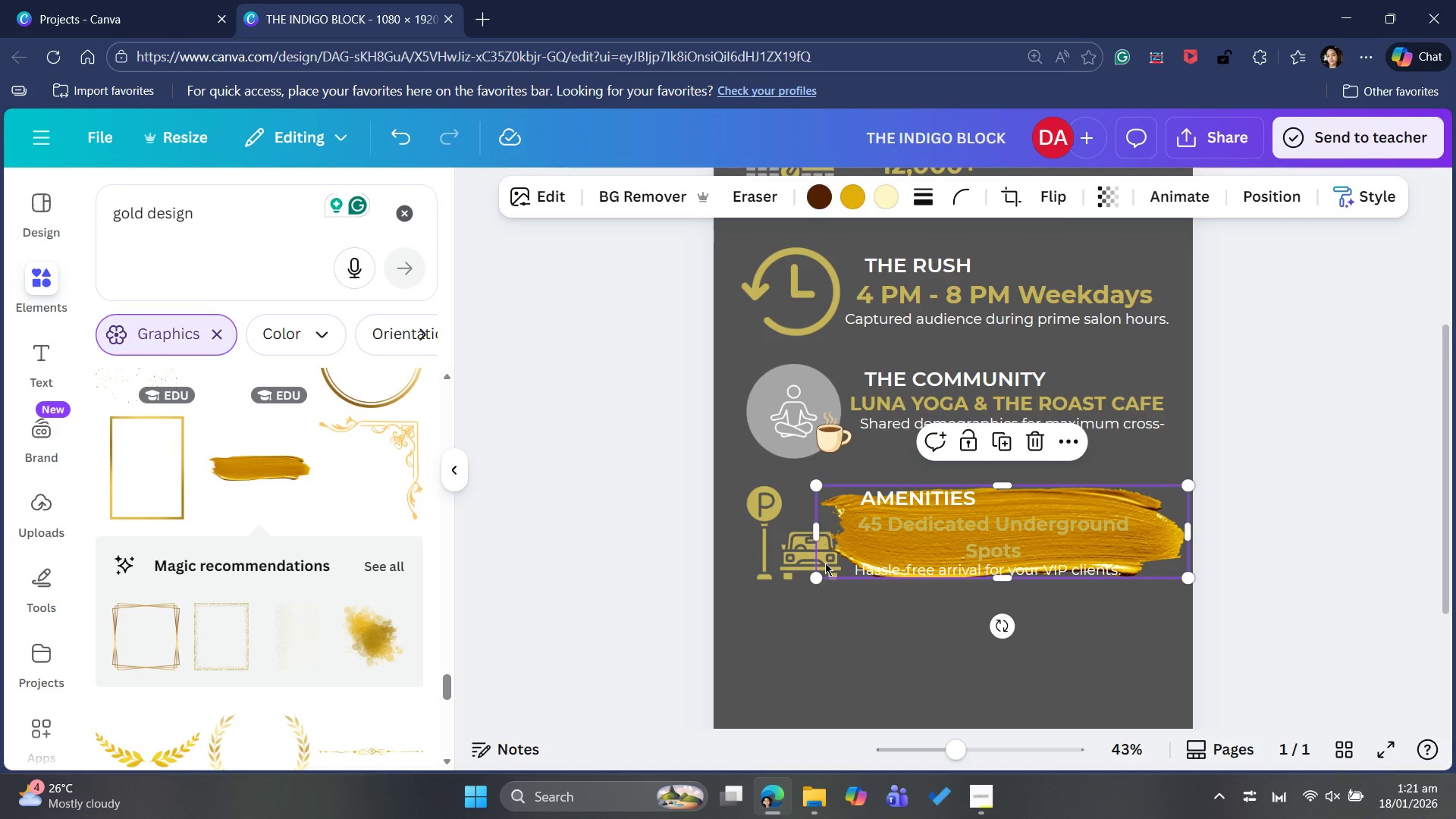 
left_click_drag(start_coordinate=[834, 563], to_coordinate=[813, 570])
 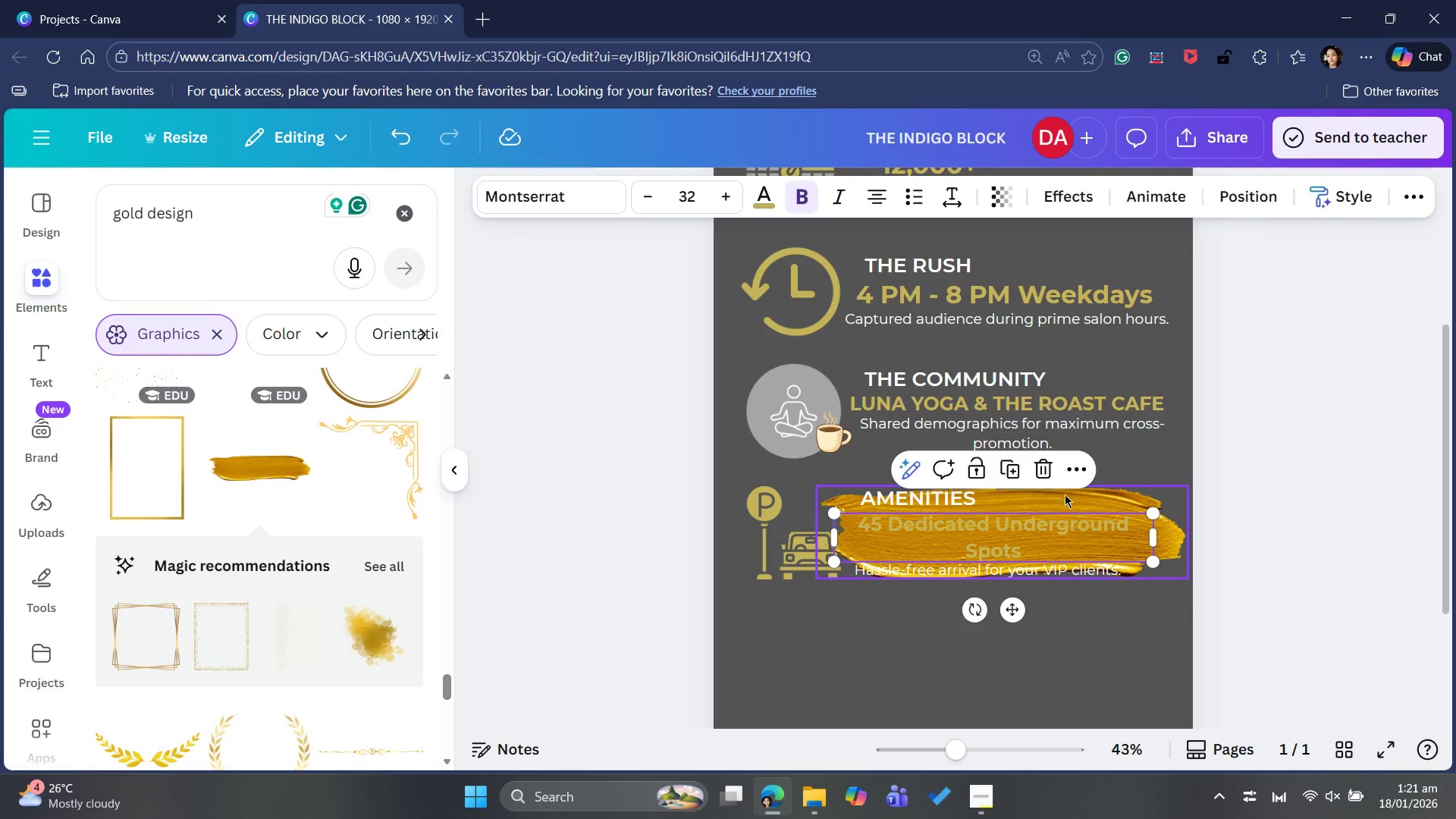 
left_click_drag(start_coordinate=[1067, 497], to_coordinate=[1075, 504])
 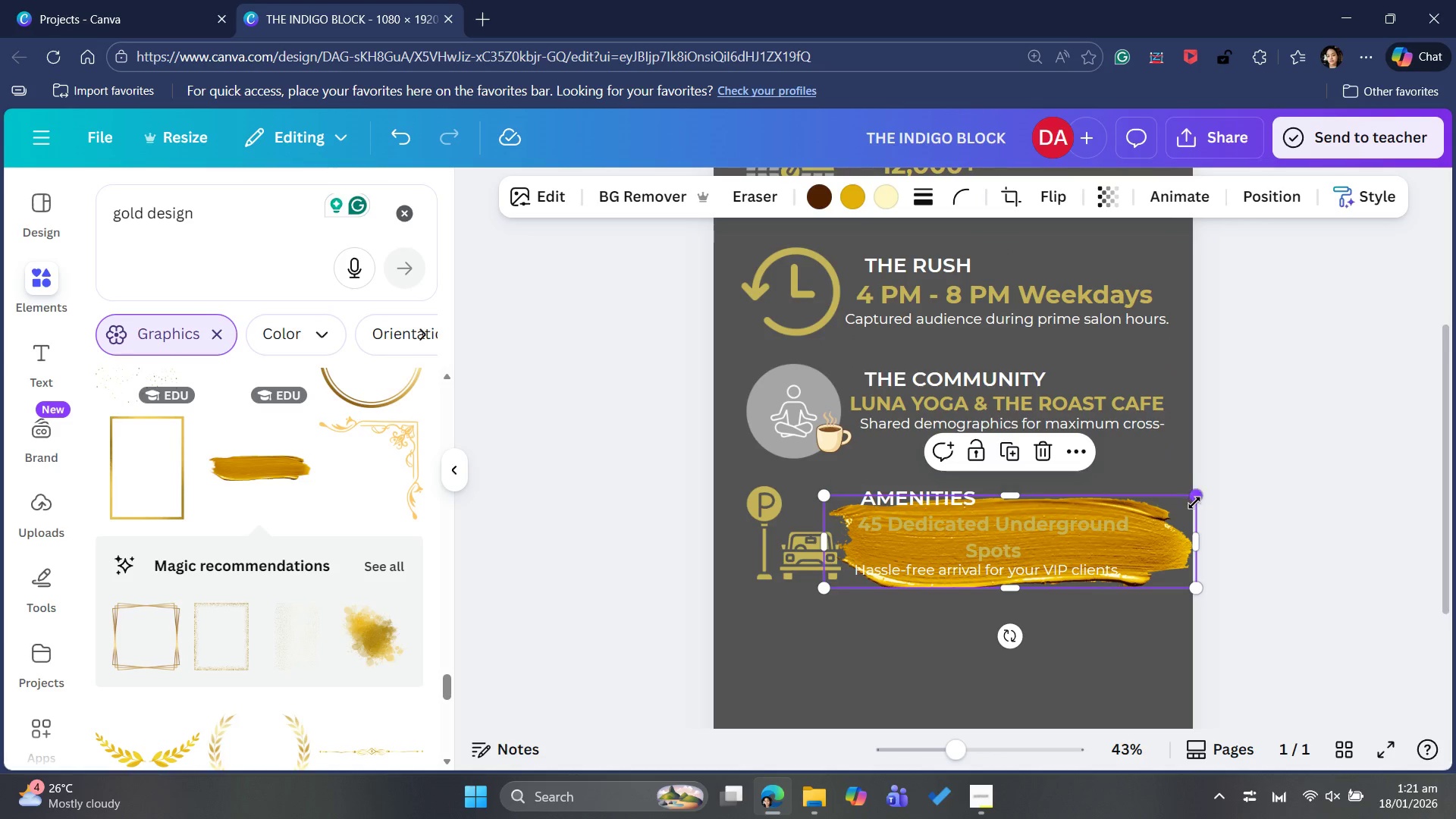 
left_click_drag(start_coordinate=[1197, 502], to_coordinate=[1135, 503])
 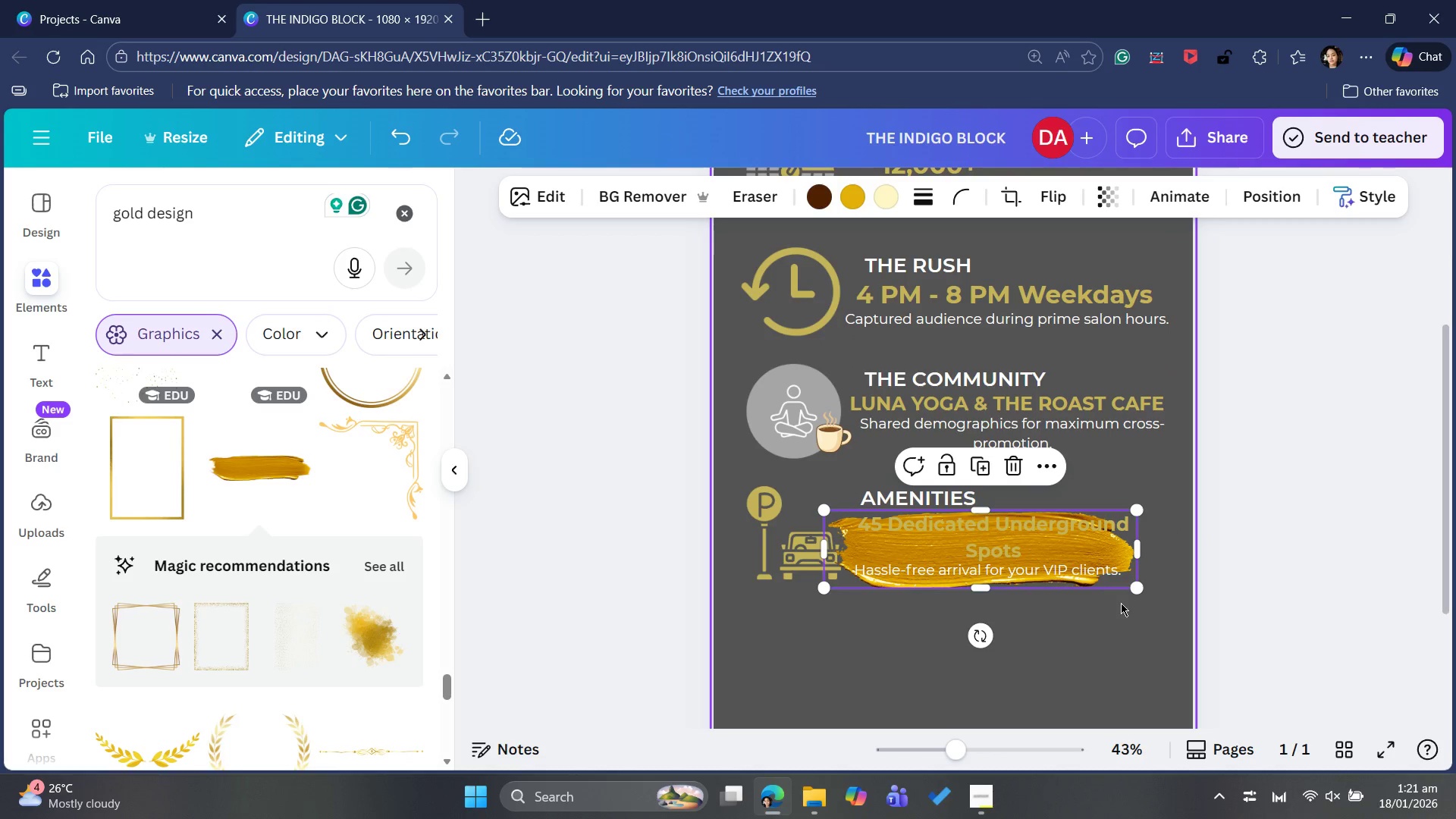 
left_click_drag(start_coordinate=[1128, 582], to_coordinate=[1128, 588])
 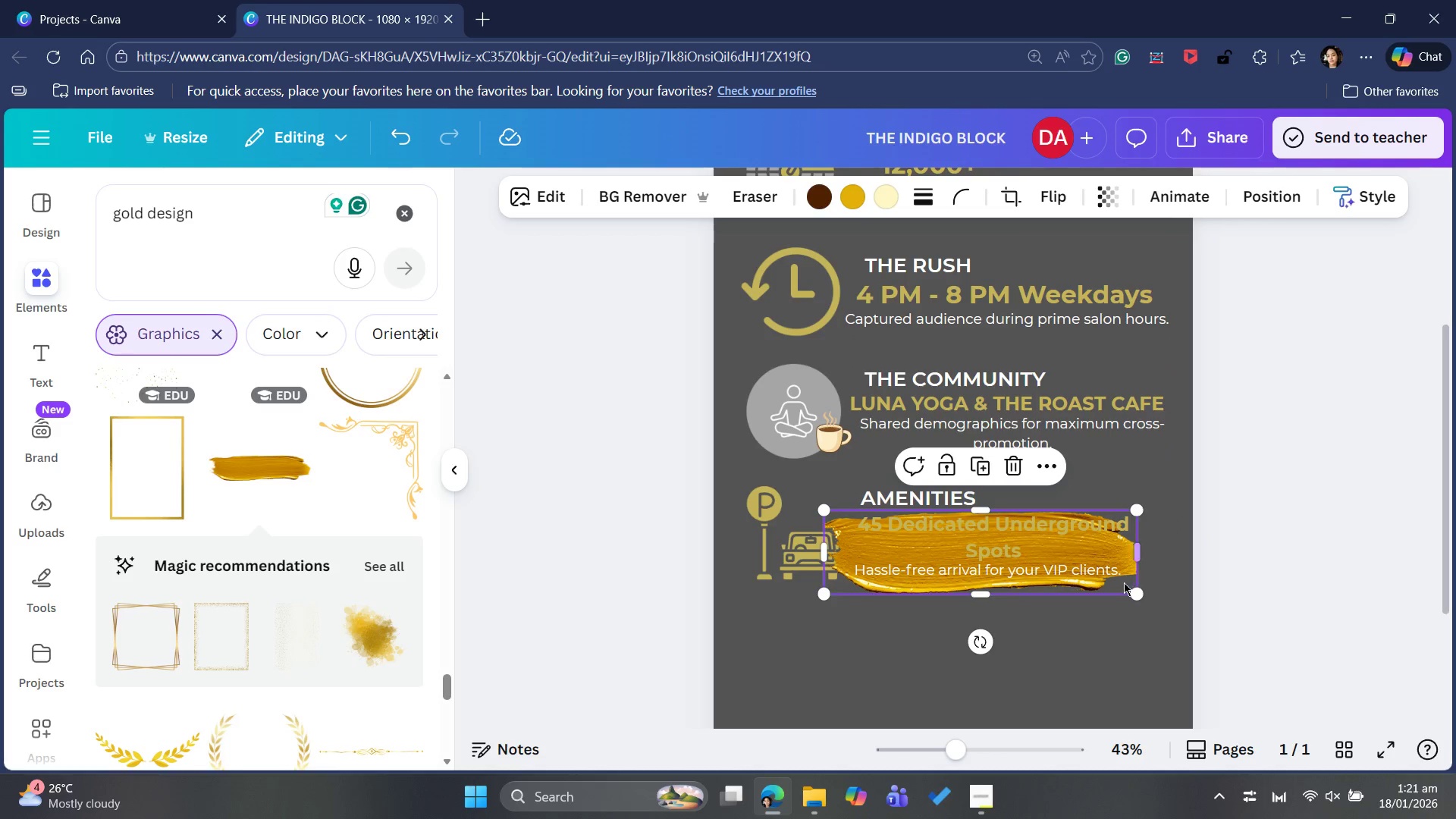 
left_click_drag(start_coordinate=[1120, 584], to_coordinate=[1129, 560])
 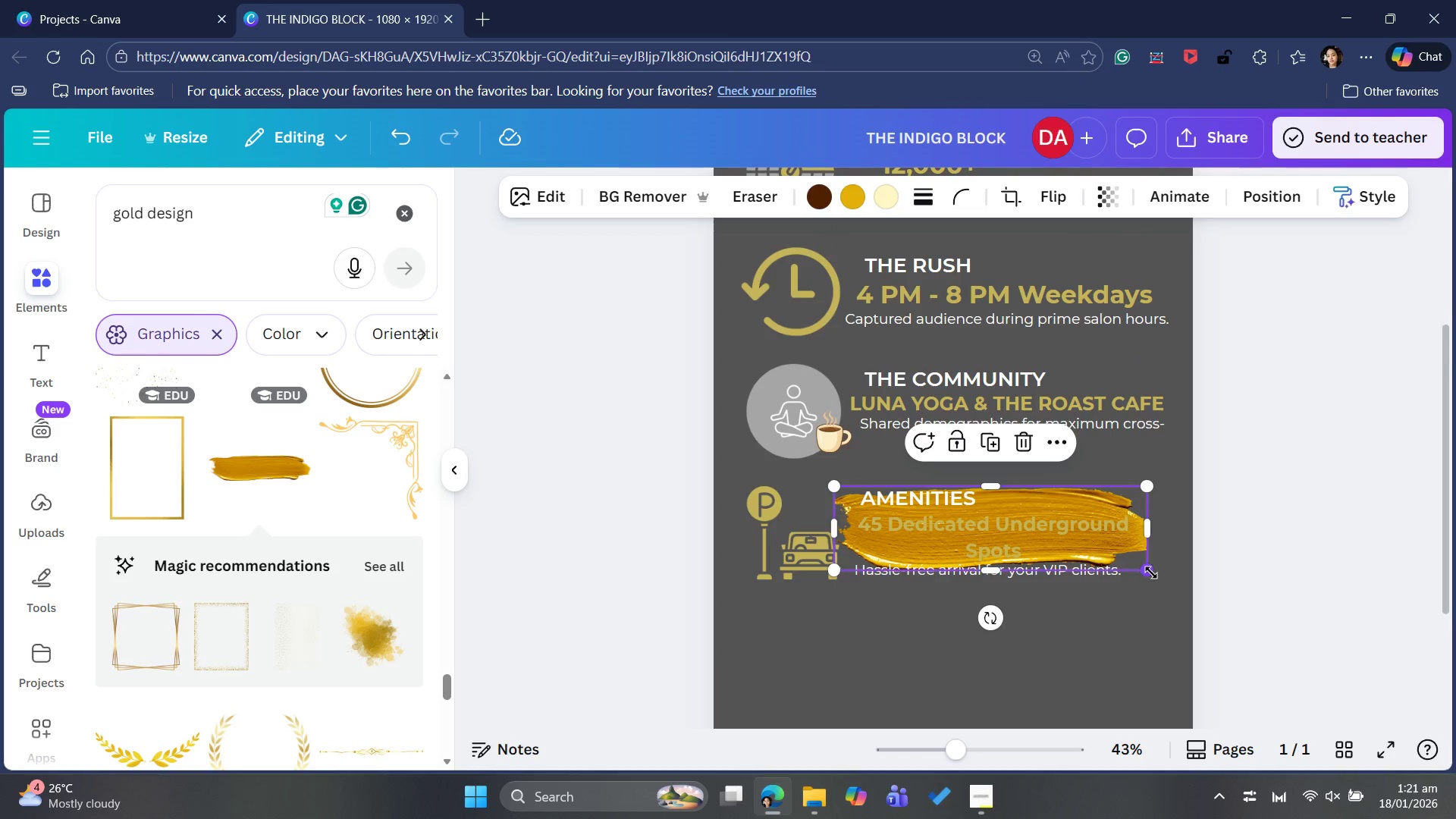 
left_click_drag(start_coordinate=[1151, 573], to_coordinate=[1173, 588])
 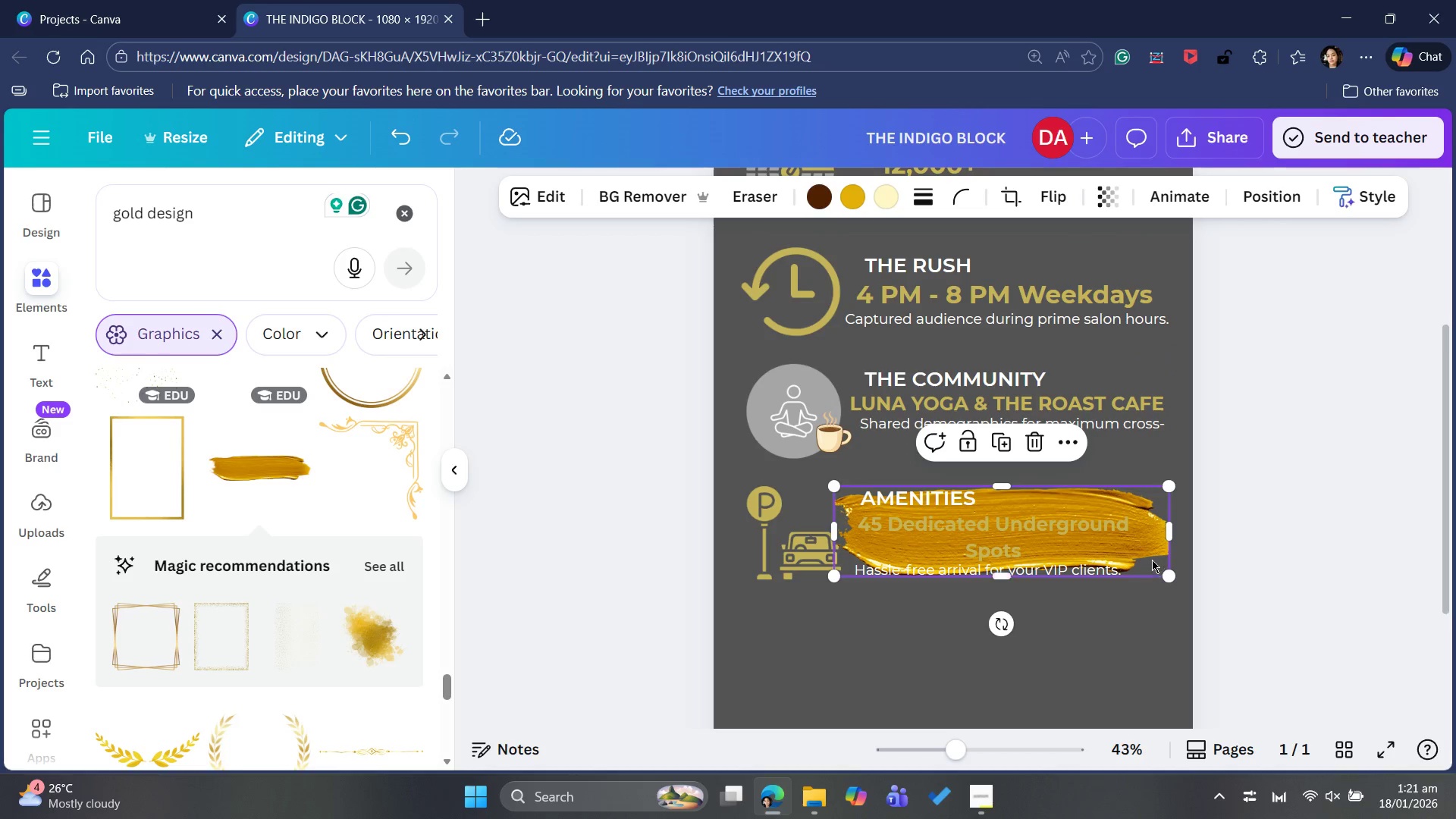 
left_click_drag(start_coordinate=[1154, 560], to_coordinate=[1152, 565])
 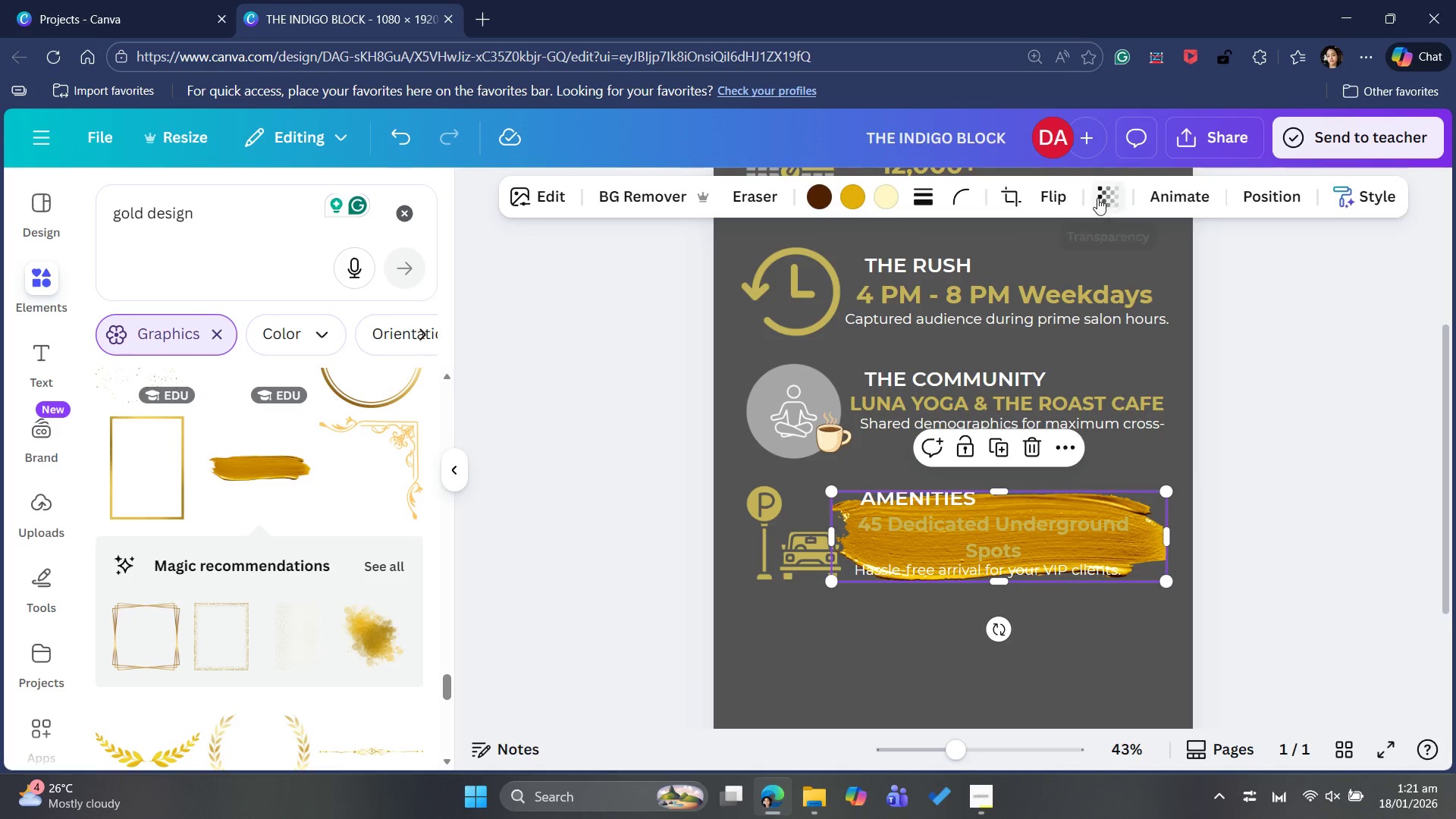 
wait(7.05)
 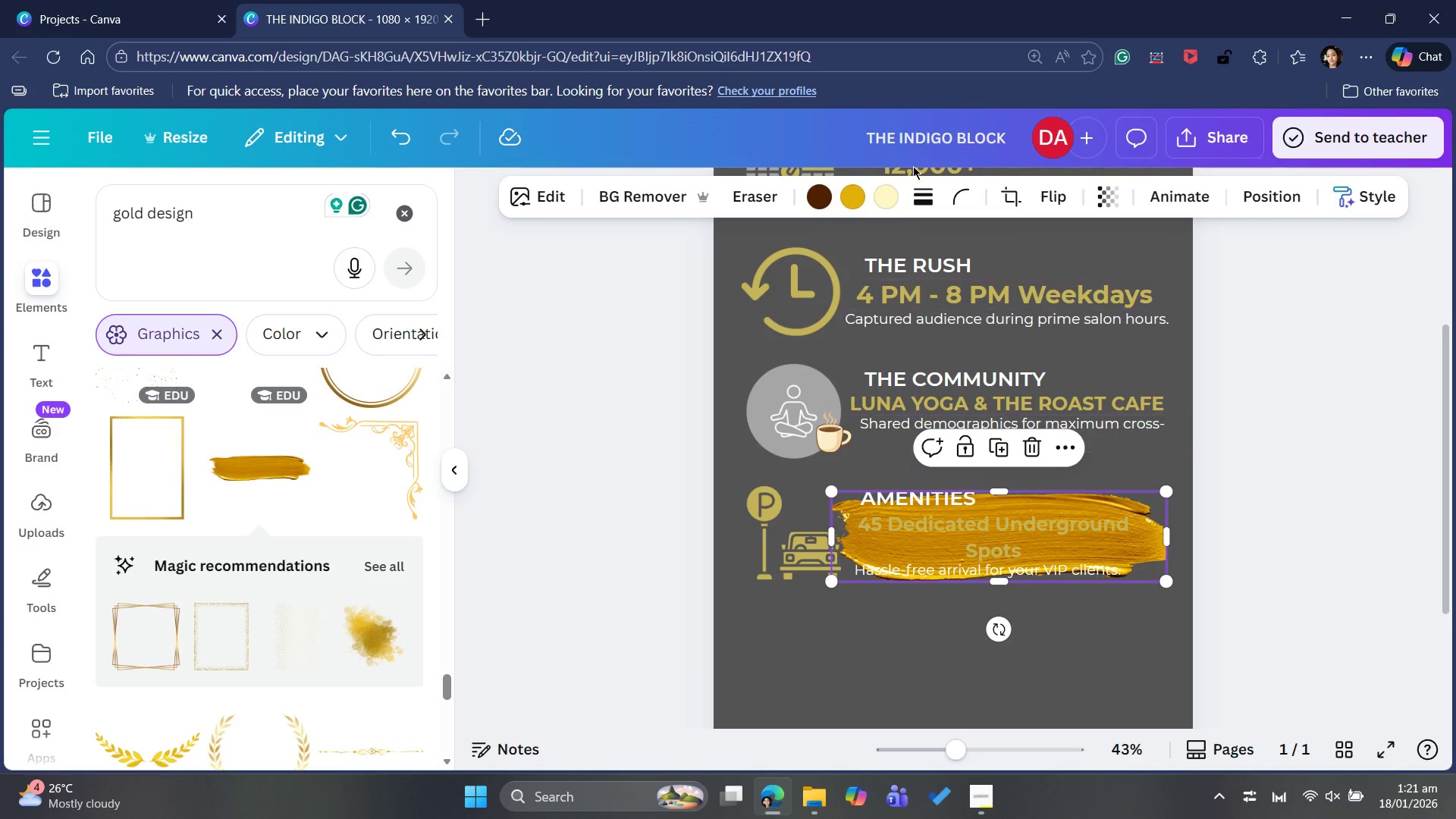 
left_click_drag(start_coordinate=[1153, 284], to_coordinate=[1039, 267])
 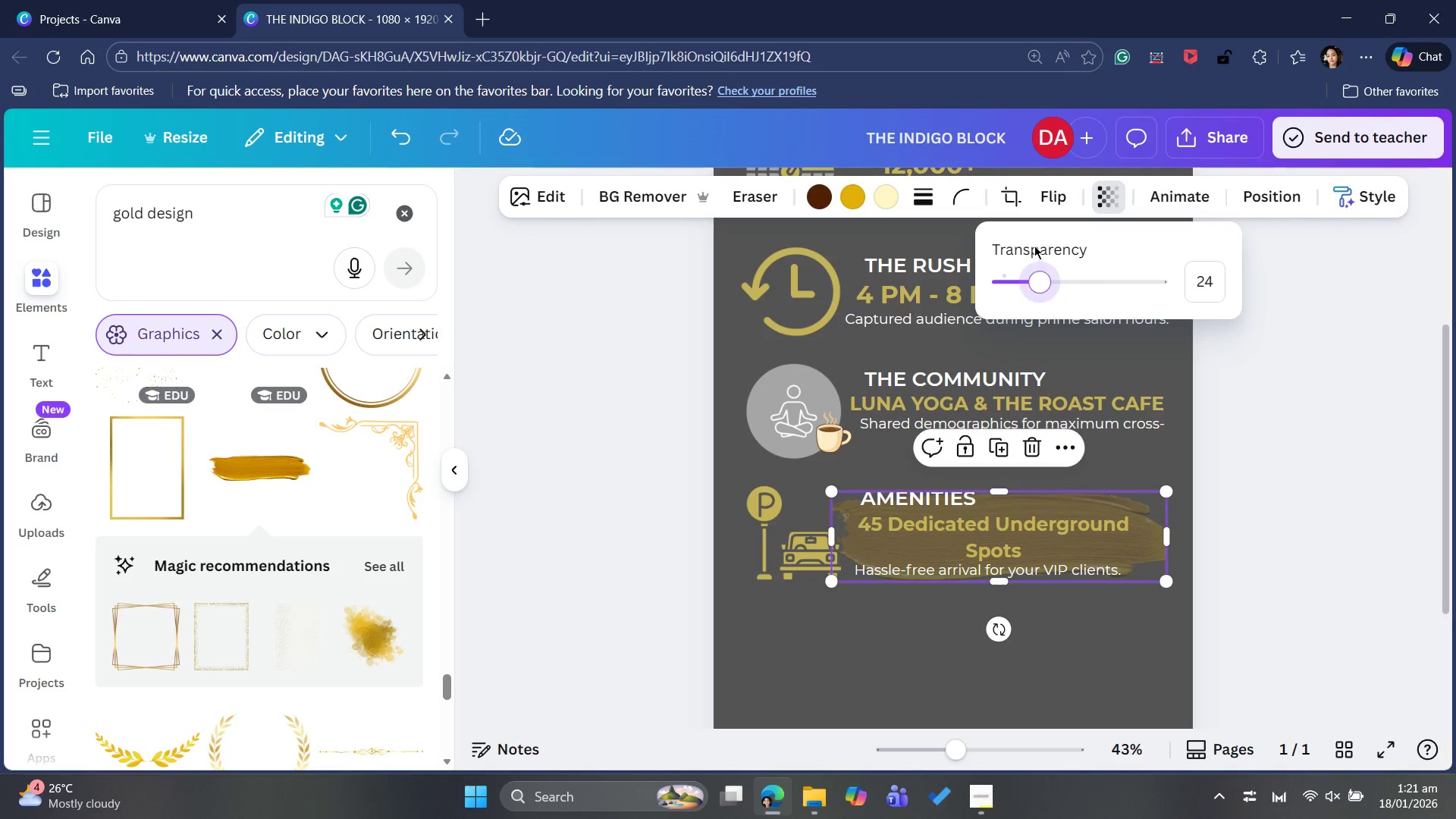 
left_click_drag(start_coordinate=[1046, 276], to_coordinate=[1039, 259])
 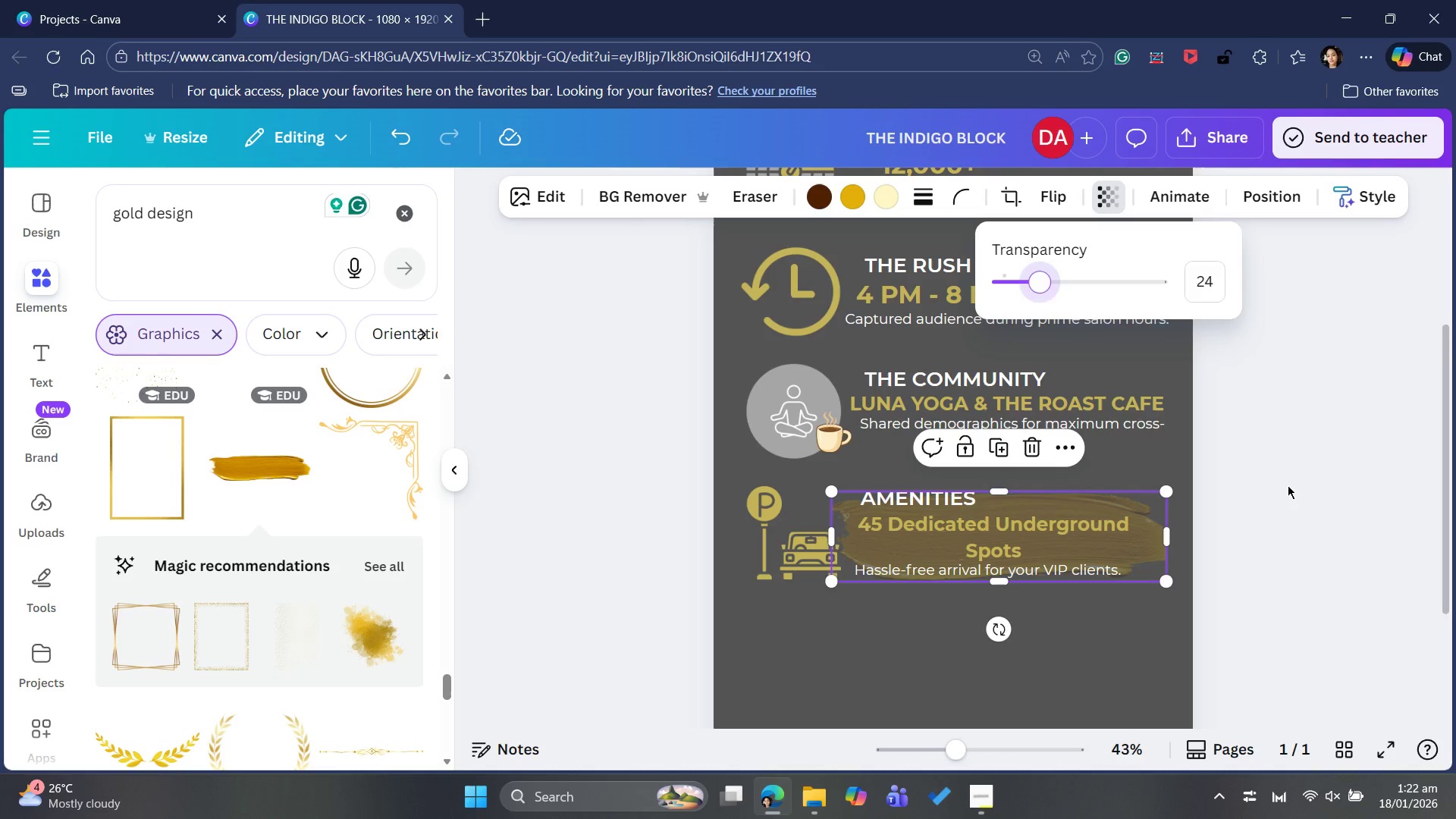 
left_click([1288, 488])
 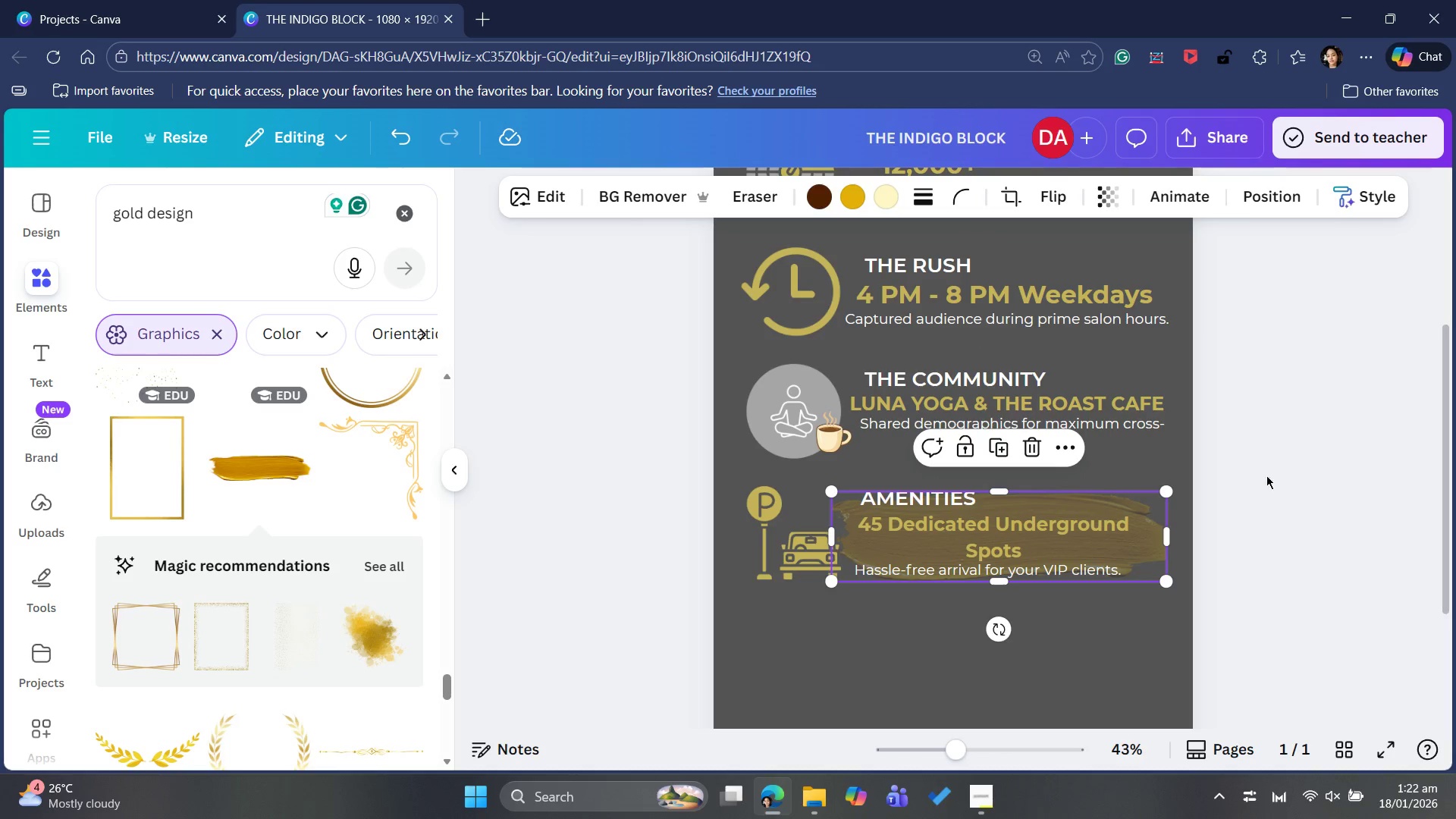 
left_click([1263, 483])
 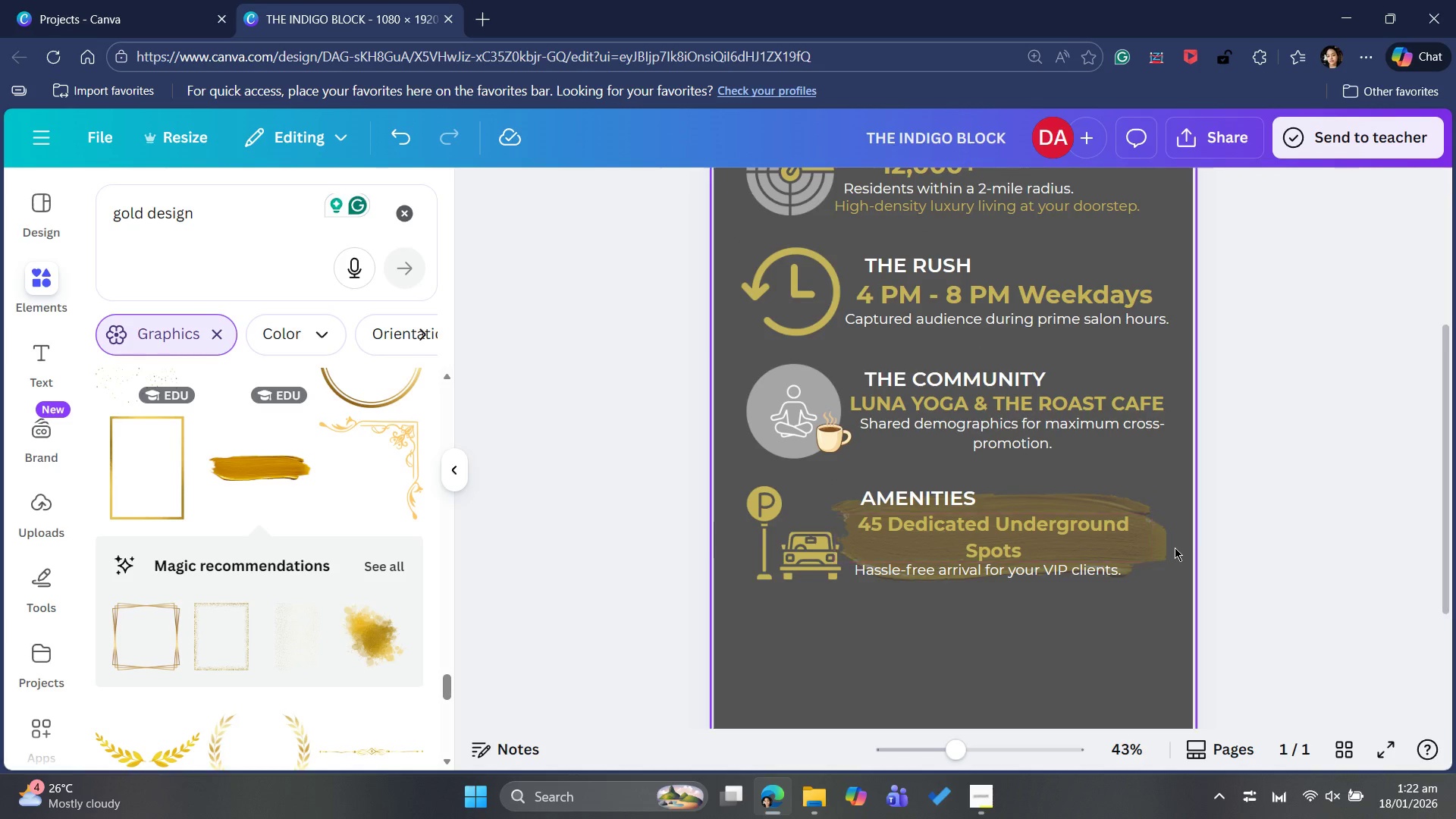 
left_click([1166, 548])
 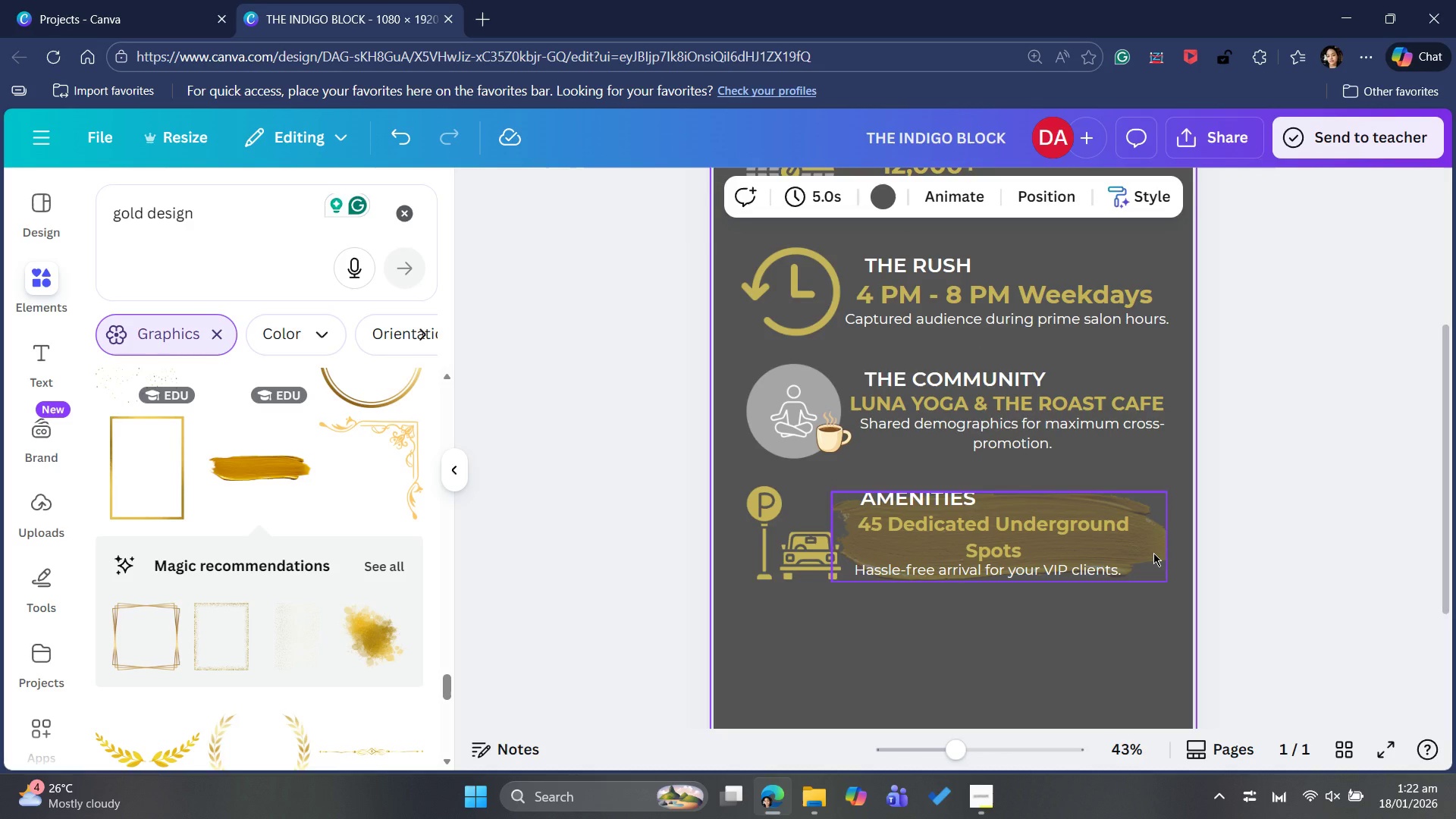 
left_click([1153, 553])
 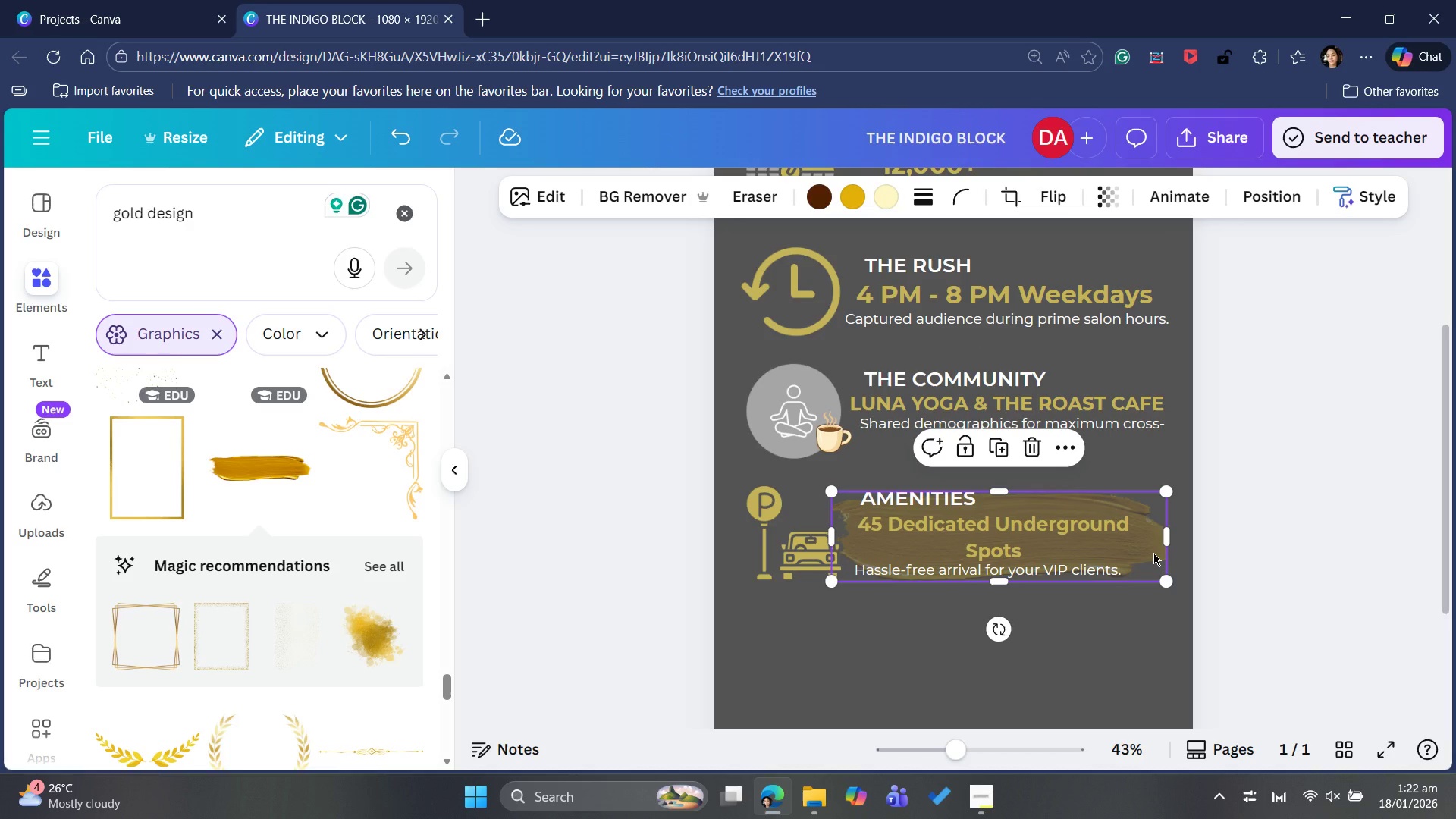 
key(Control+C)
 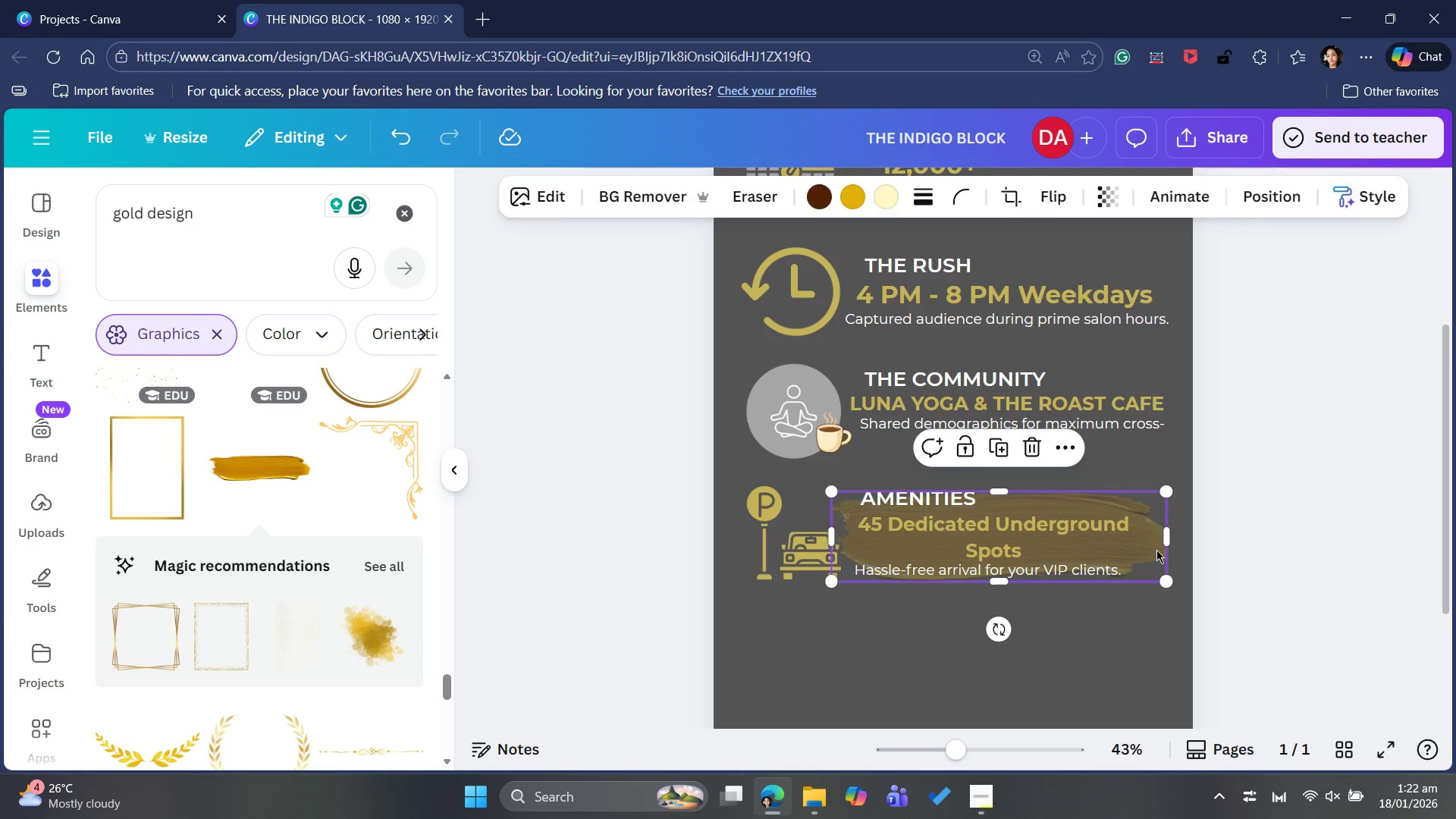 
key(Control+V)
 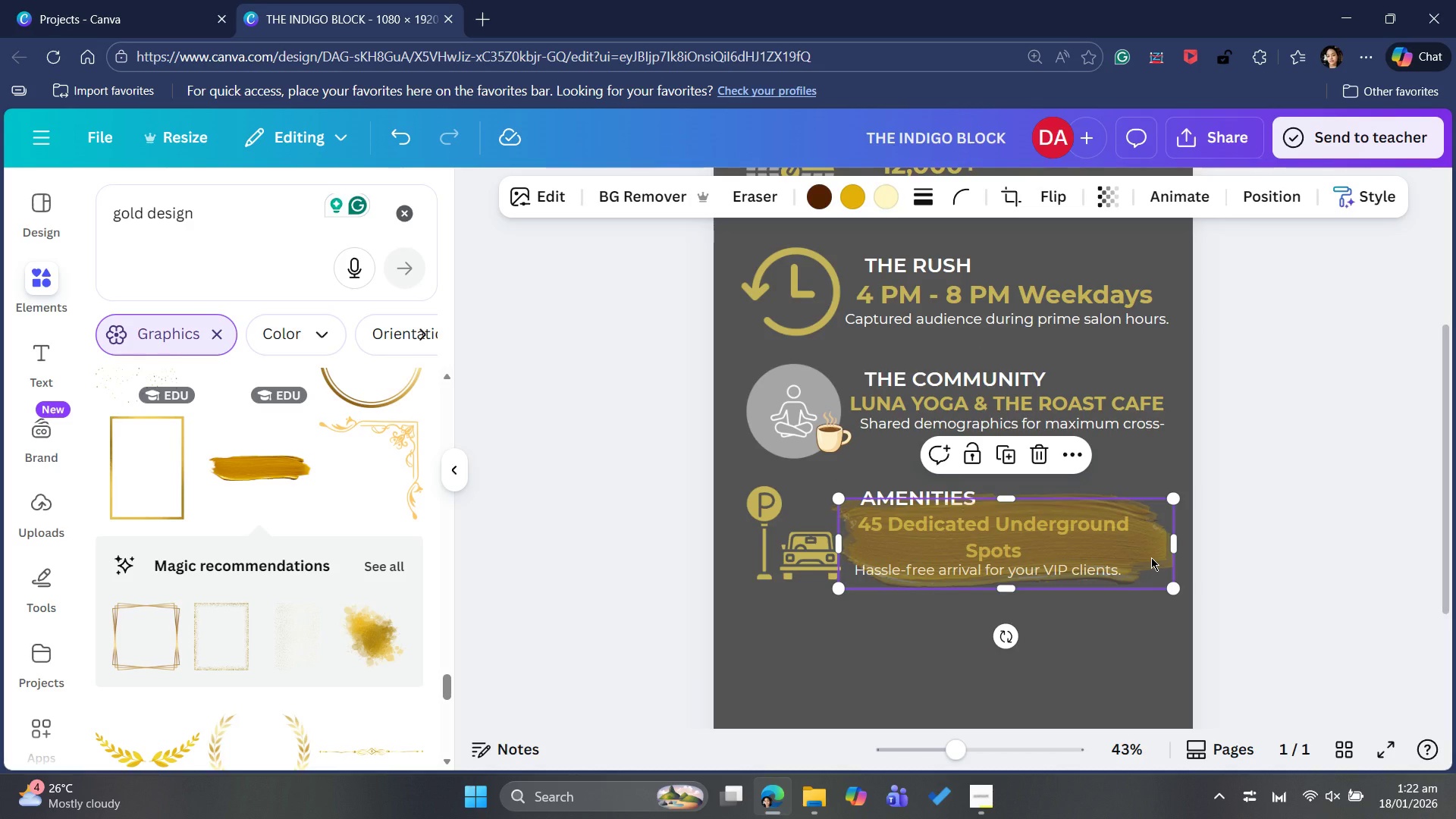 
left_click_drag(start_coordinate=[1151, 557], to_coordinate=[1153, 423])
 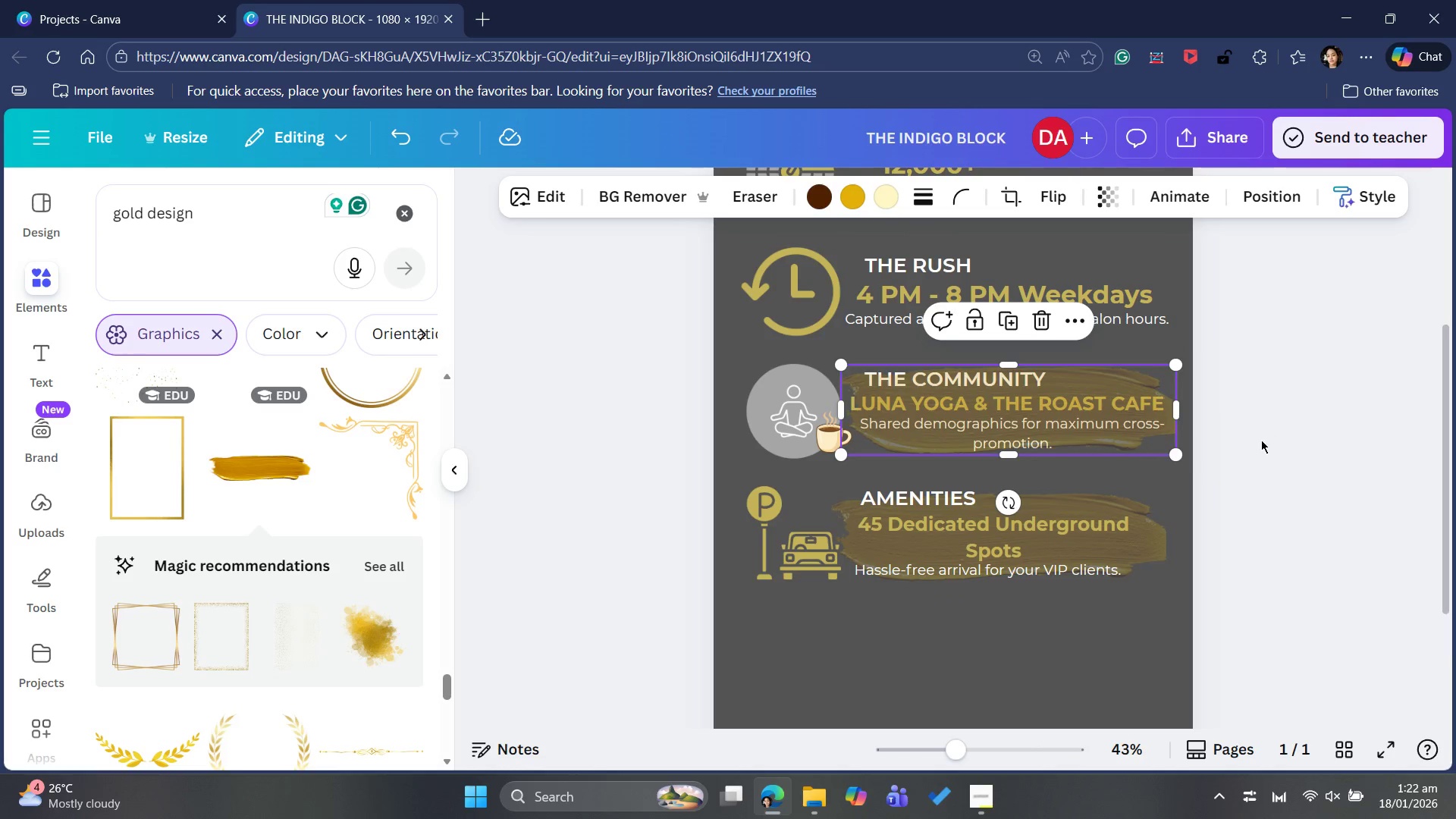 
key(Control+C)
 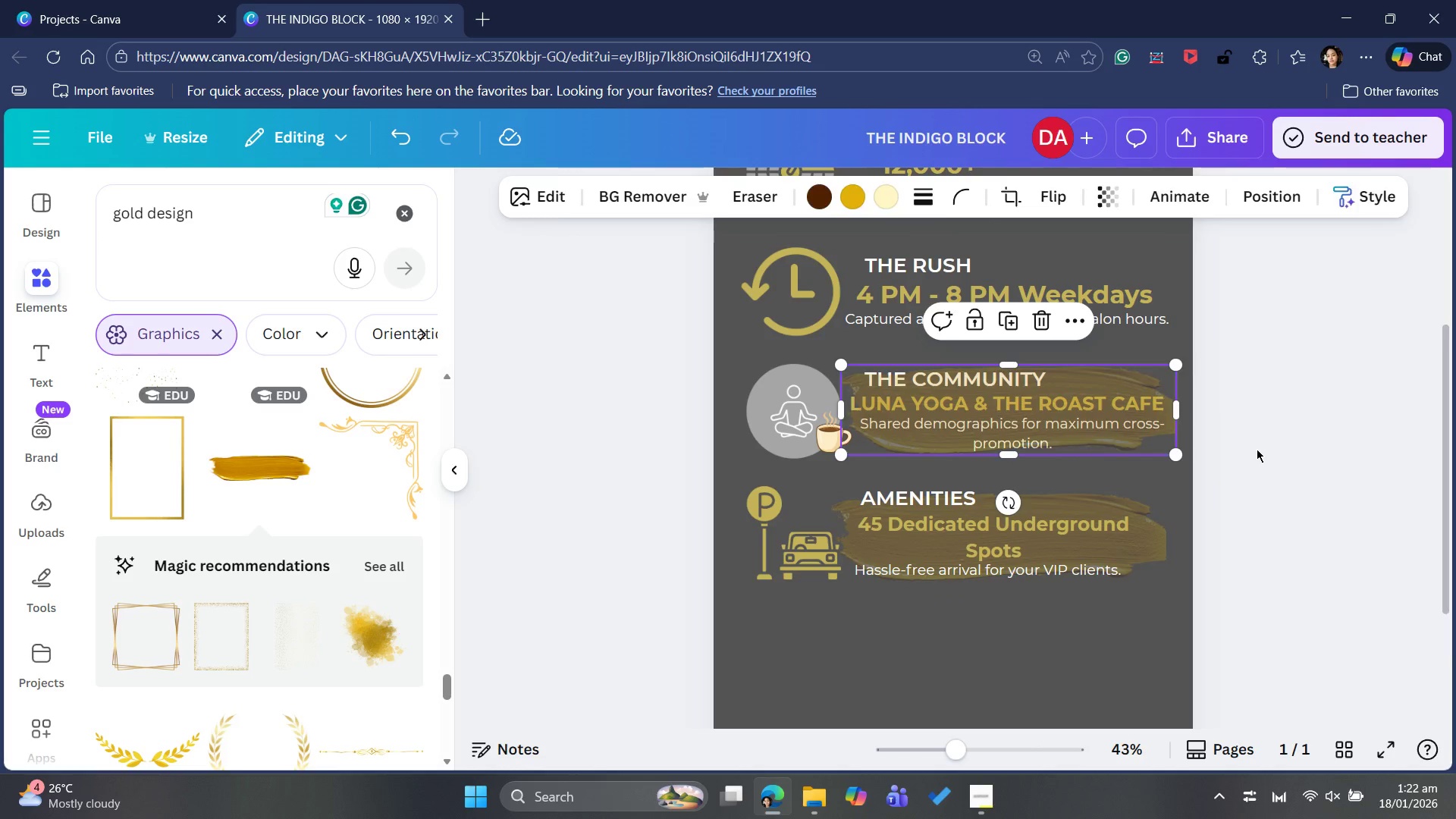 
key(Control+V)
 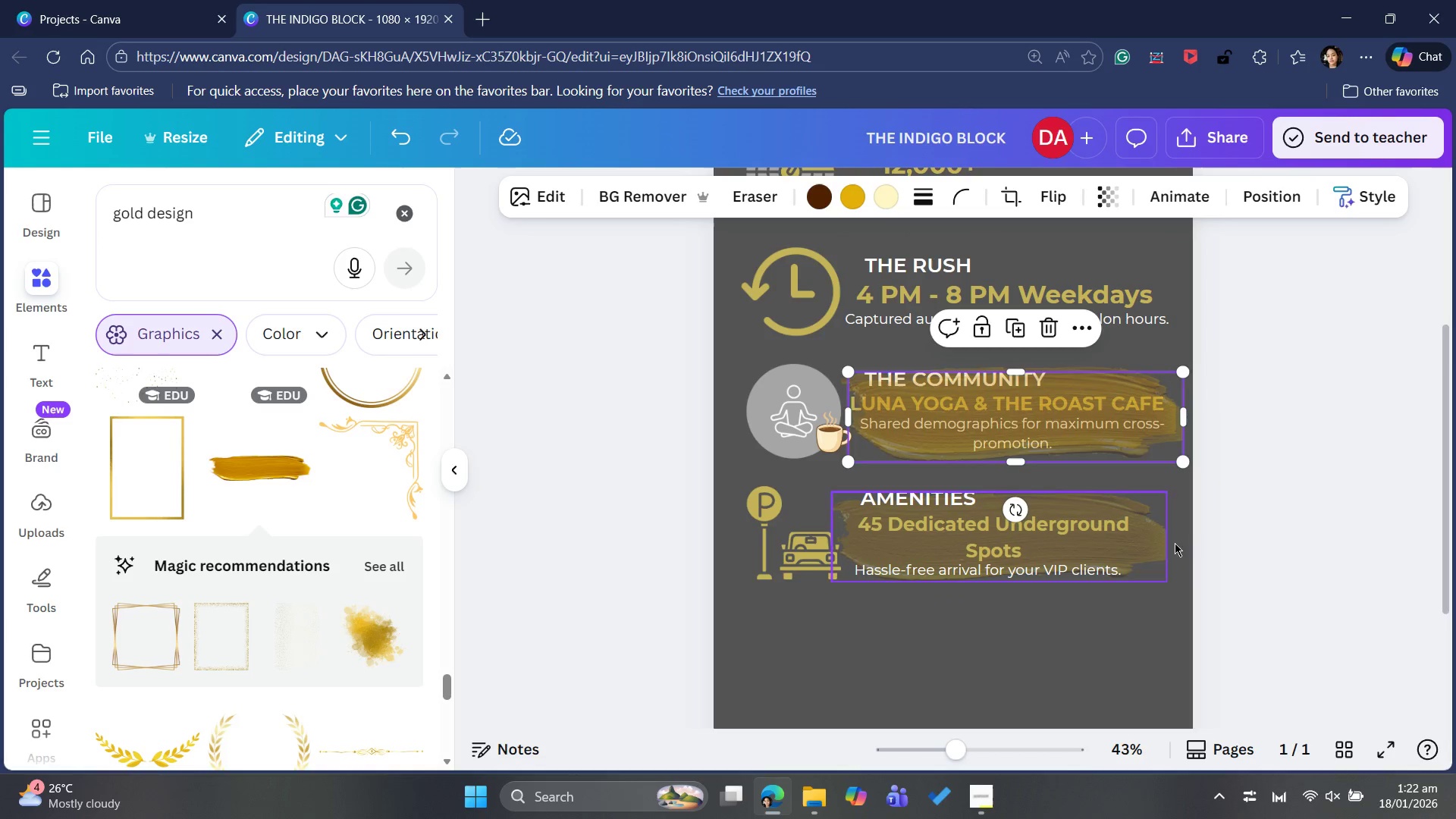 
scroll: coordinate [1213, 587], scroll_direction: up, amount: 3.0
 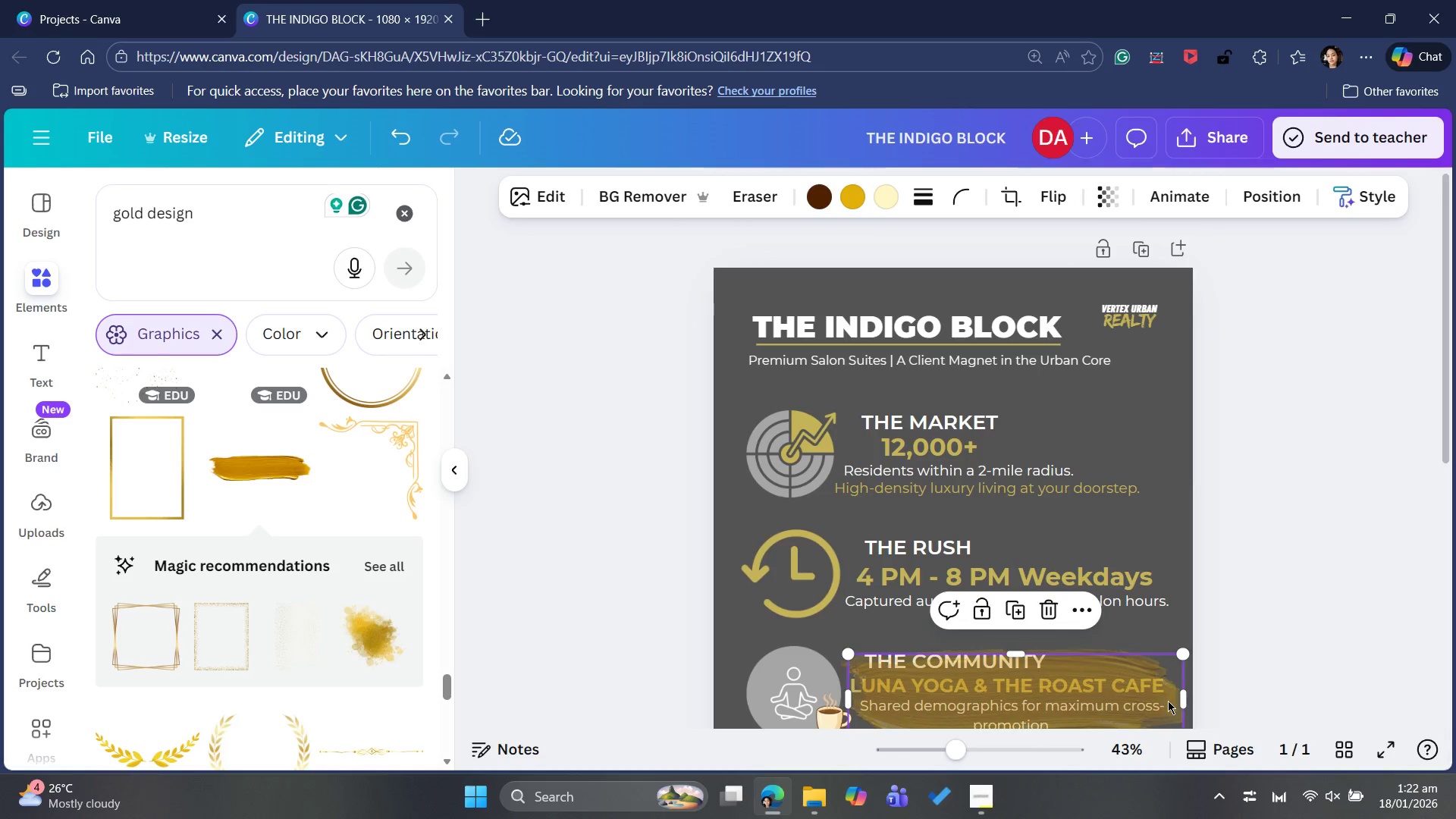 
left_click_drag(start_coordinate=[1169, 702], to_coordinate=[1156, 577])
 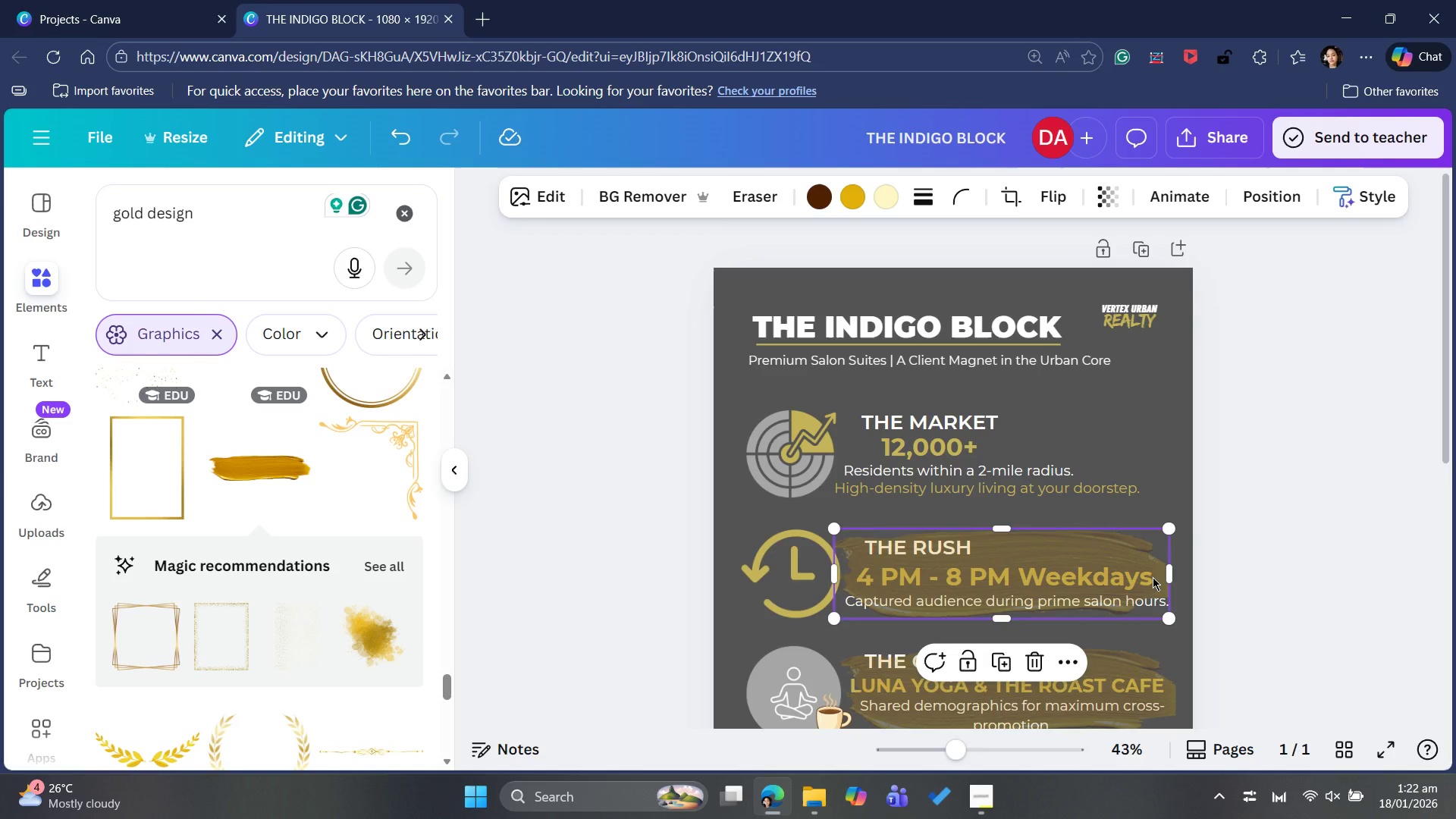 
key(Control+C)
 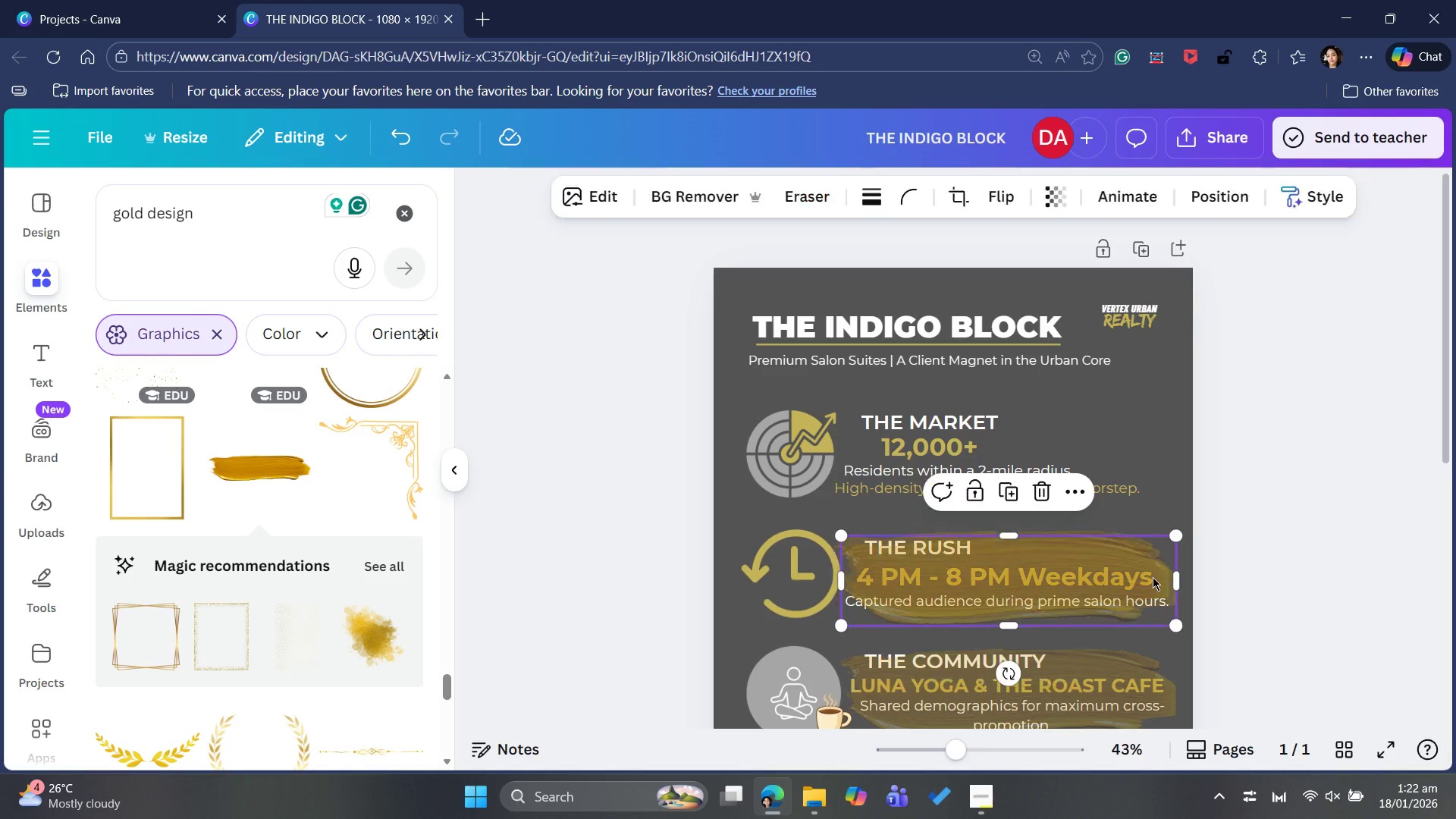 
key(Control+V)
 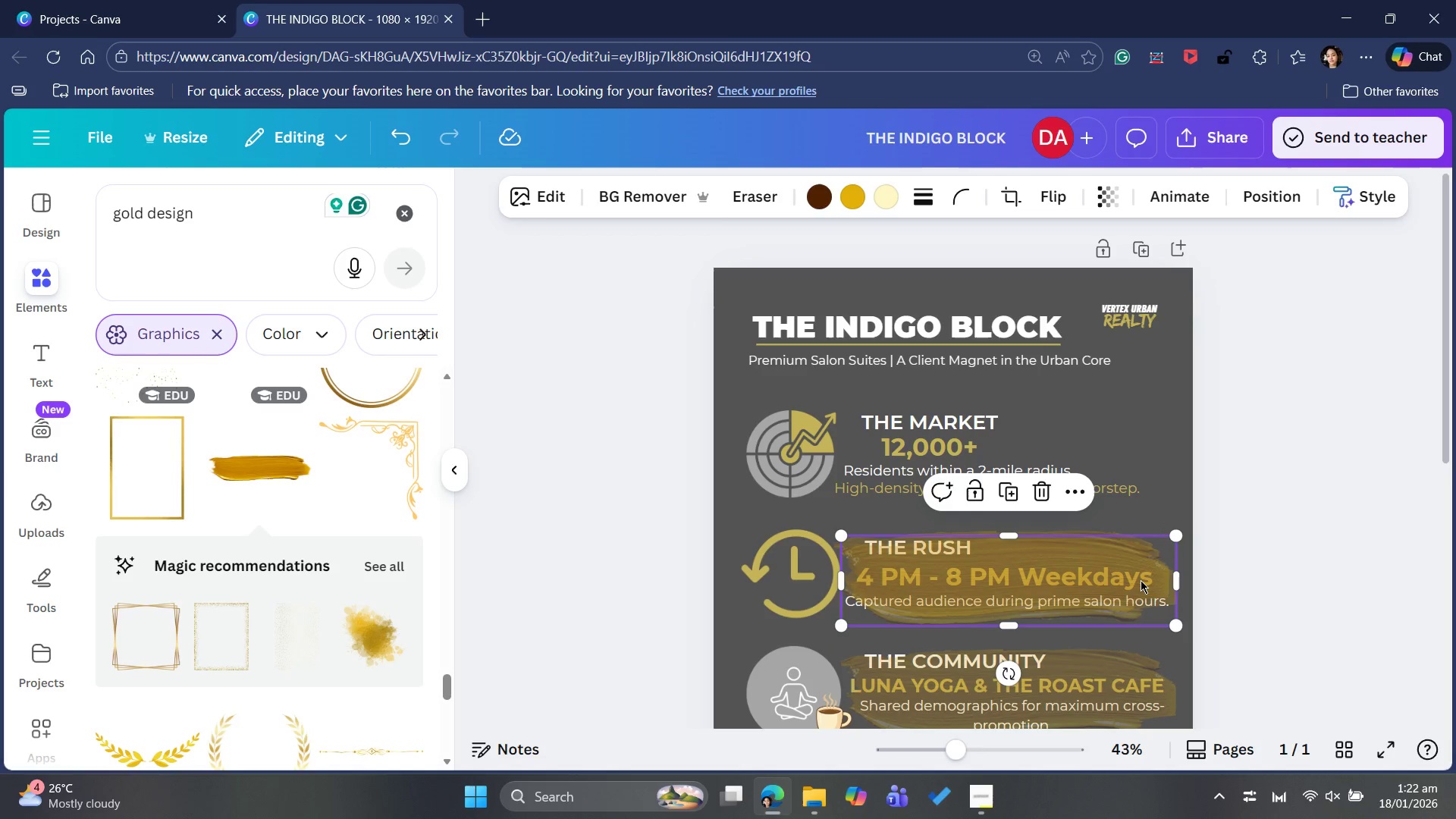 
left_click_drag(start_coordinate=[1141, 579], to_coordinate=[1139, 454])
 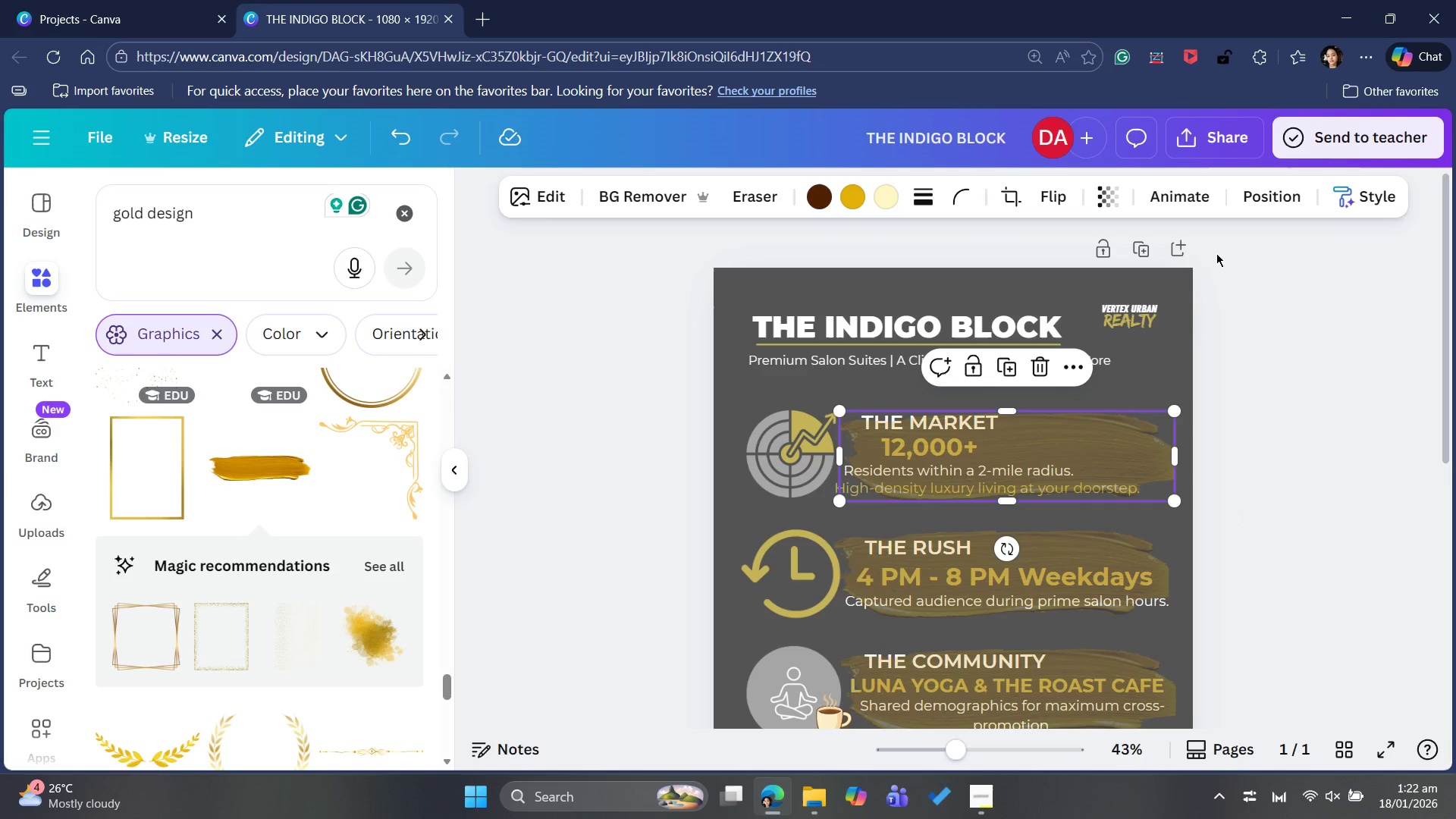 
left_click([1116, 187])
 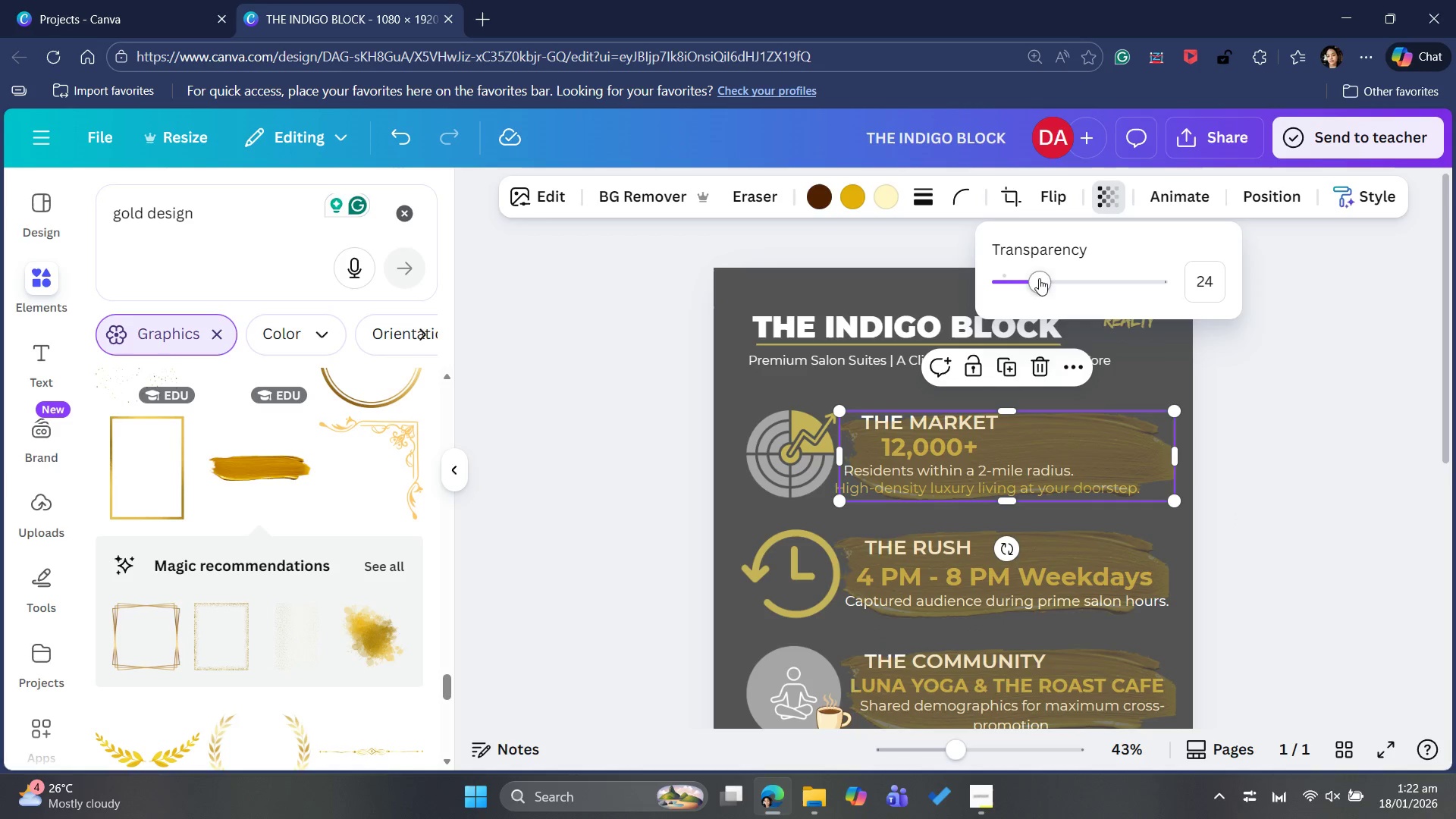 
left_click_drag(start_coordinate=[1043, 281], to_coordinate=[1015, 279])
 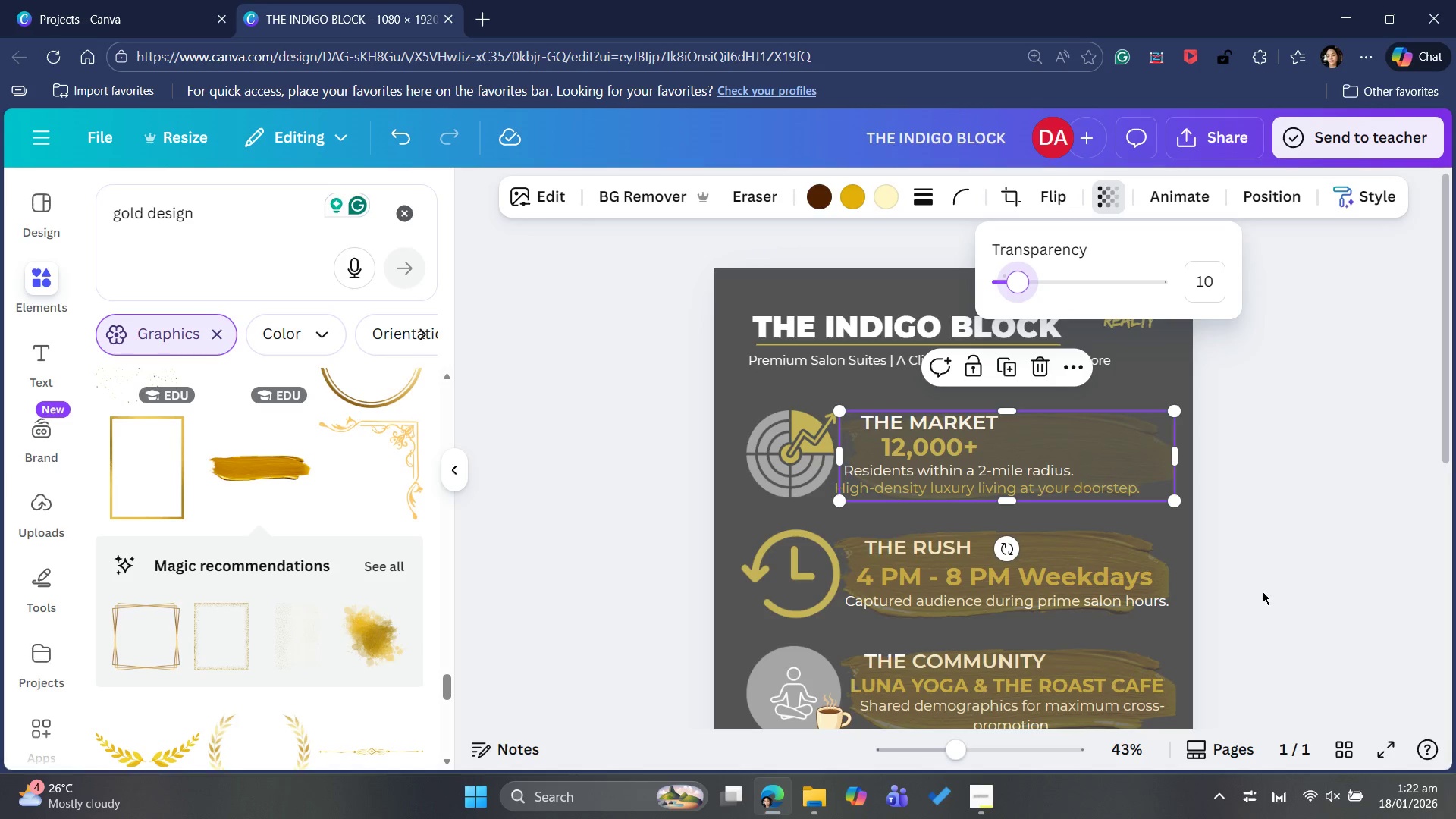 
scroll: coordinate [1266, 588], scroll_direction: down, amount: 2.0
 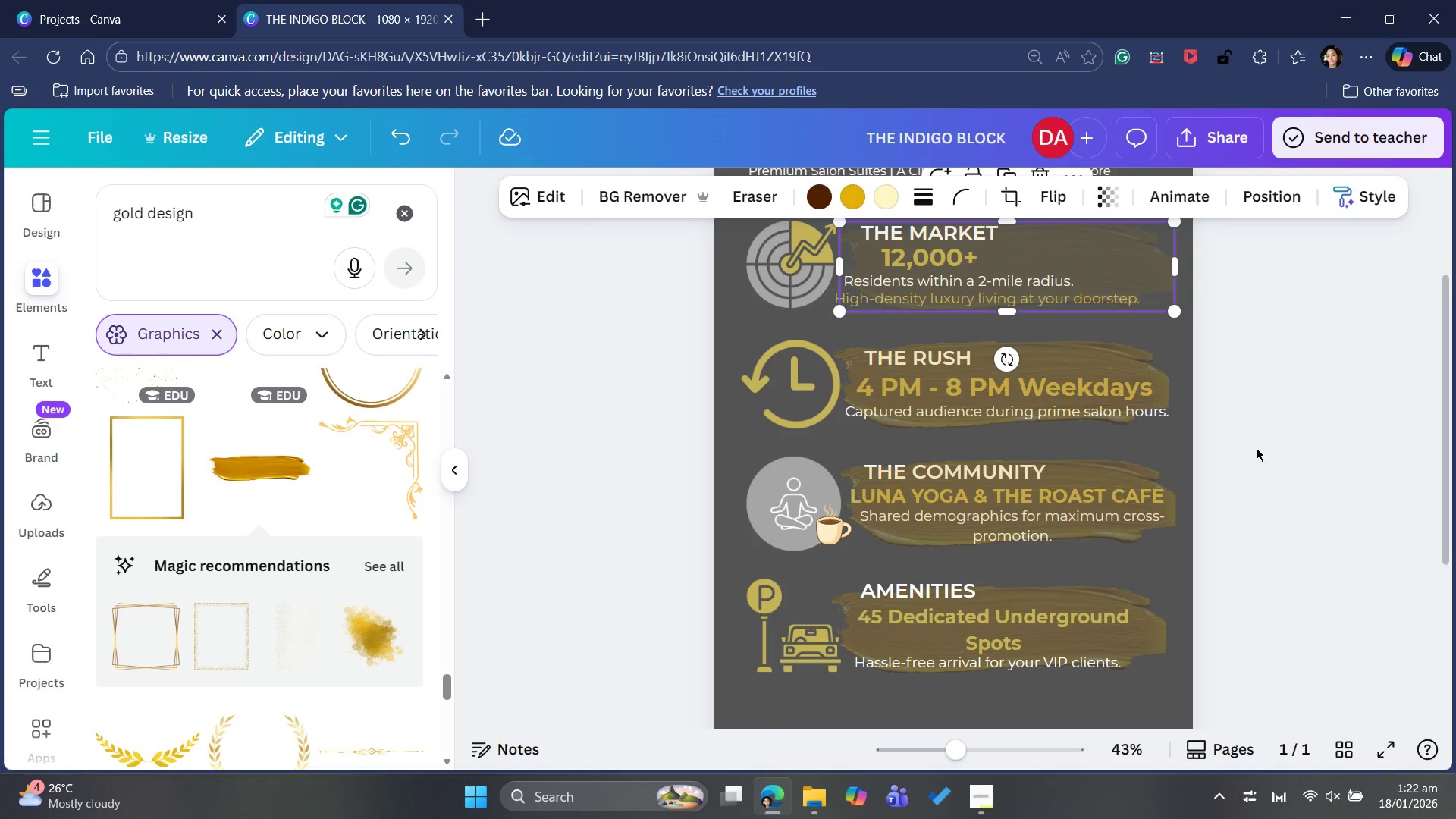 
left_click([1164, 513])
 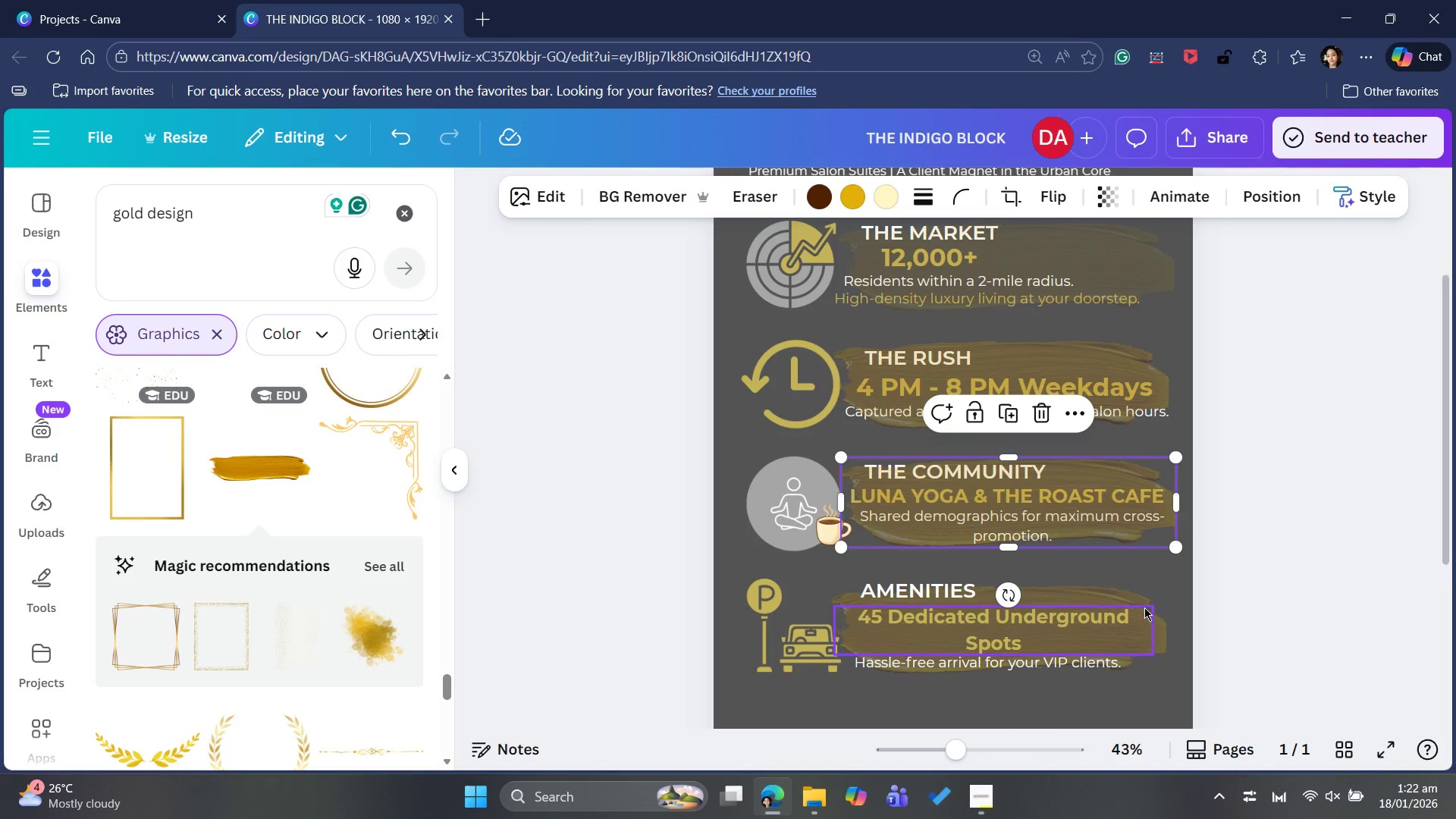 
scroll: coordinate [1144, 607], scroll_direction: up, amount: 2.0
 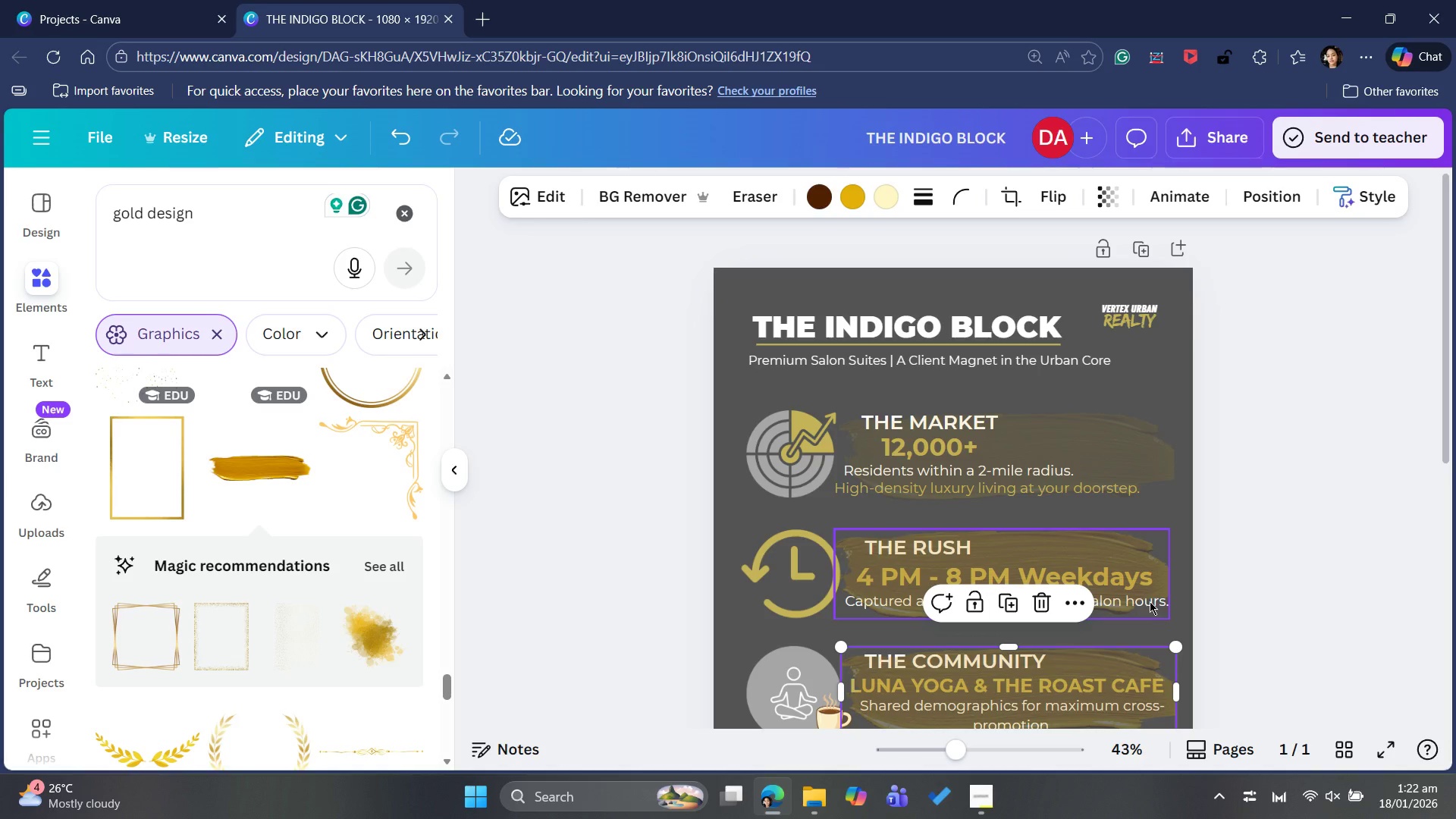 
scroll: coordinate [1150, 600], scroll_direction: down, amount: 2.0
 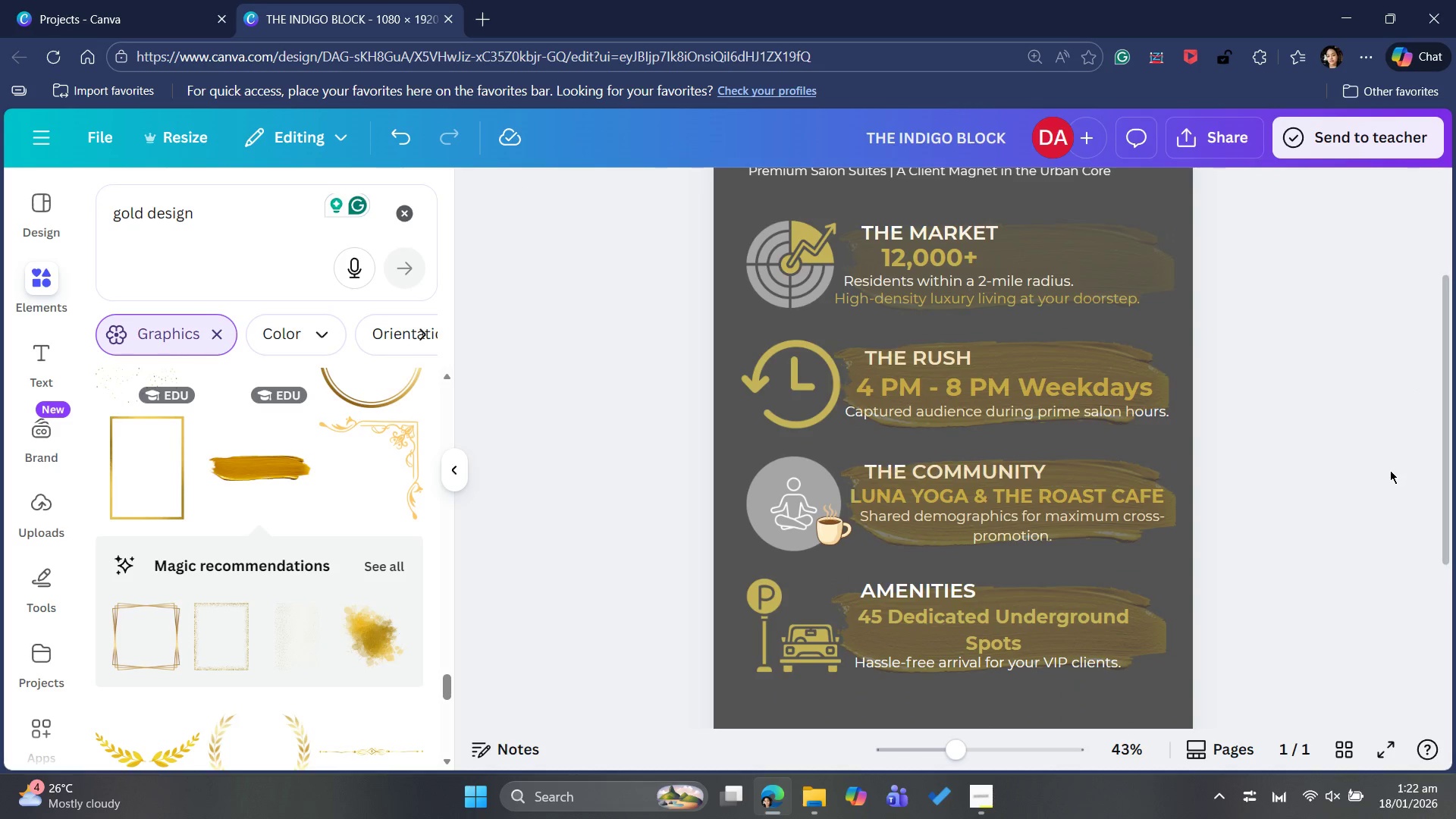 
wait(5.09)
 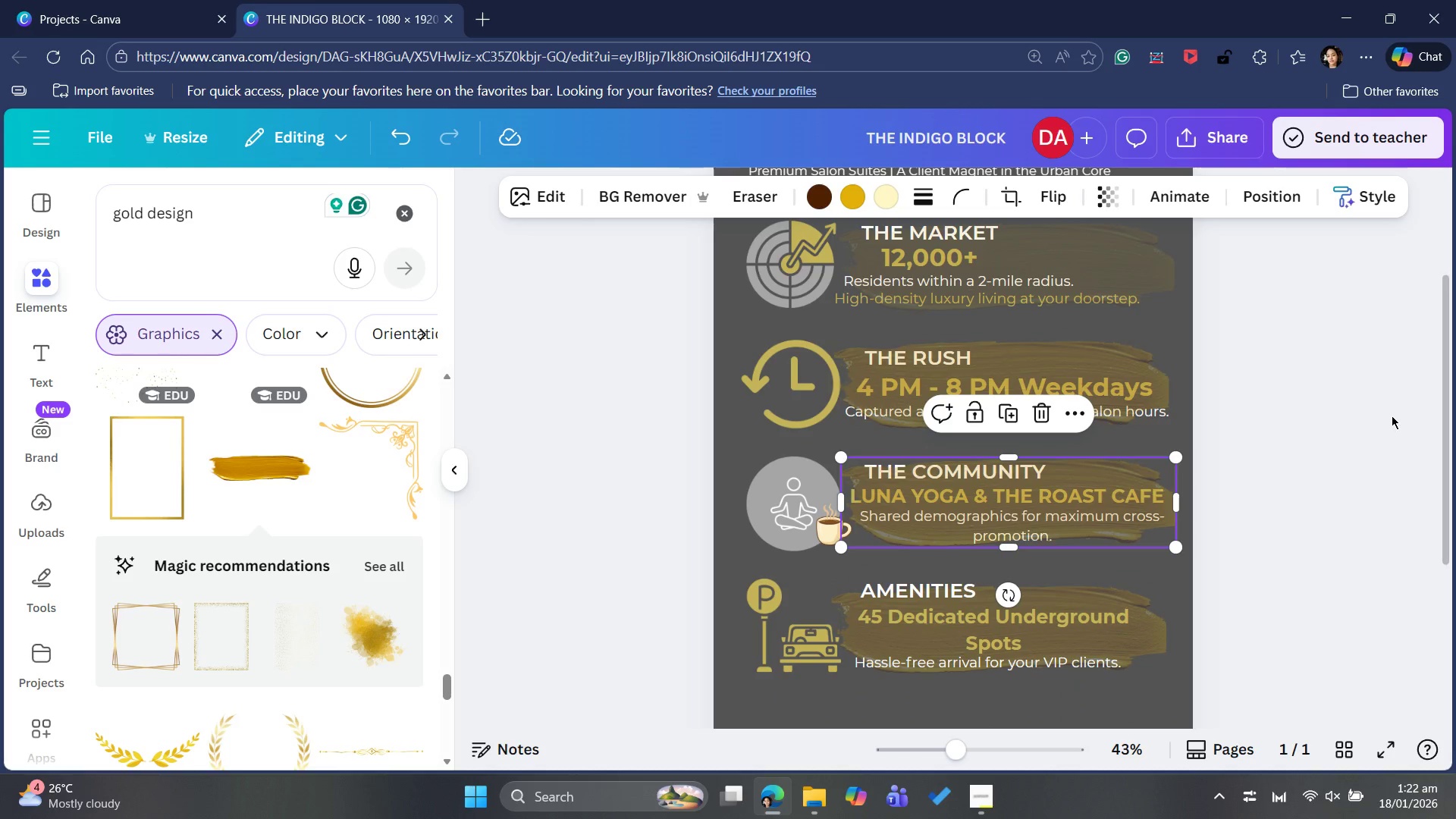 
scroll: coordinate [1384, 516], scroll_direction: up, amount: 1.0
 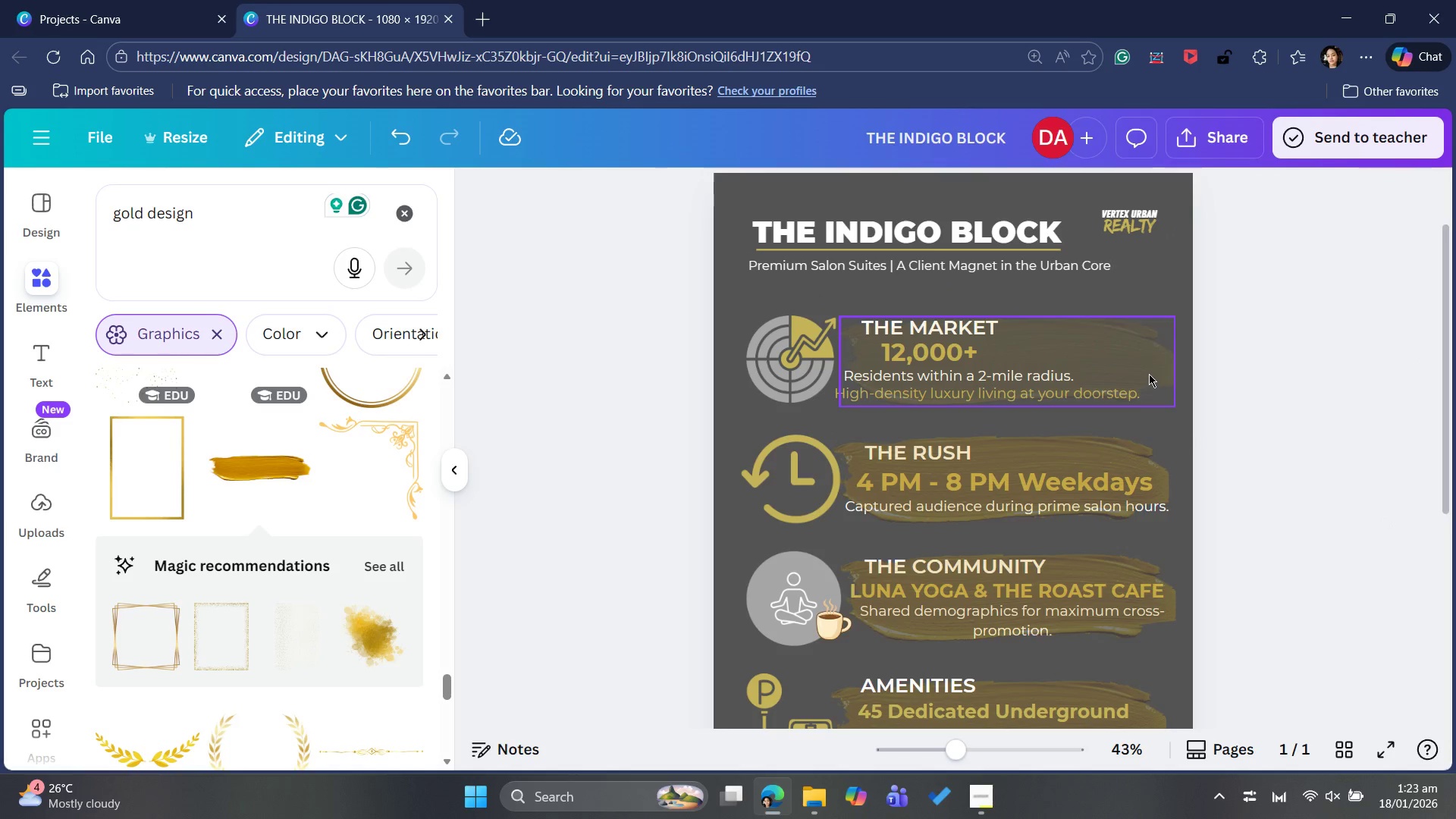 
key(Control+Z)
 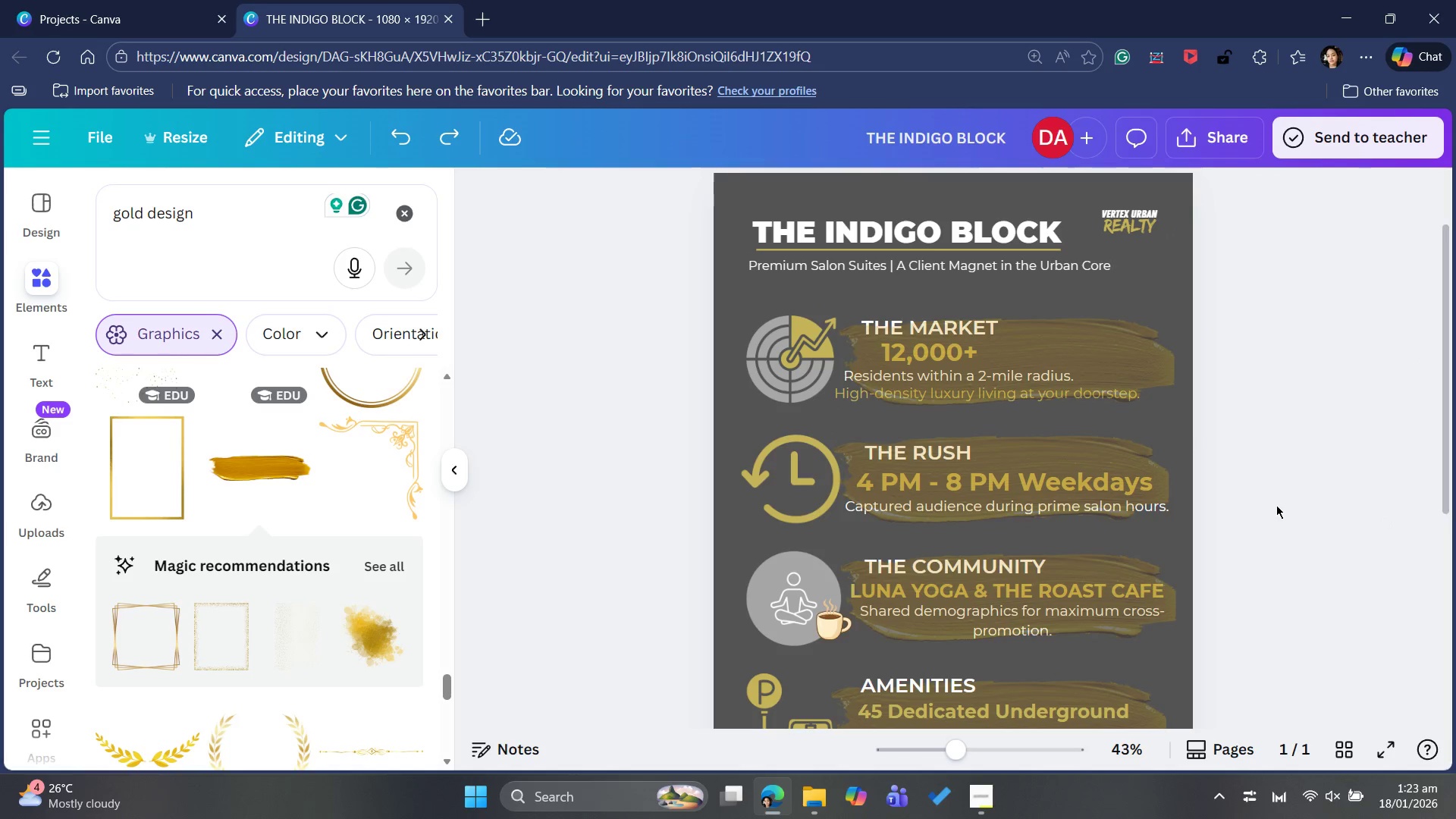 
left_click([1276, 502])
 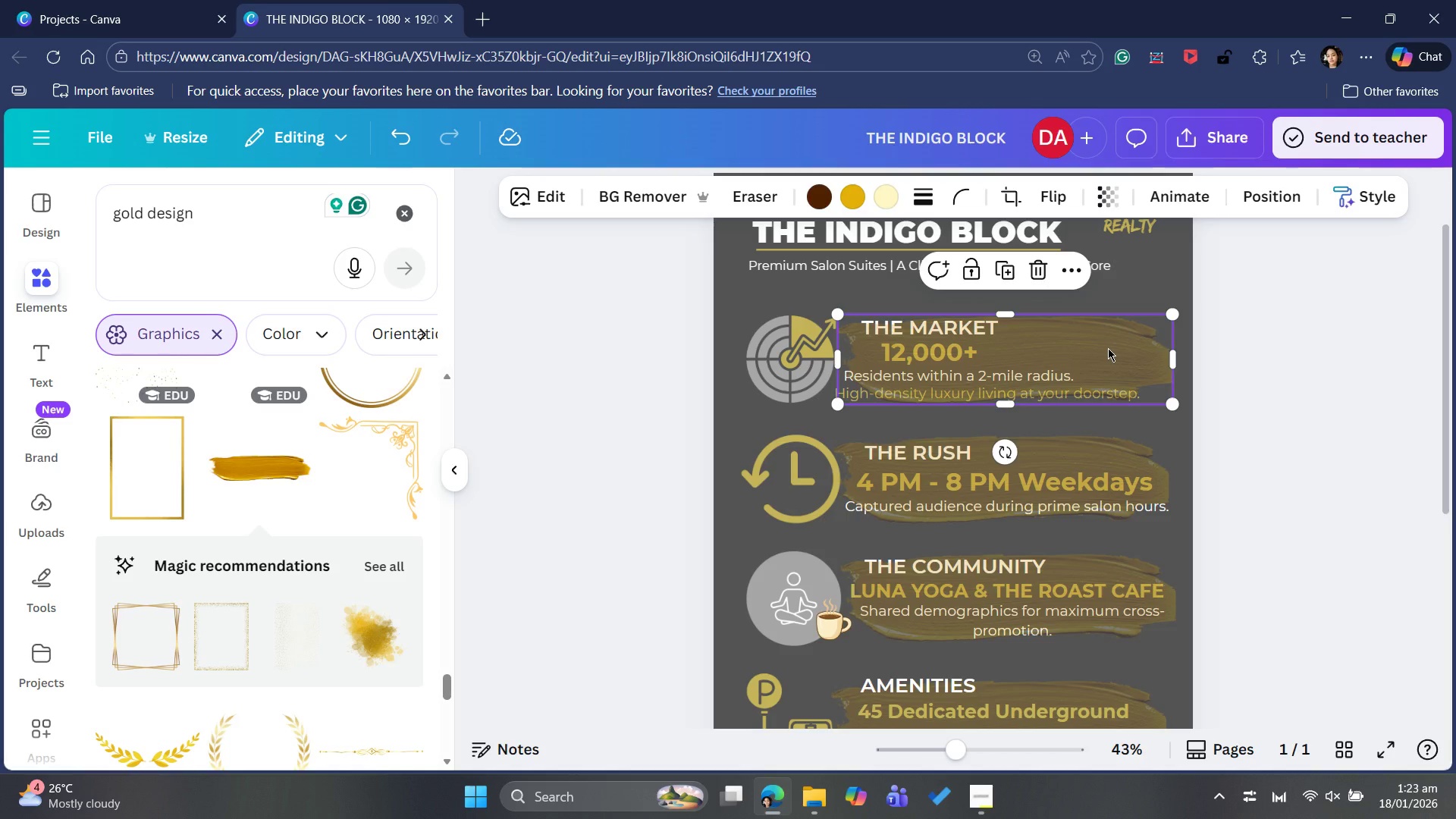 
wait(12.31)
 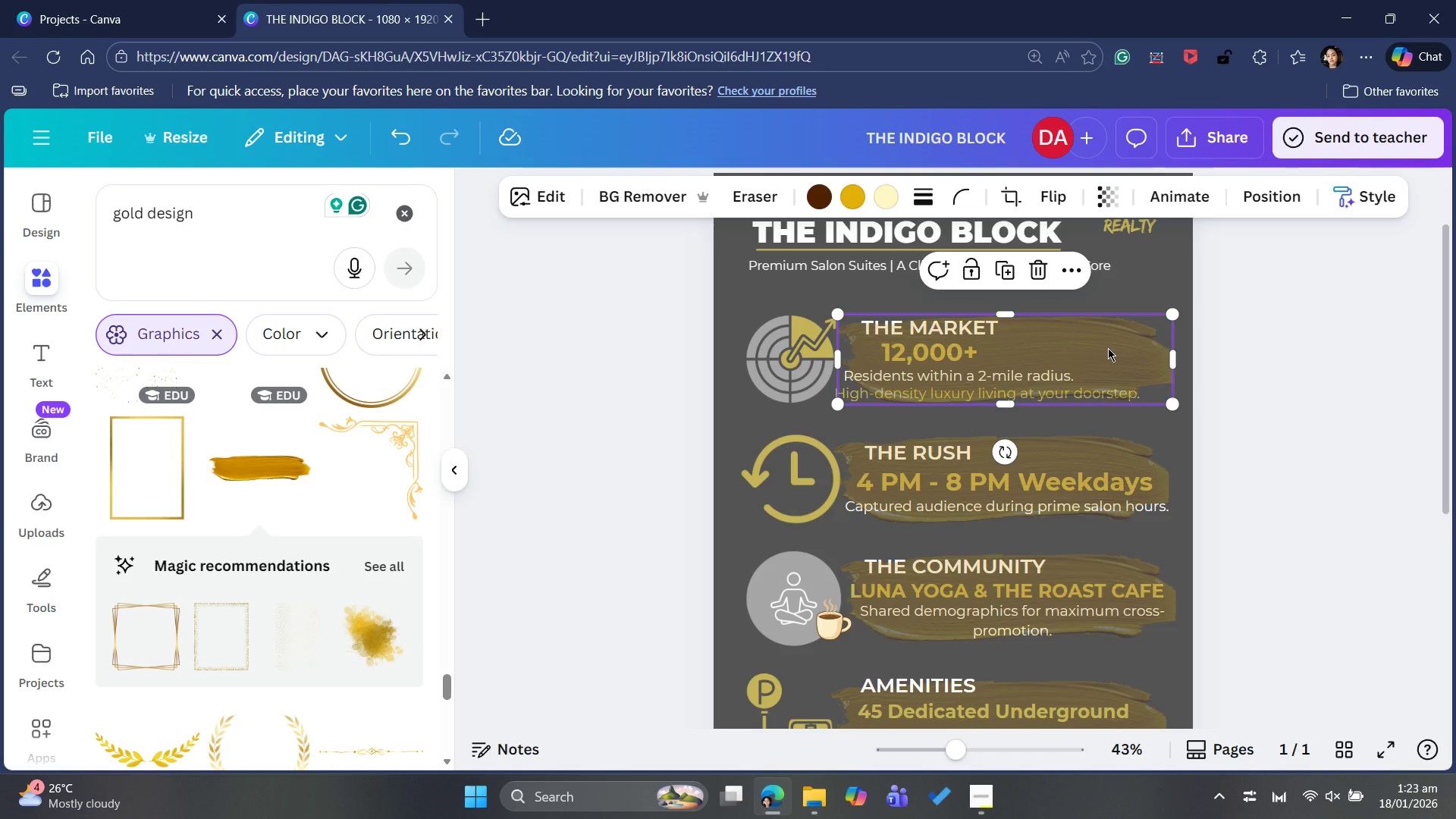 
left_click([1094, 332])
 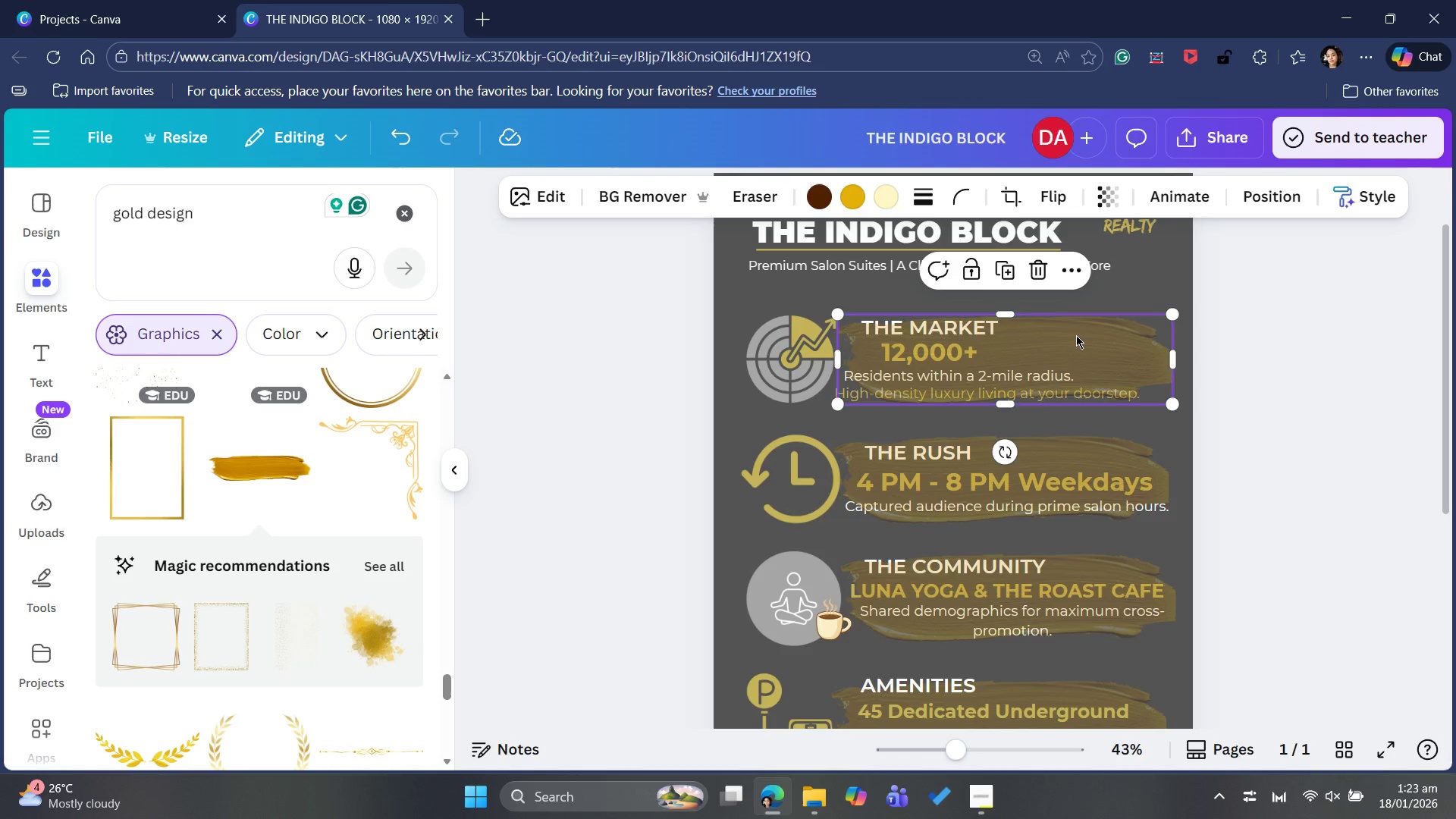 
left_click_drag(start_coordinate=[1085, 331], to_coordinate=[1078, 336])
 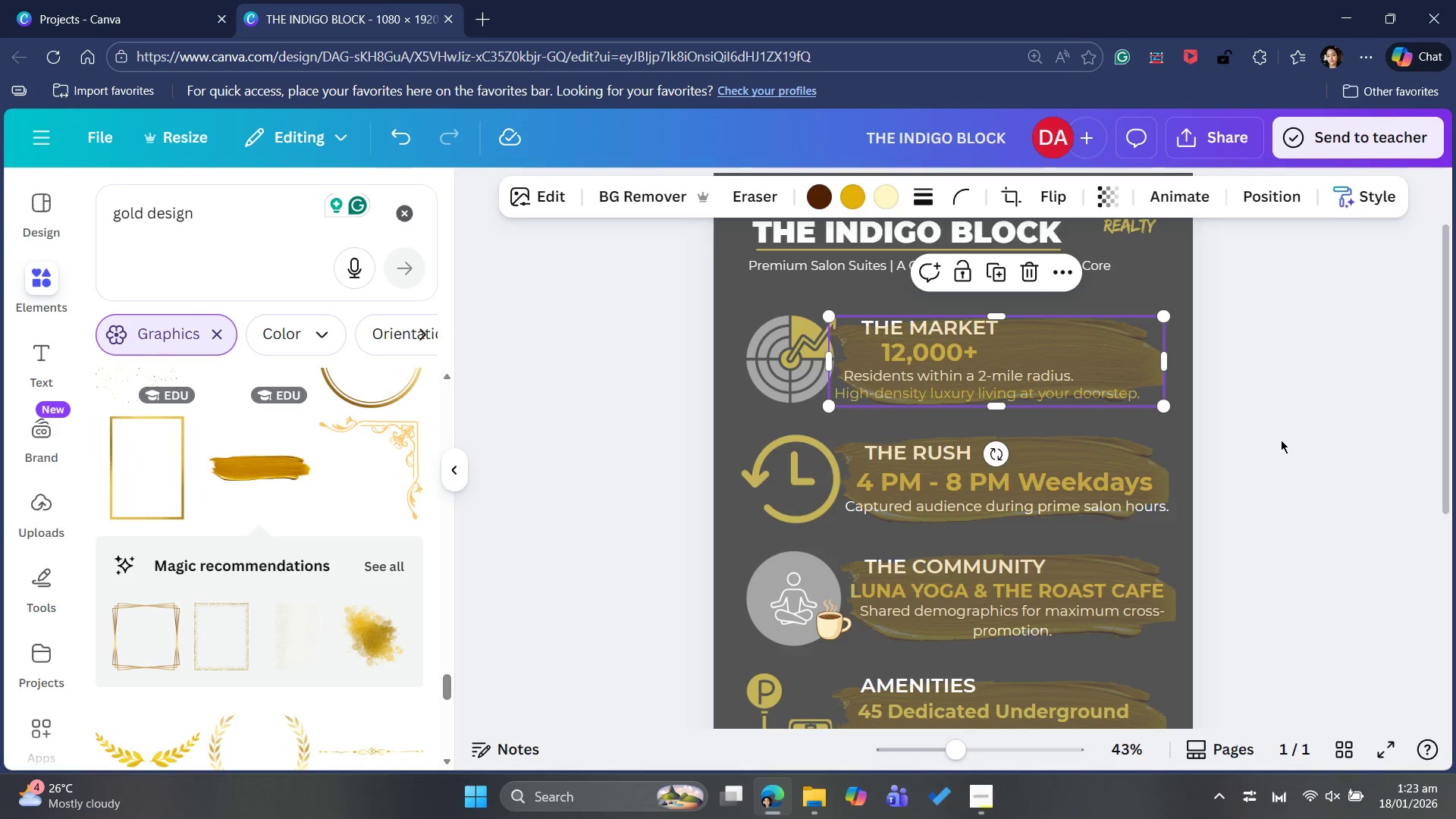 
left_click([1283, 443])
 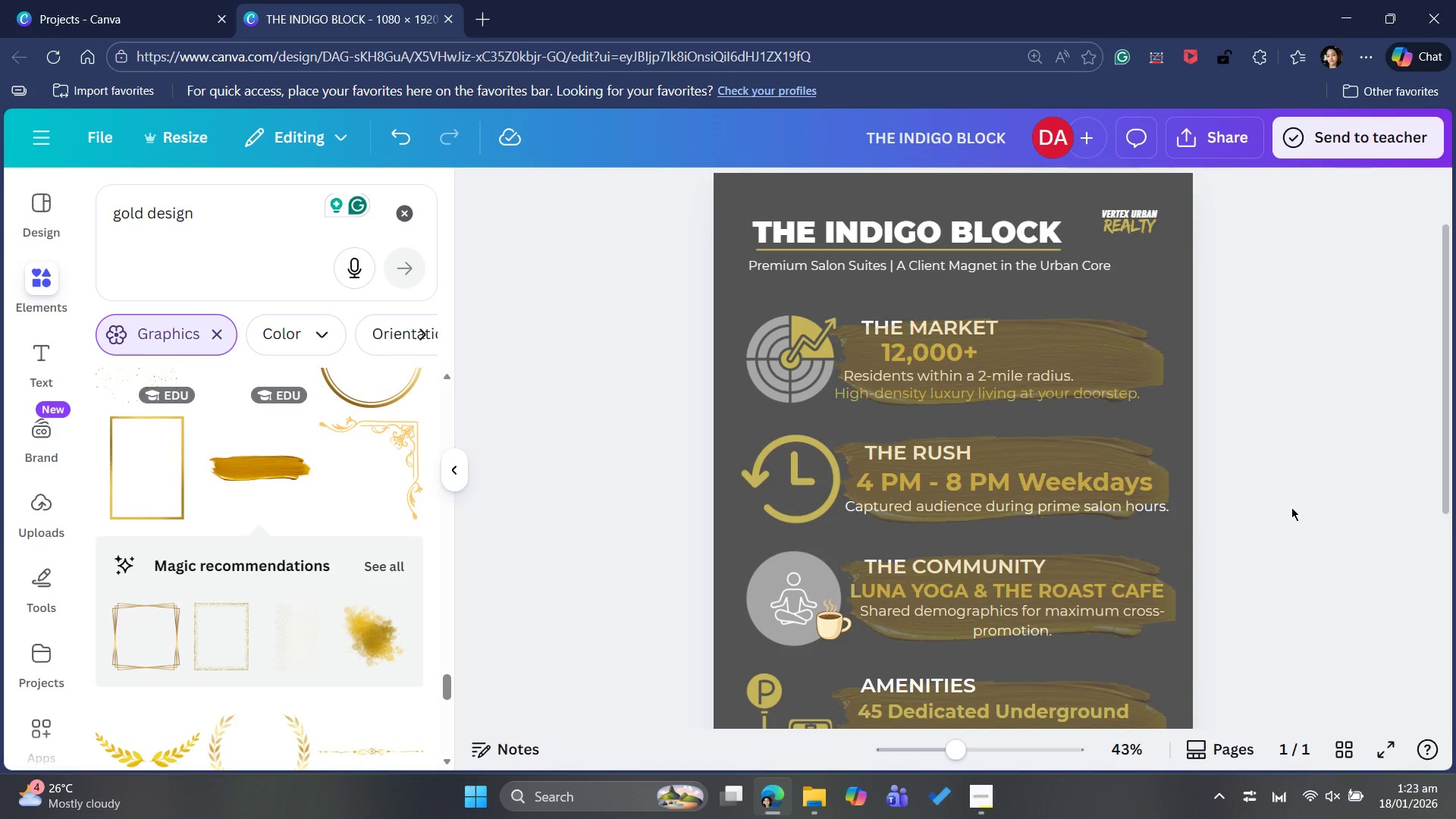 
scroll: coordinate [1291, 509], scroll_direction: down, amount: 3.0
 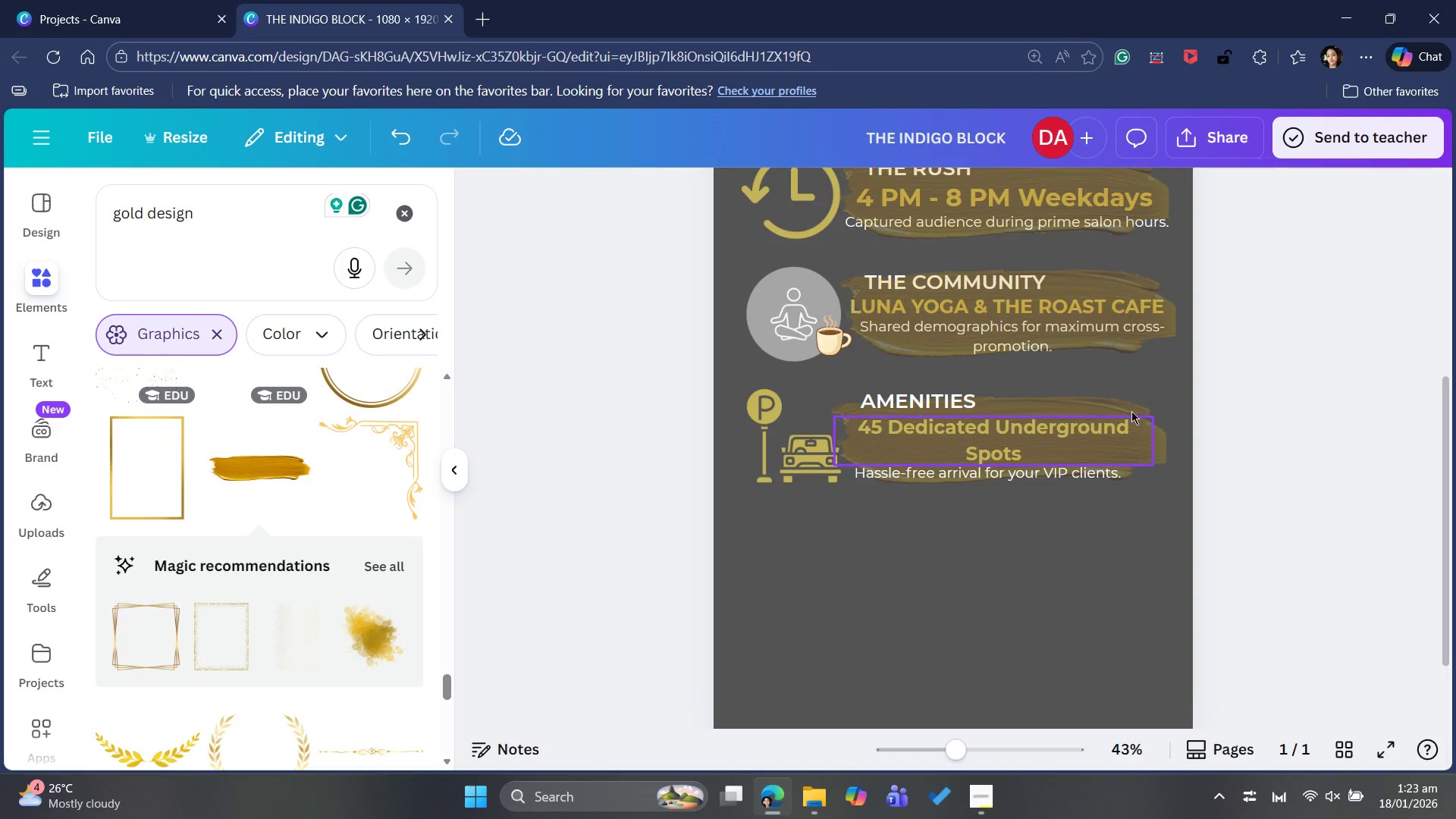 
left_click([1112, 398])
 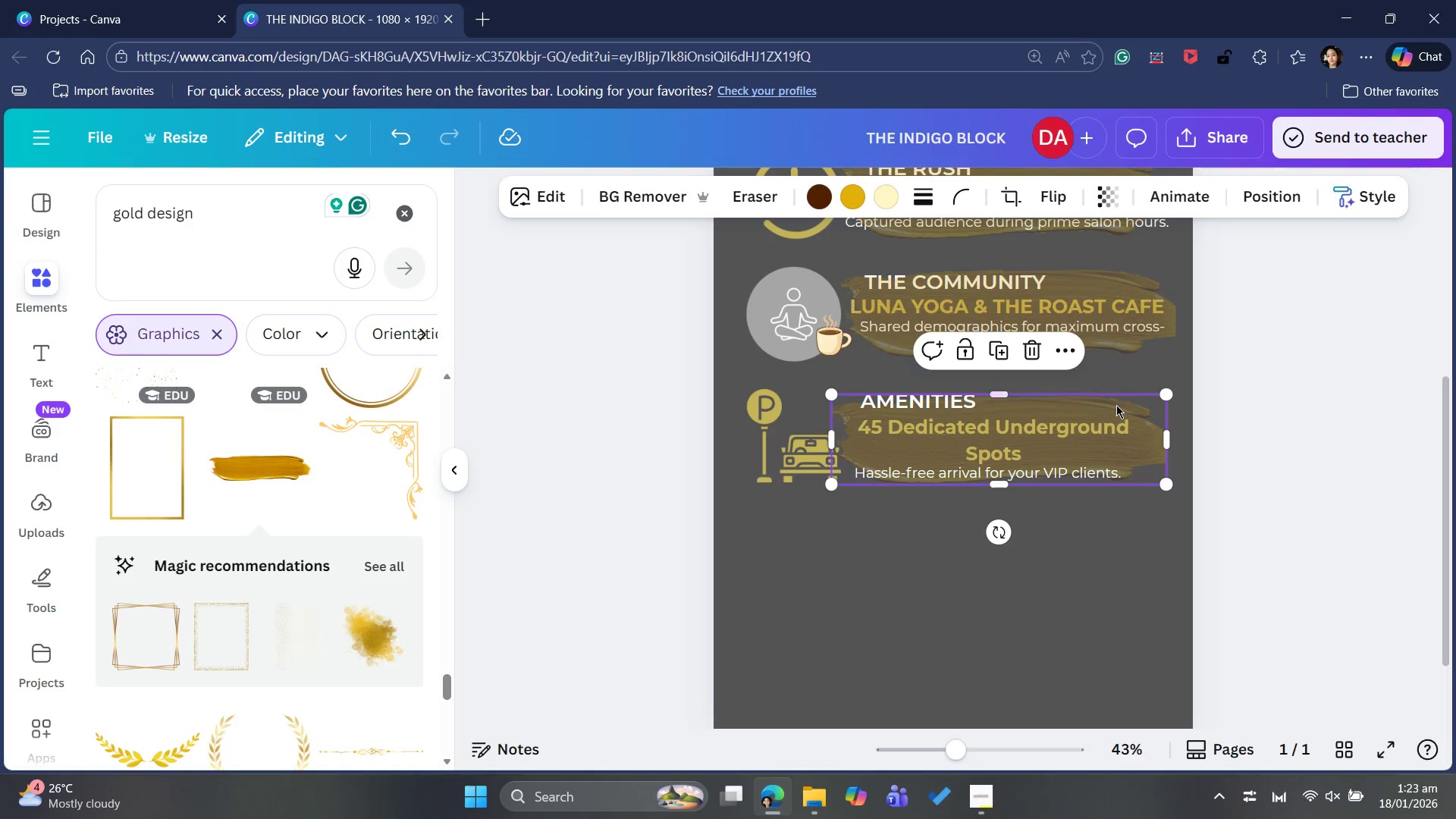 
left_click_drag(start_coordinate=[1116, 405], to_coordinate=[1116, 400])
 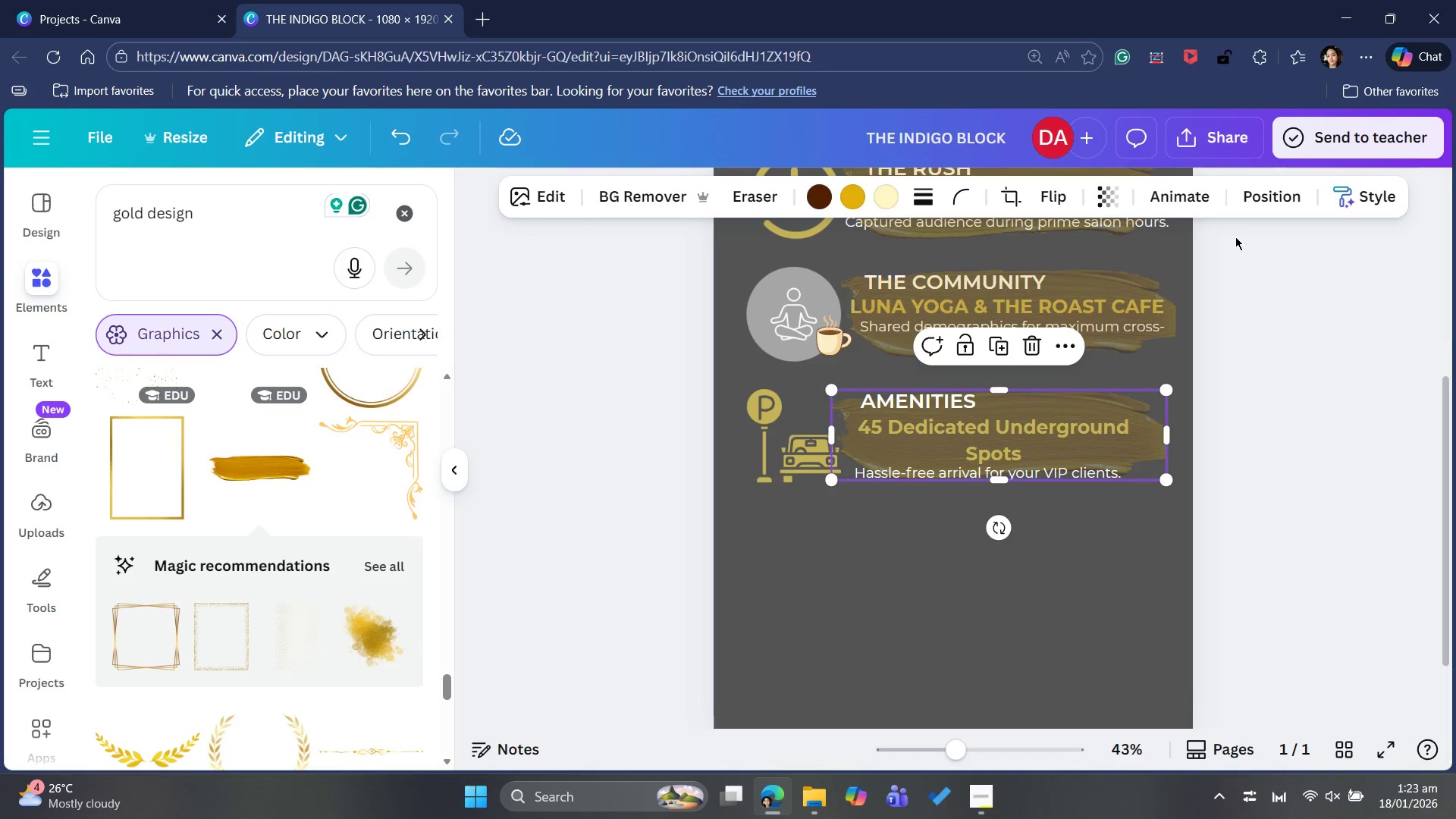 
left_click([1265, 189])
 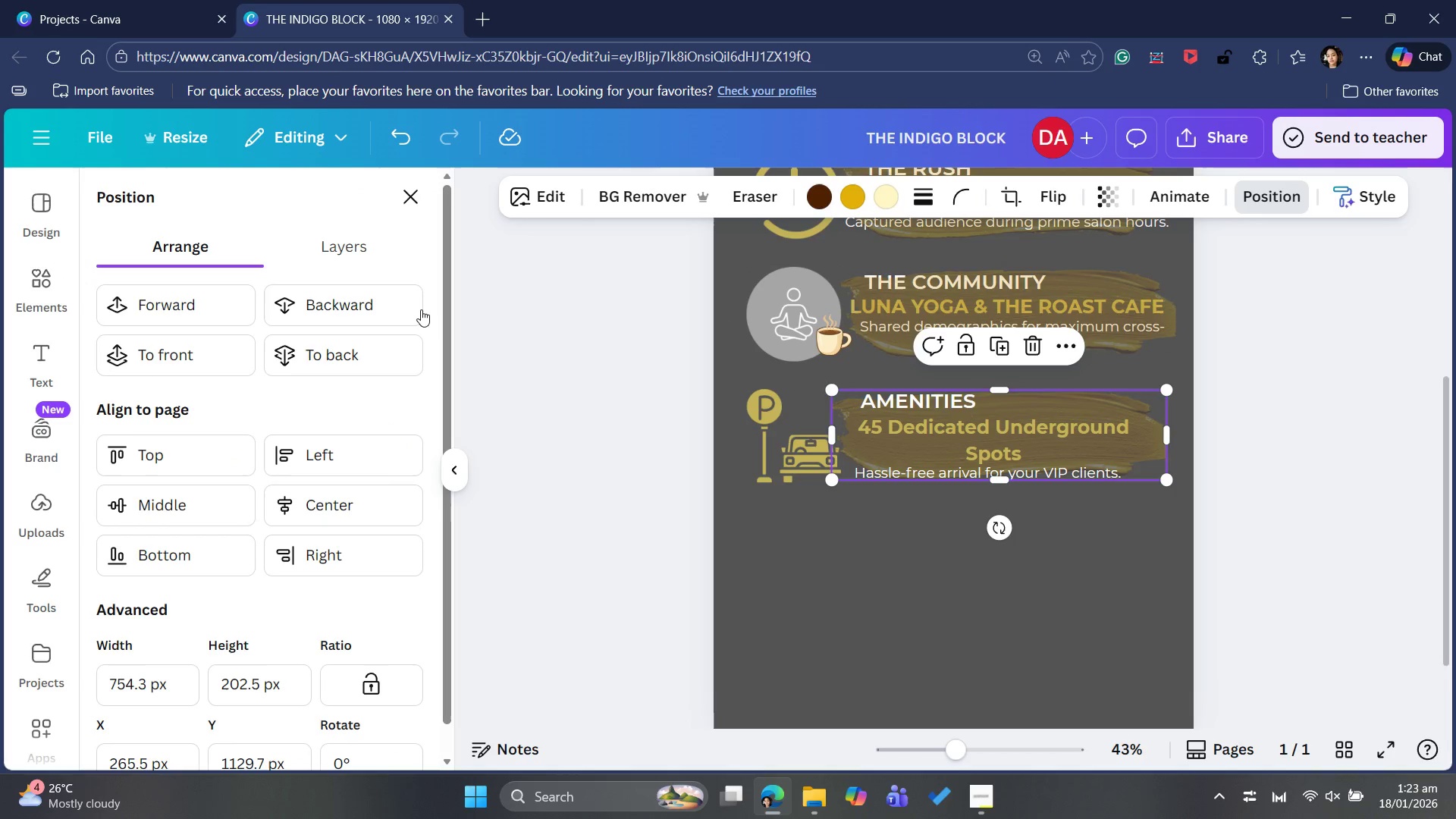 
left_click([356, 297])
 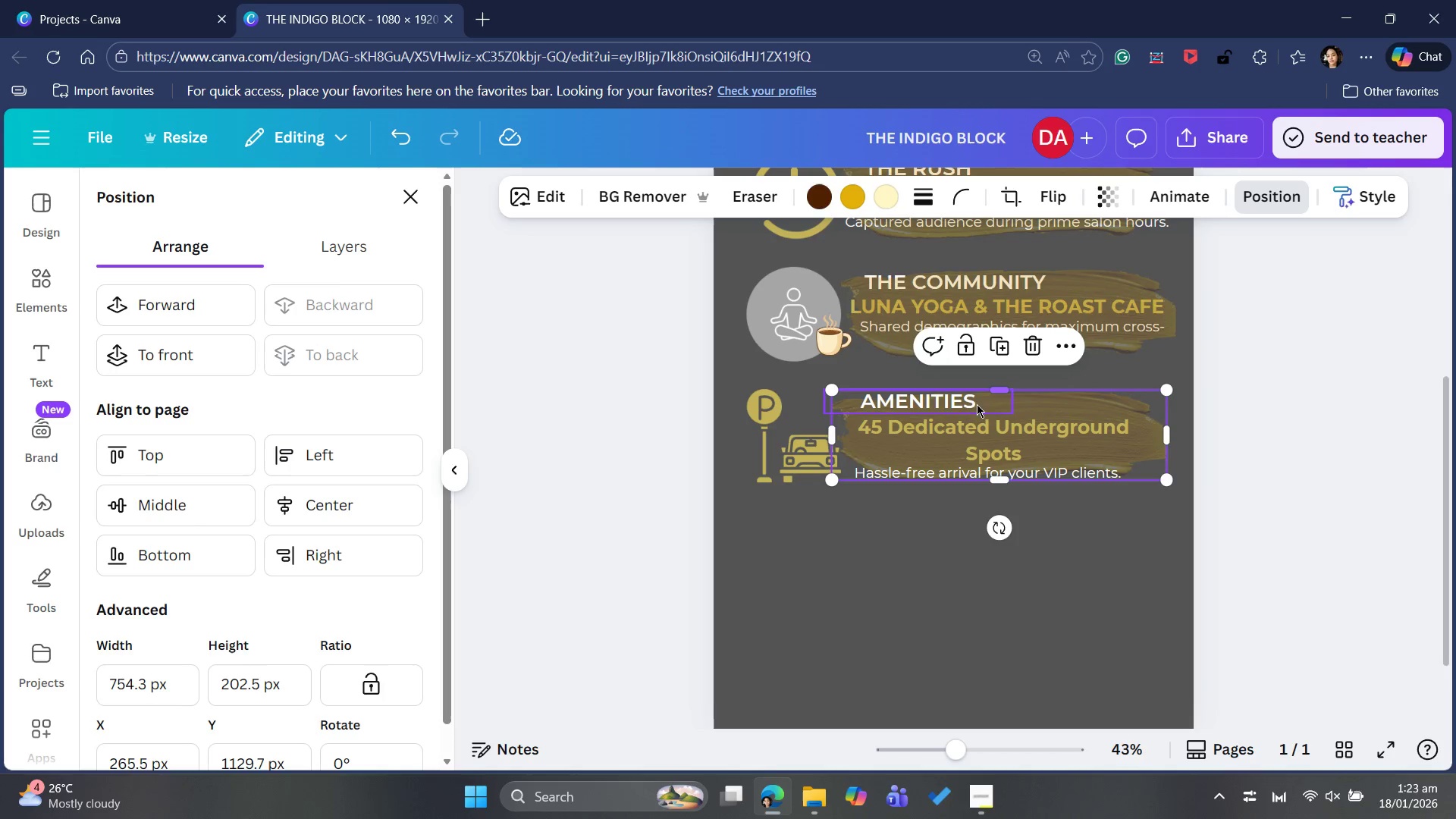 
left_click([938, 402])
 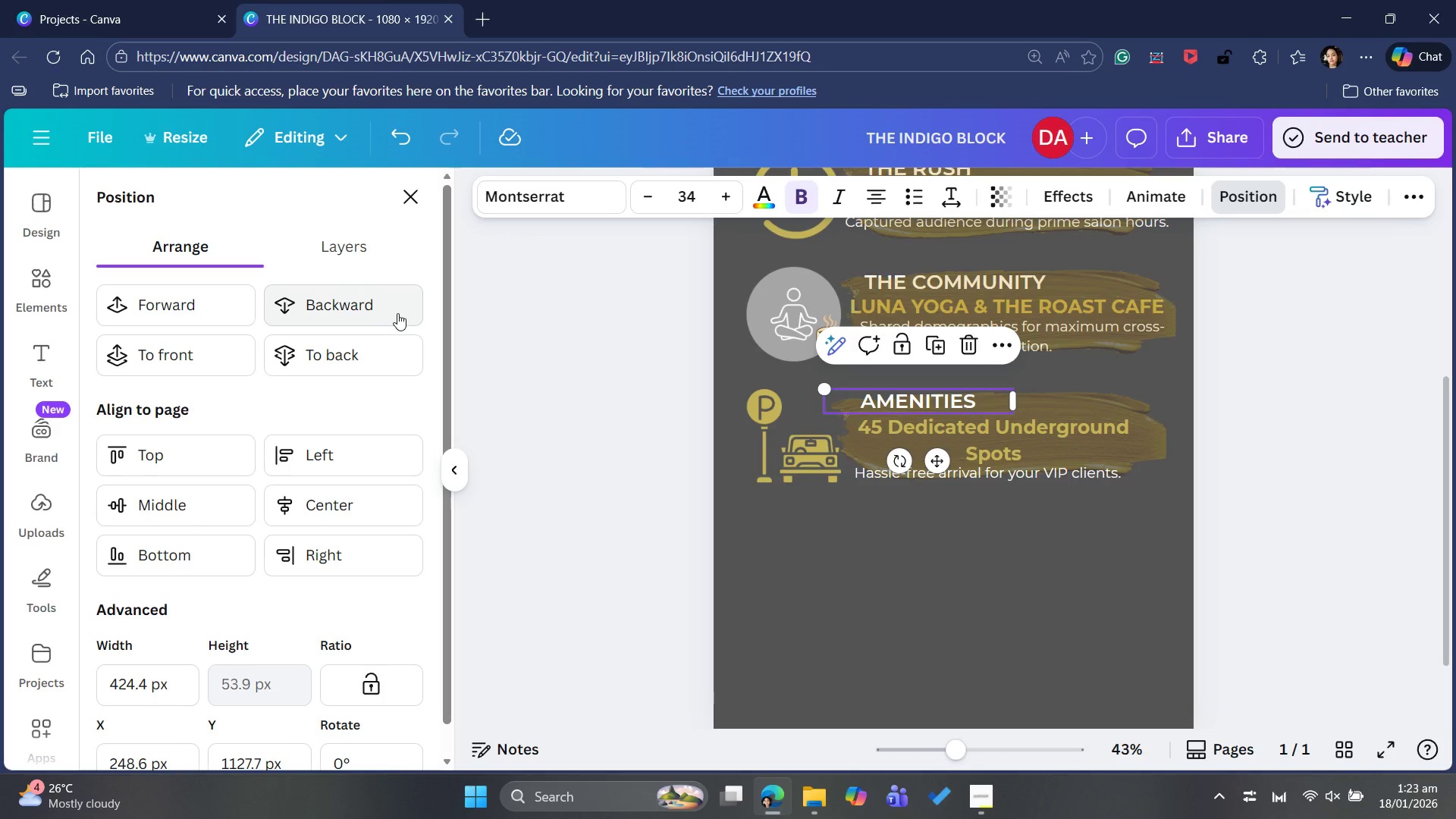 
left_click([391, 310])
 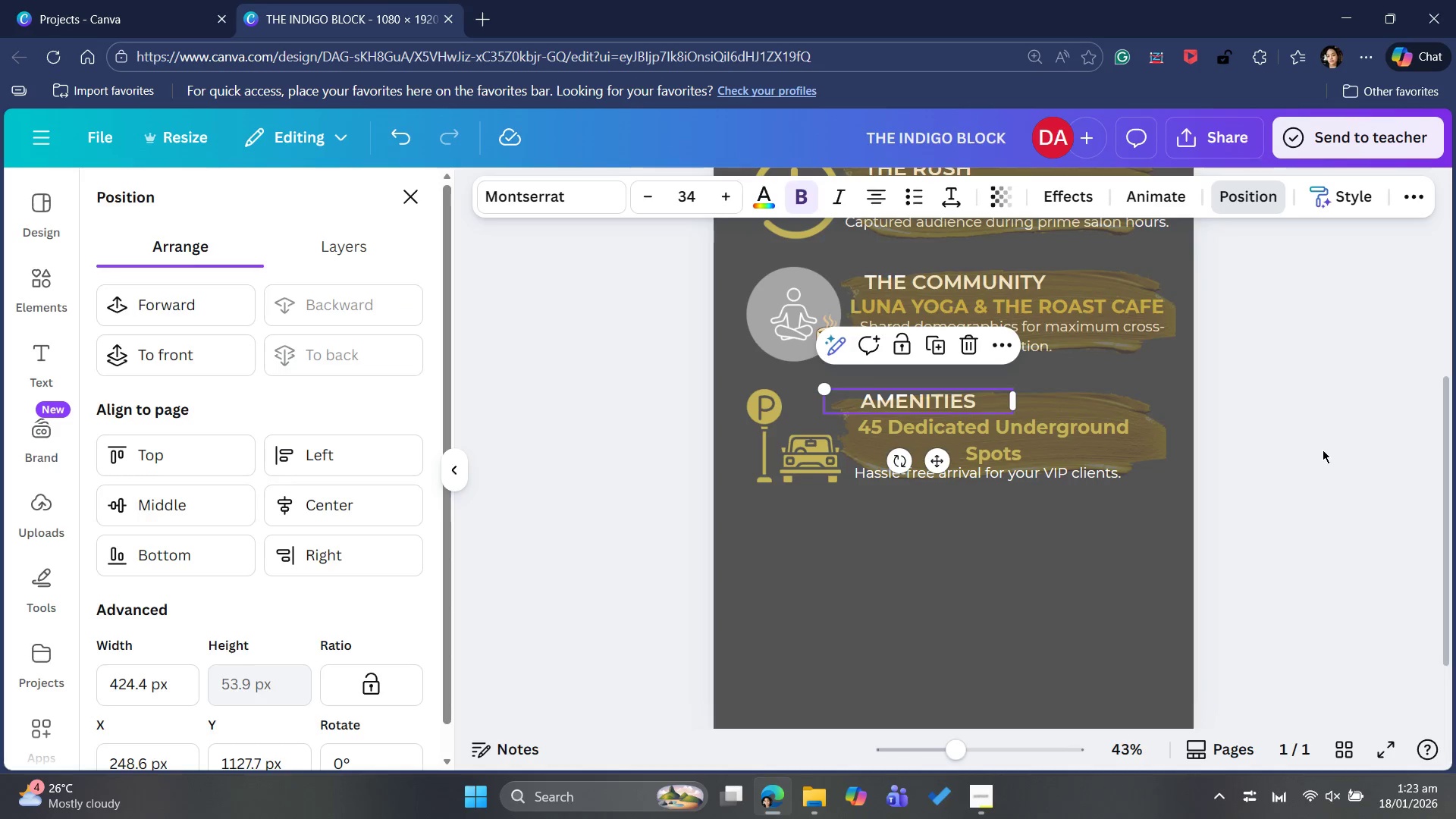 
left_click([1332, 453])
 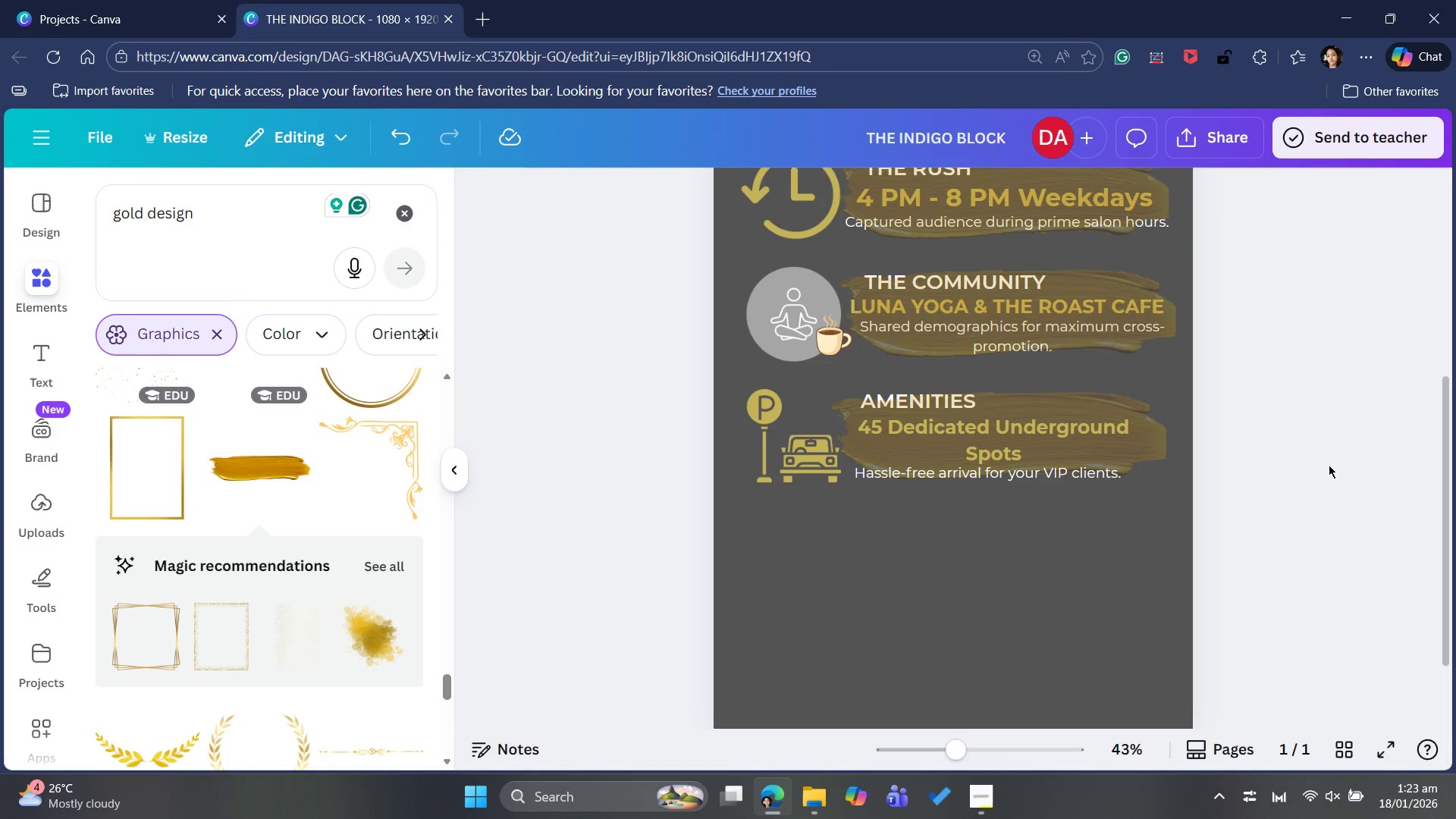 
scroll: coordinate [1327, 465], scroll_direction: up, amount: 5.0
 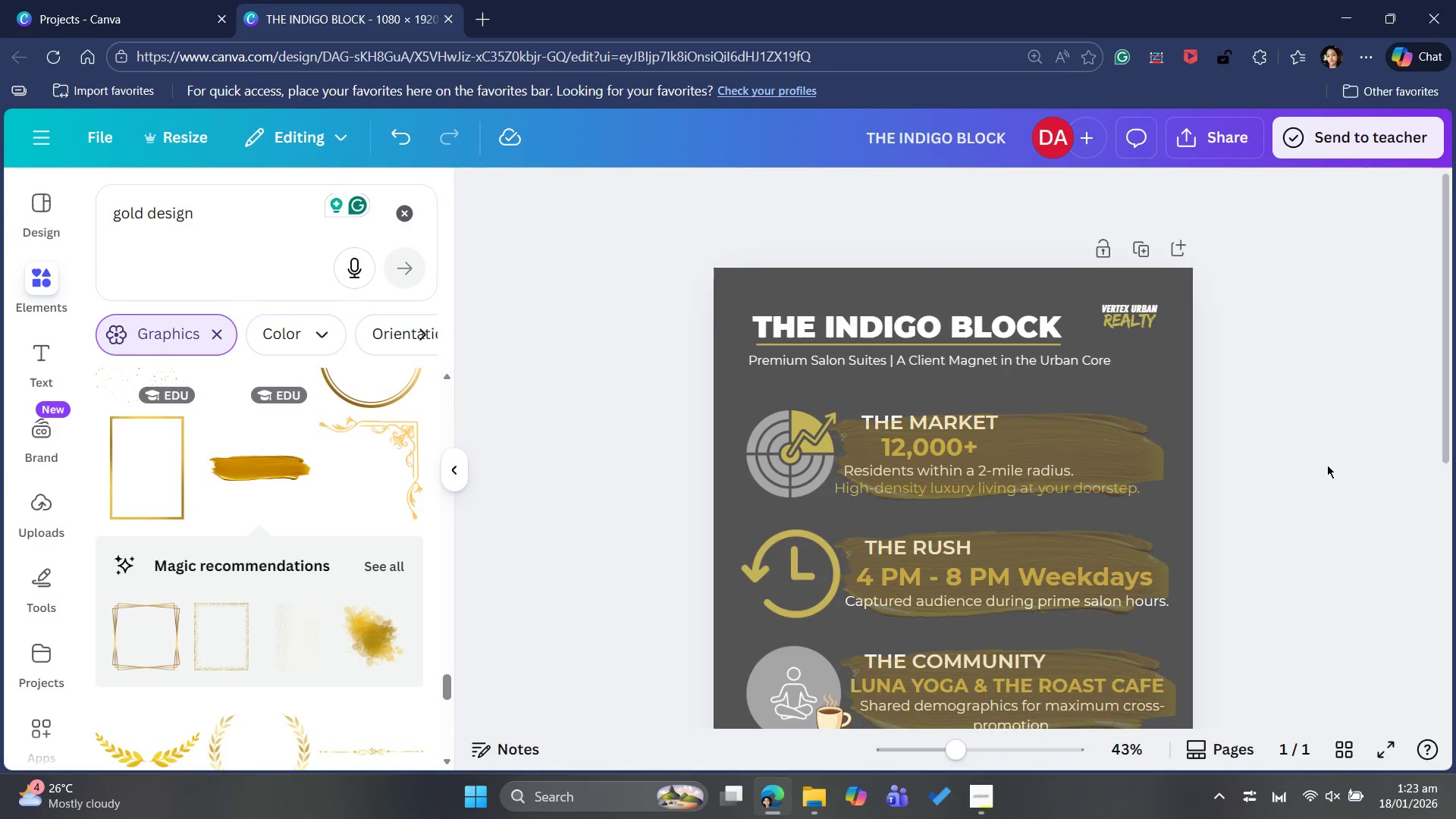 
scroll: coordinate [1327, 465], scroll_direction: down, amount: 1.0
 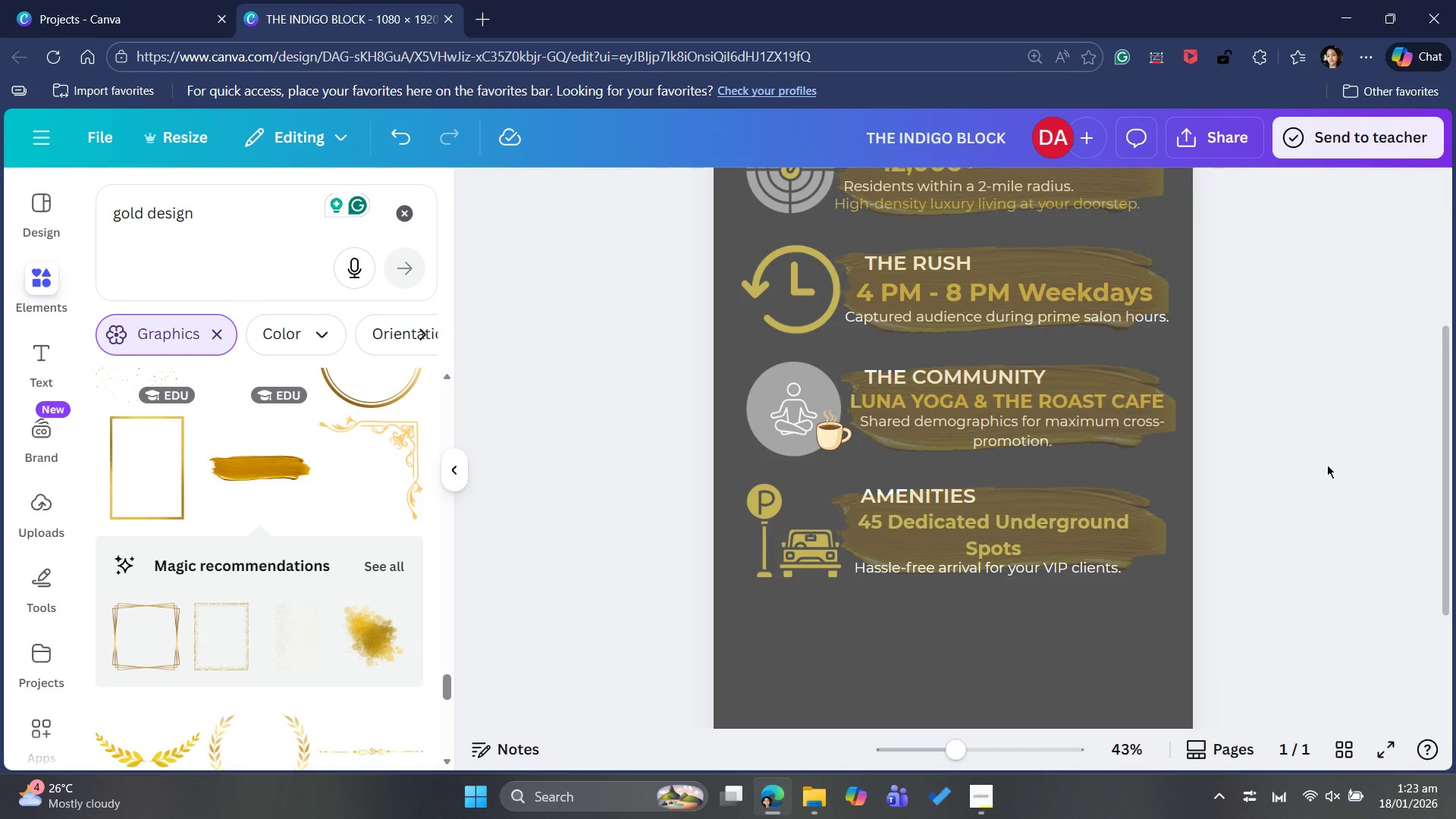 
scroll: coordinate [1327, 465], scroll_direction: up, amount: 1.0
 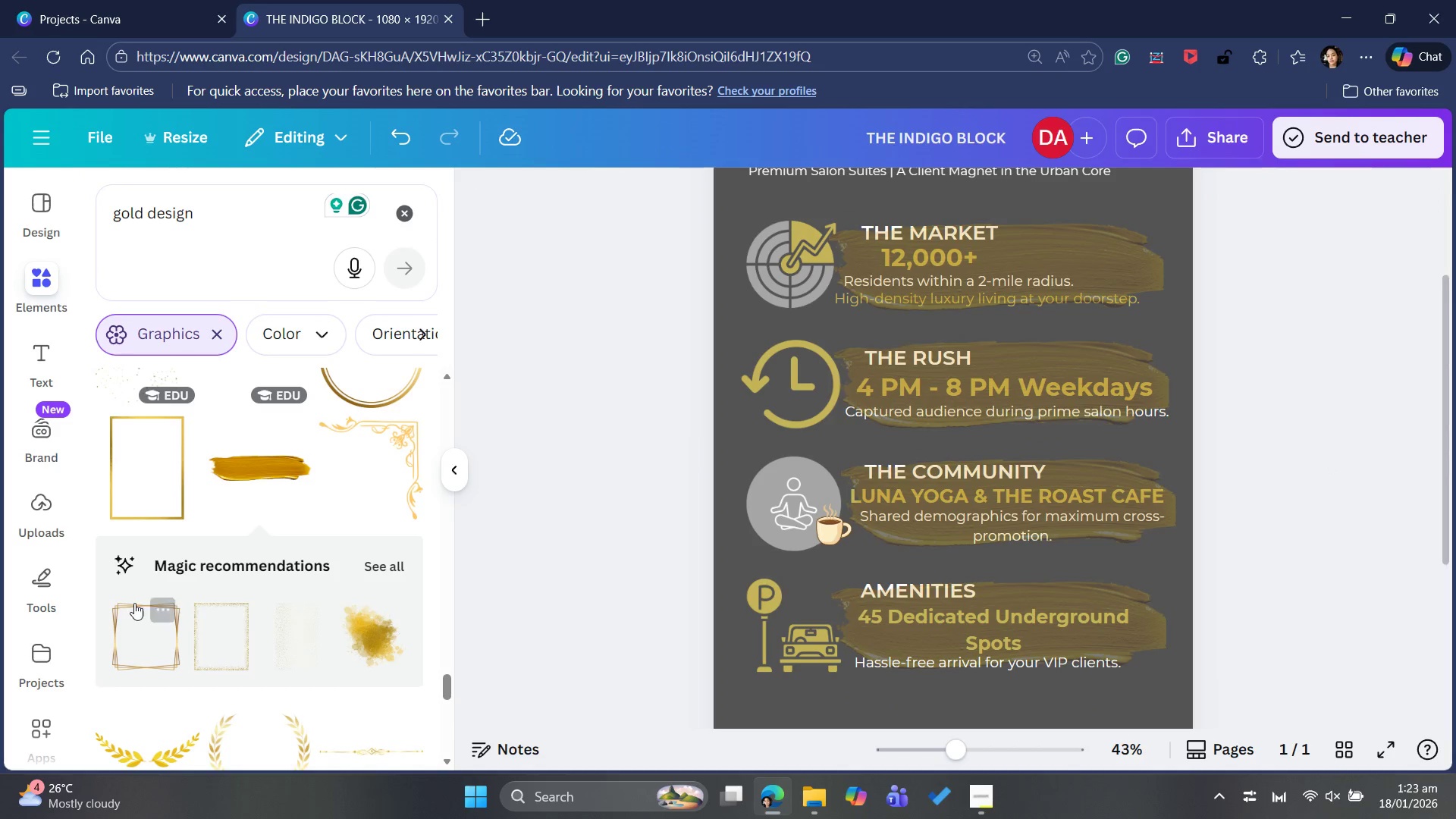 
scroll: coordinate [366, 601], scroll_direction: down, amount: 18.0
 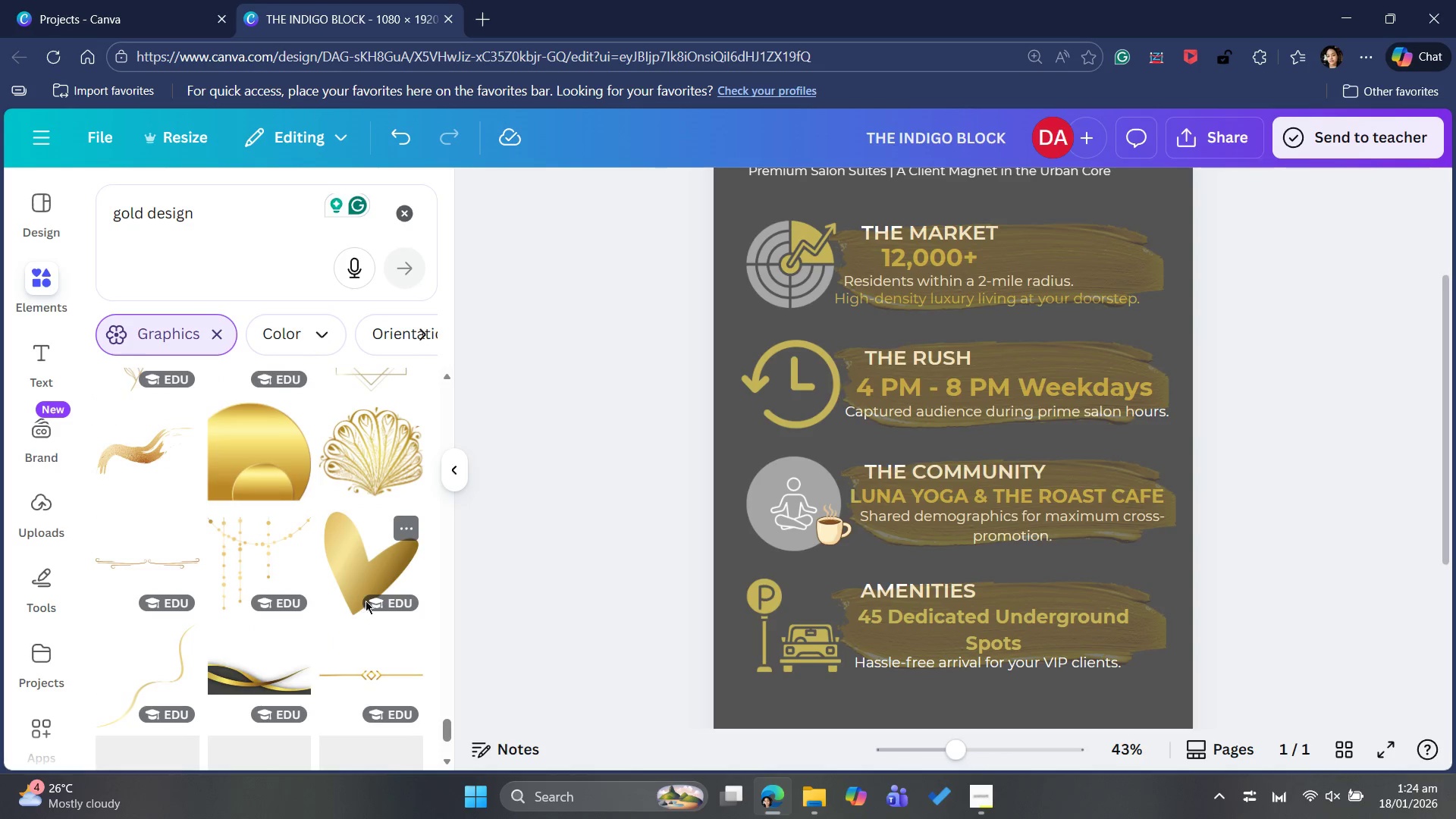 
scroll: coordinate [366, 601], scroll_direction: up, amount: 1.0
 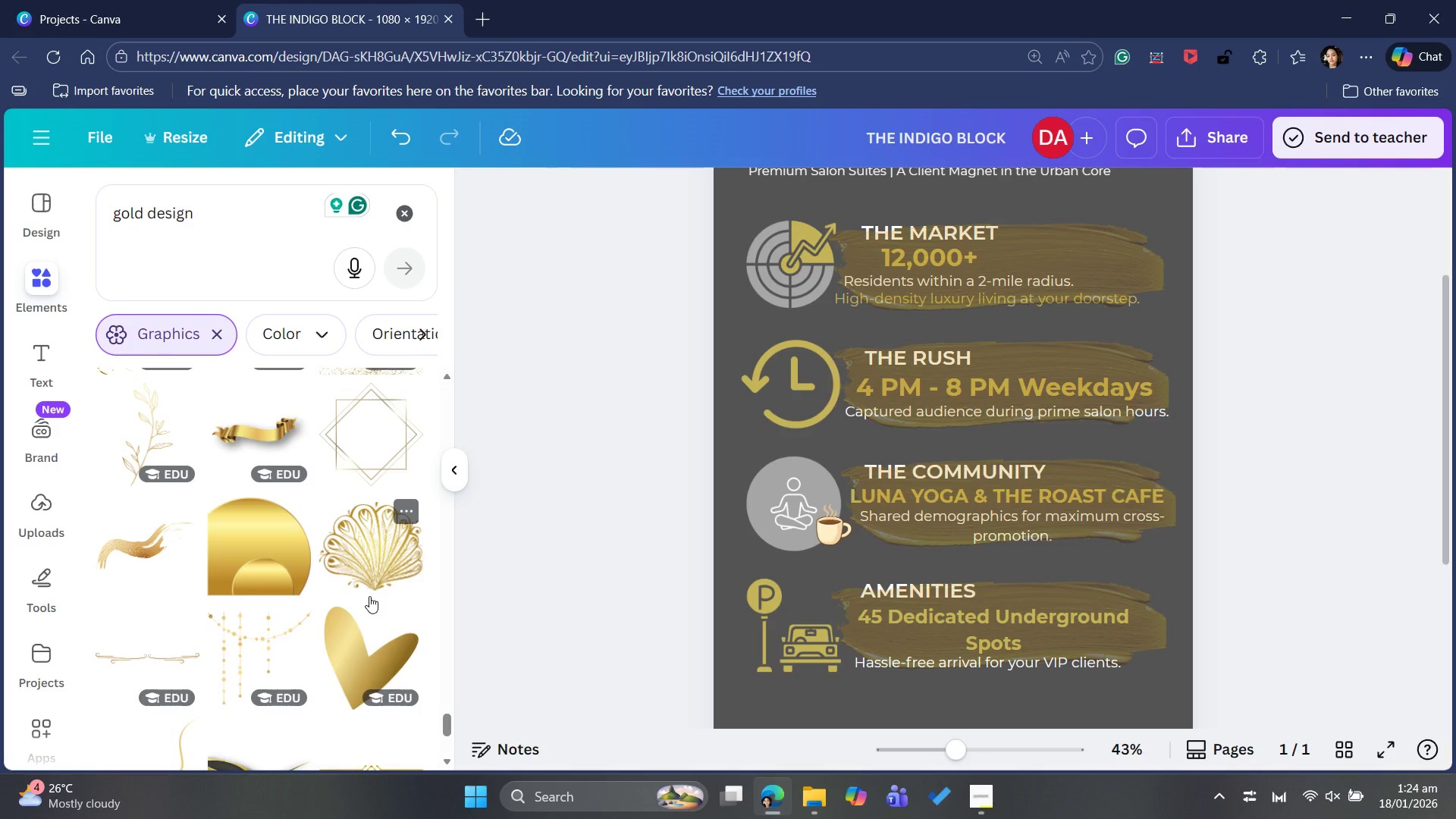 
scroll: coordinate [369, 596], scroll_direction: down, amount: 42.0
 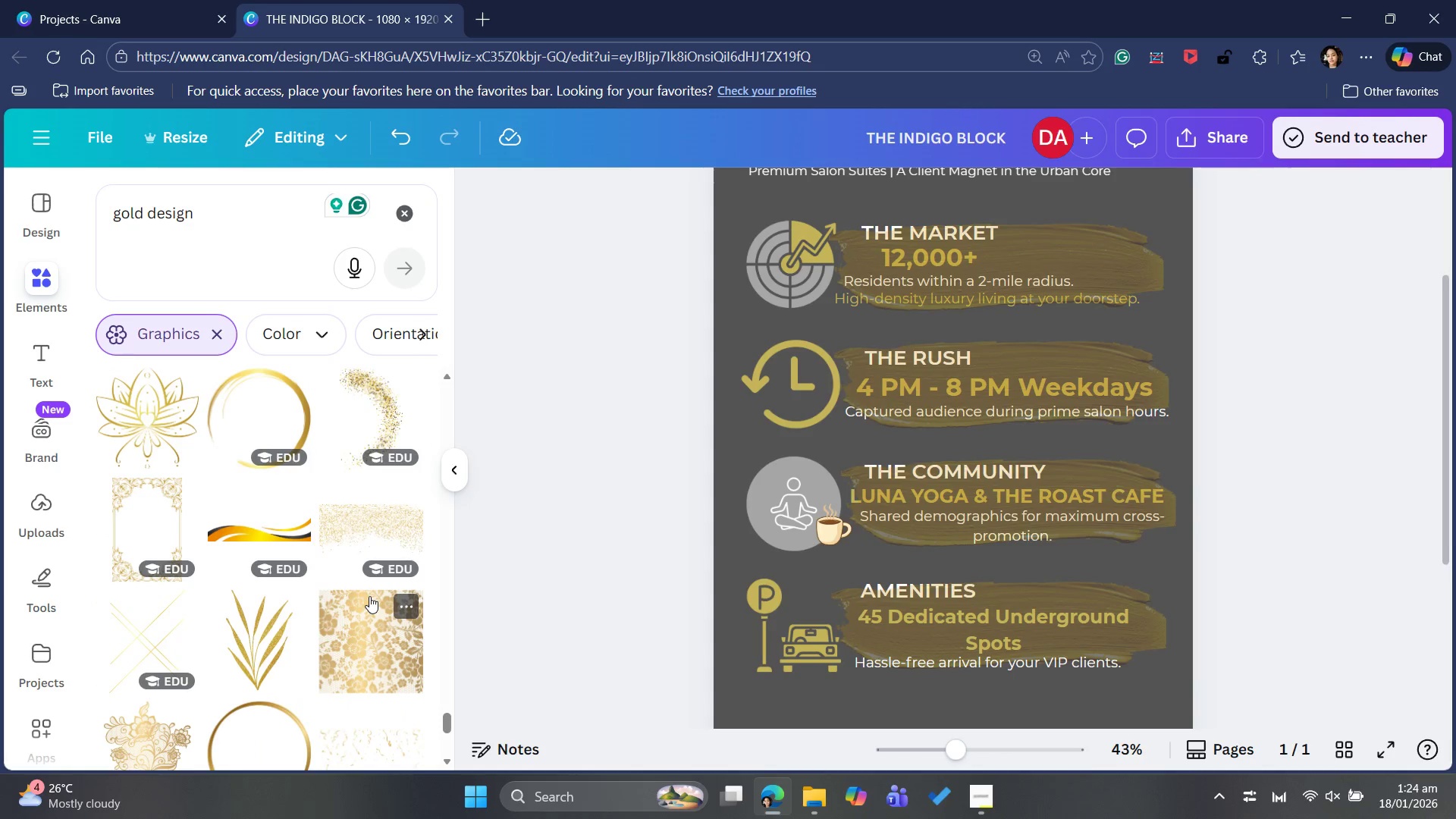 
scroll: coordinate [369, 596], scroll_direction: up, amount: 1.0
 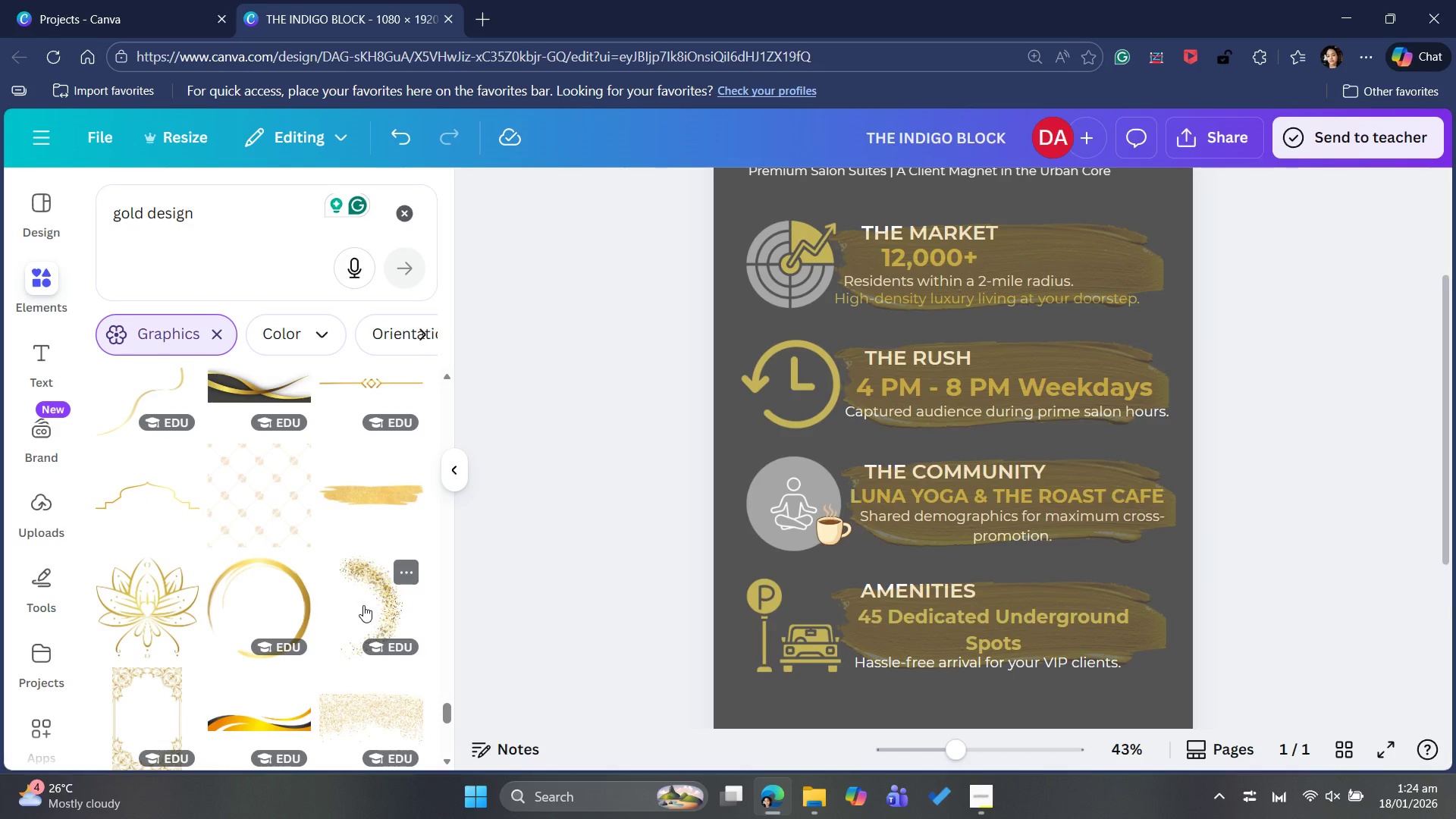 
left_click([289, 595])
 